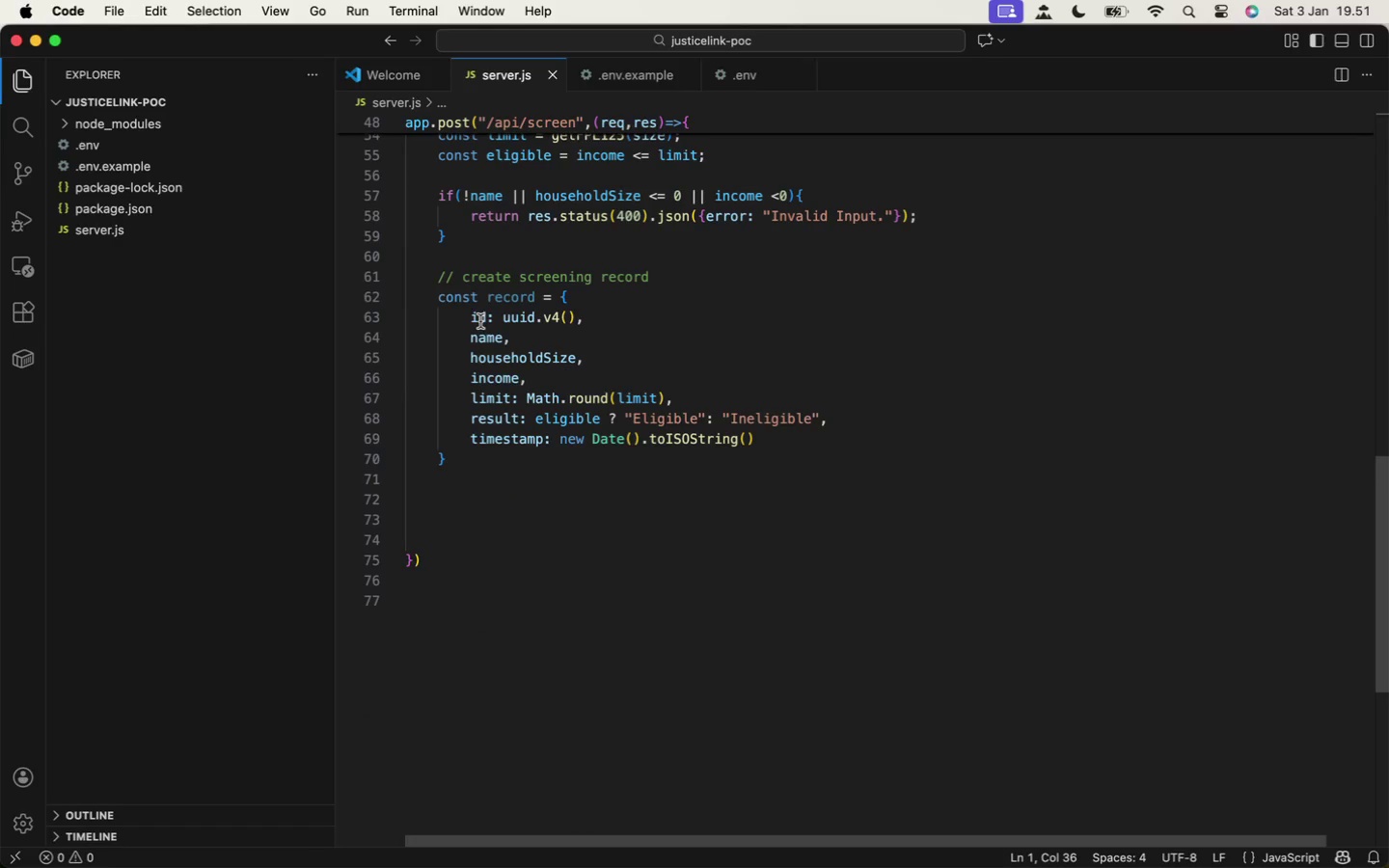 
left_click_drag(start_coordinate=[463, 317], to_coordinate=[692, 310])
 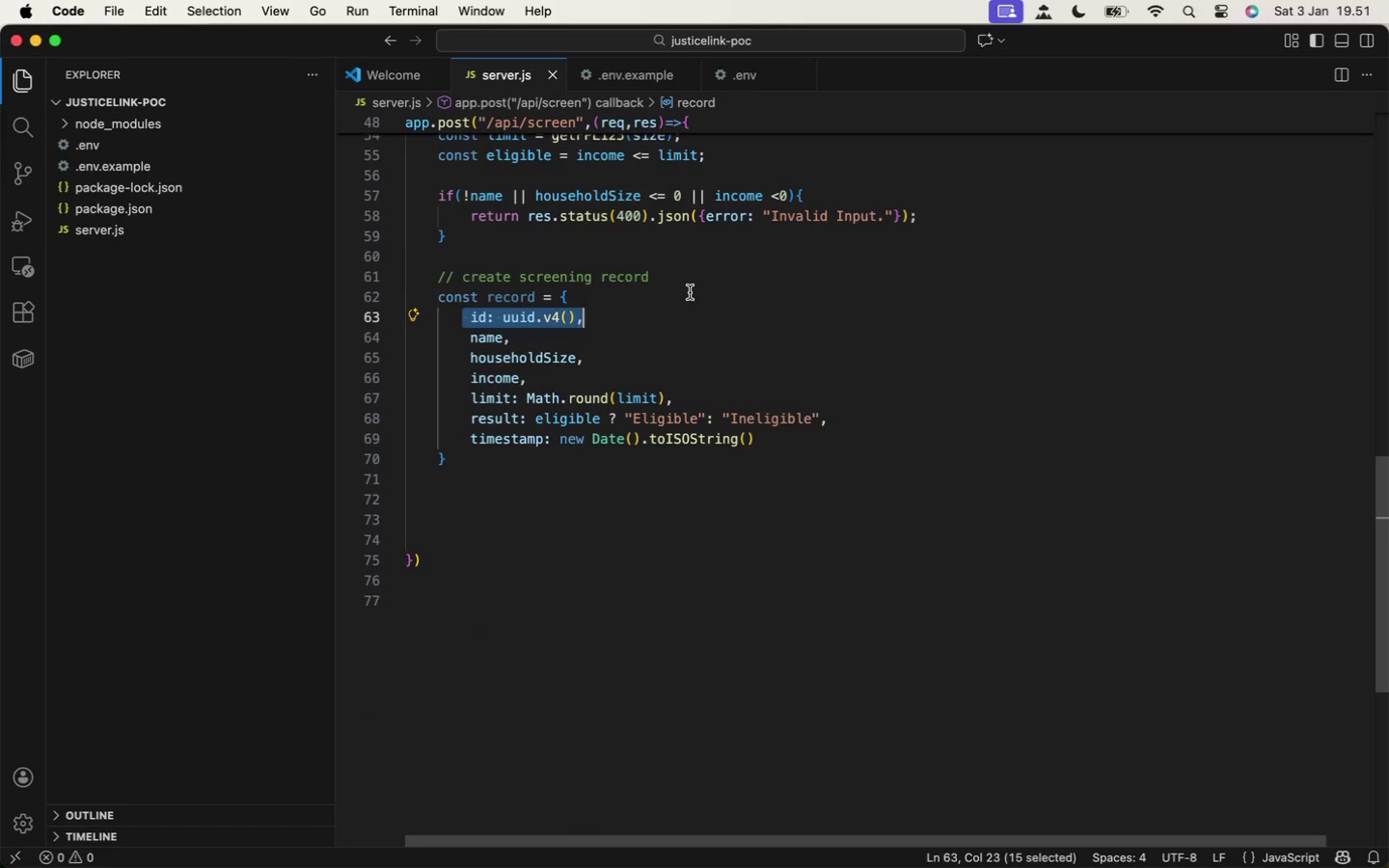 
key(Backspace)
 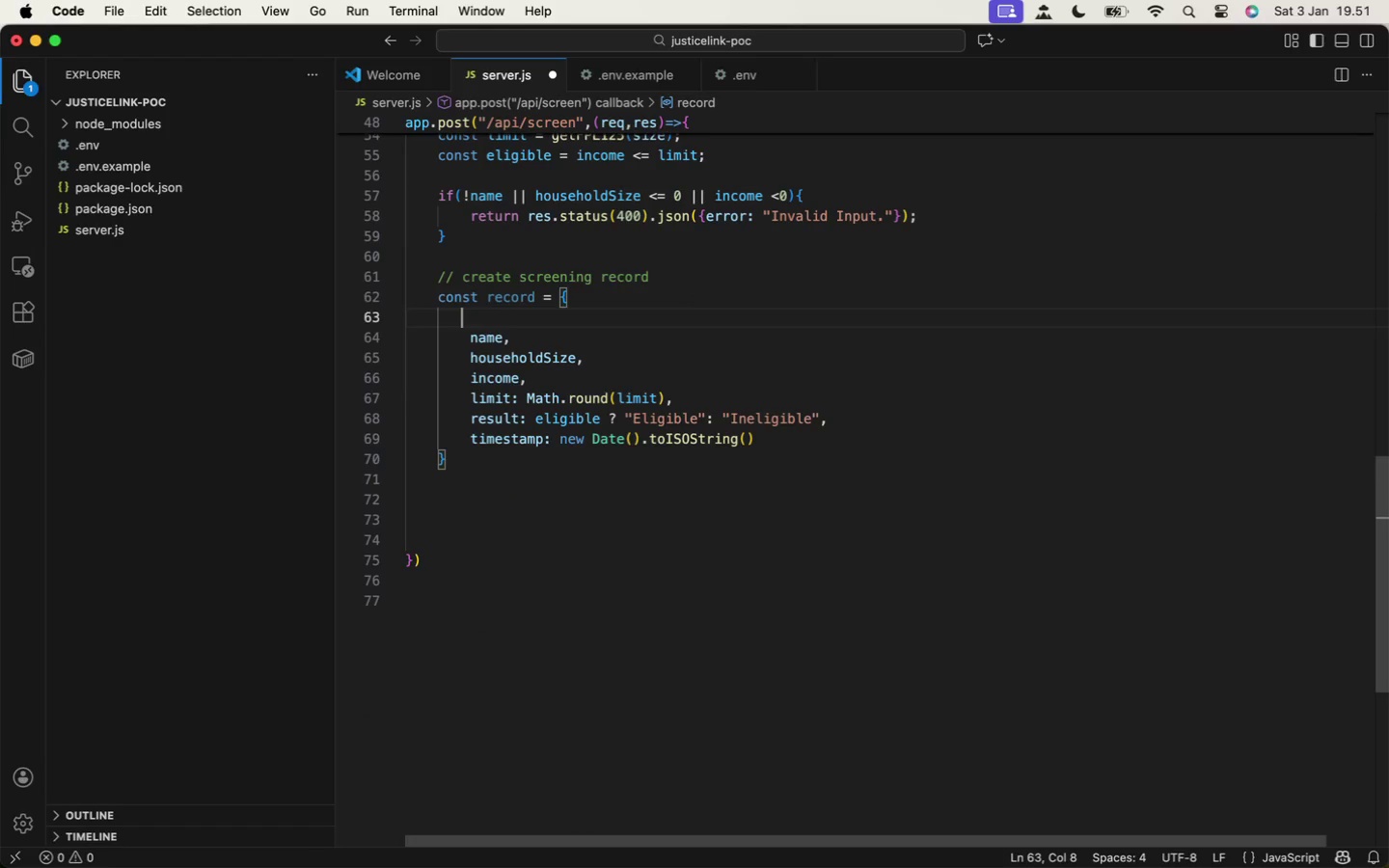 
key(Backspace)
 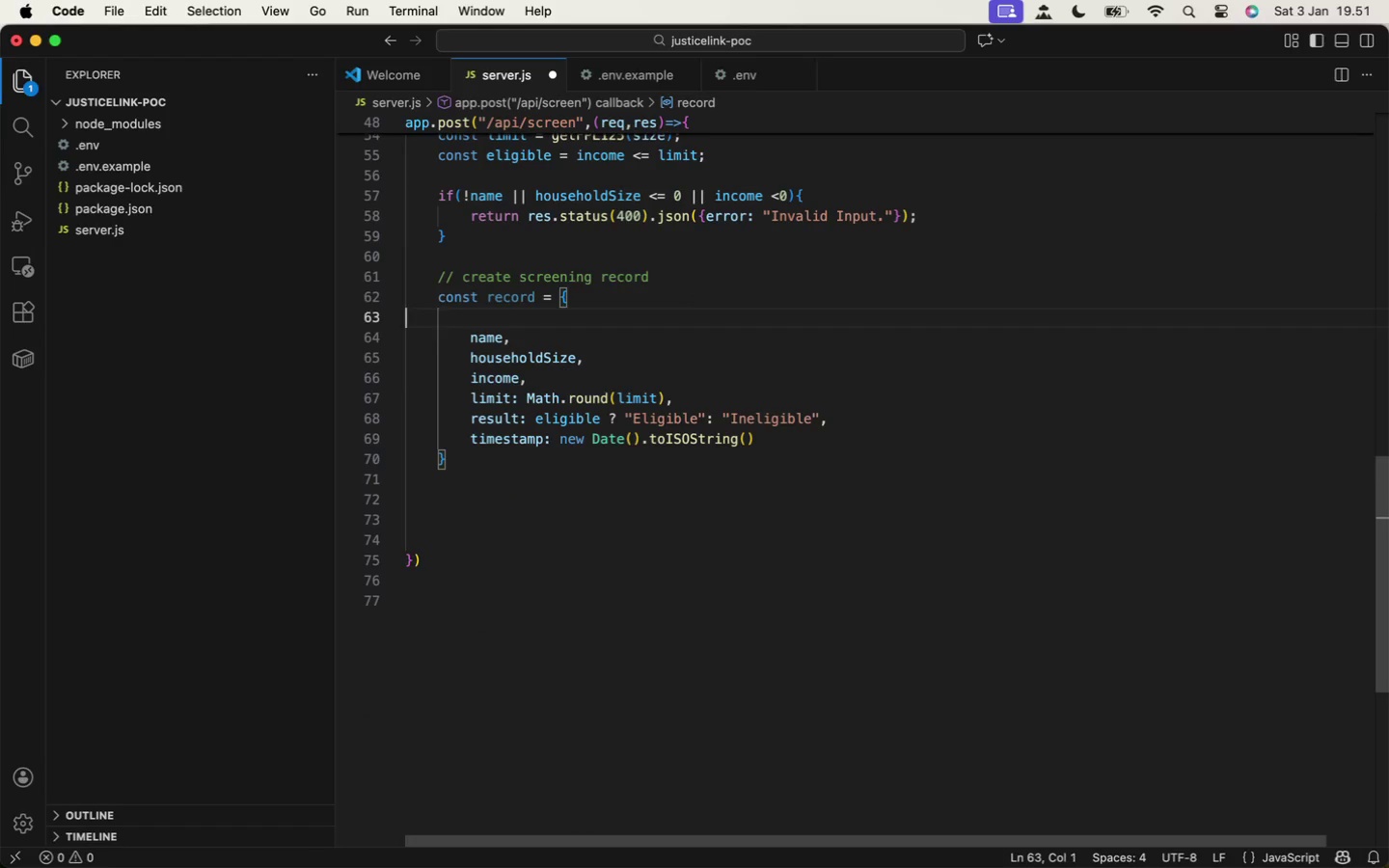 
key(Backspace)
 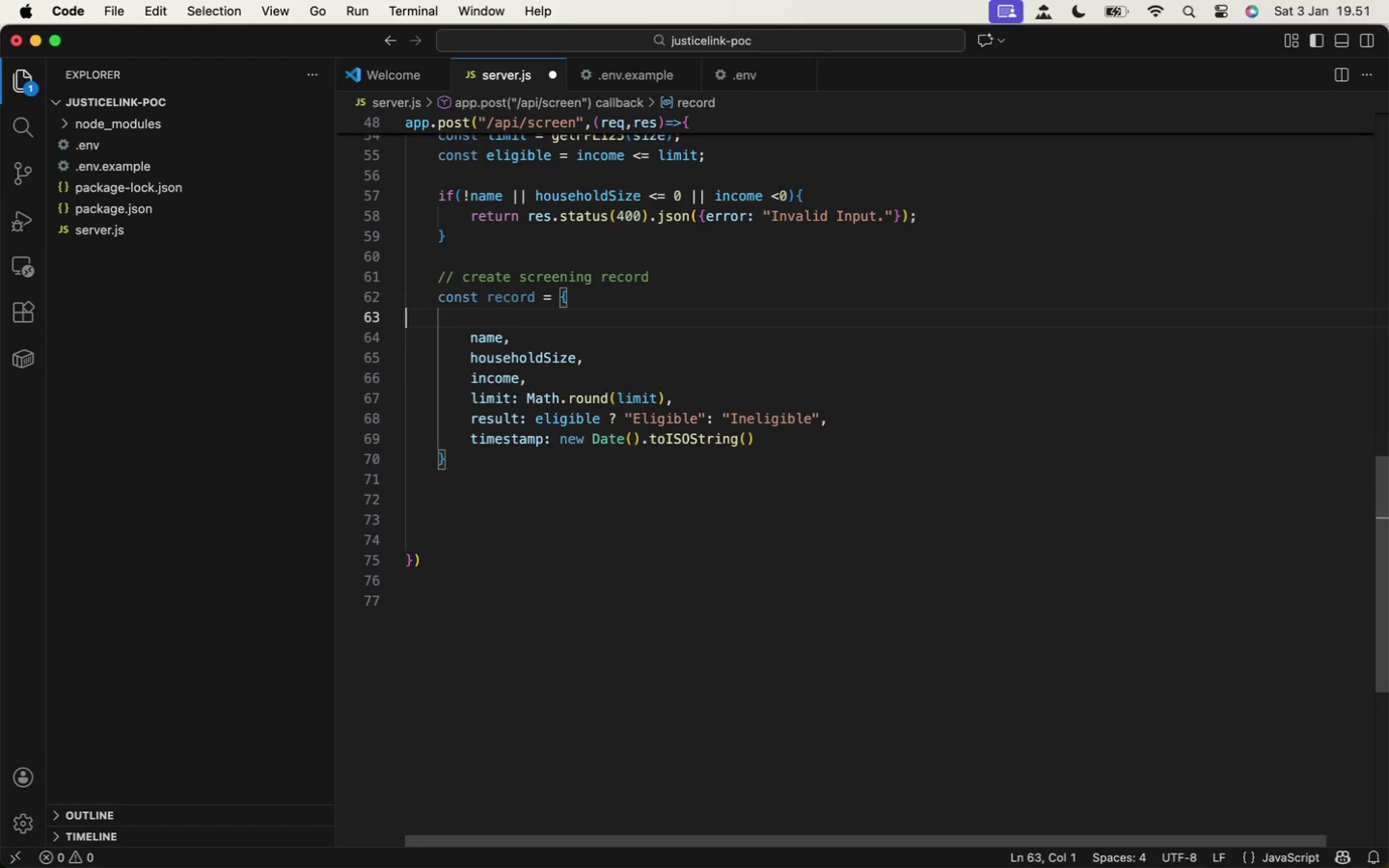 
key(Backspace)
 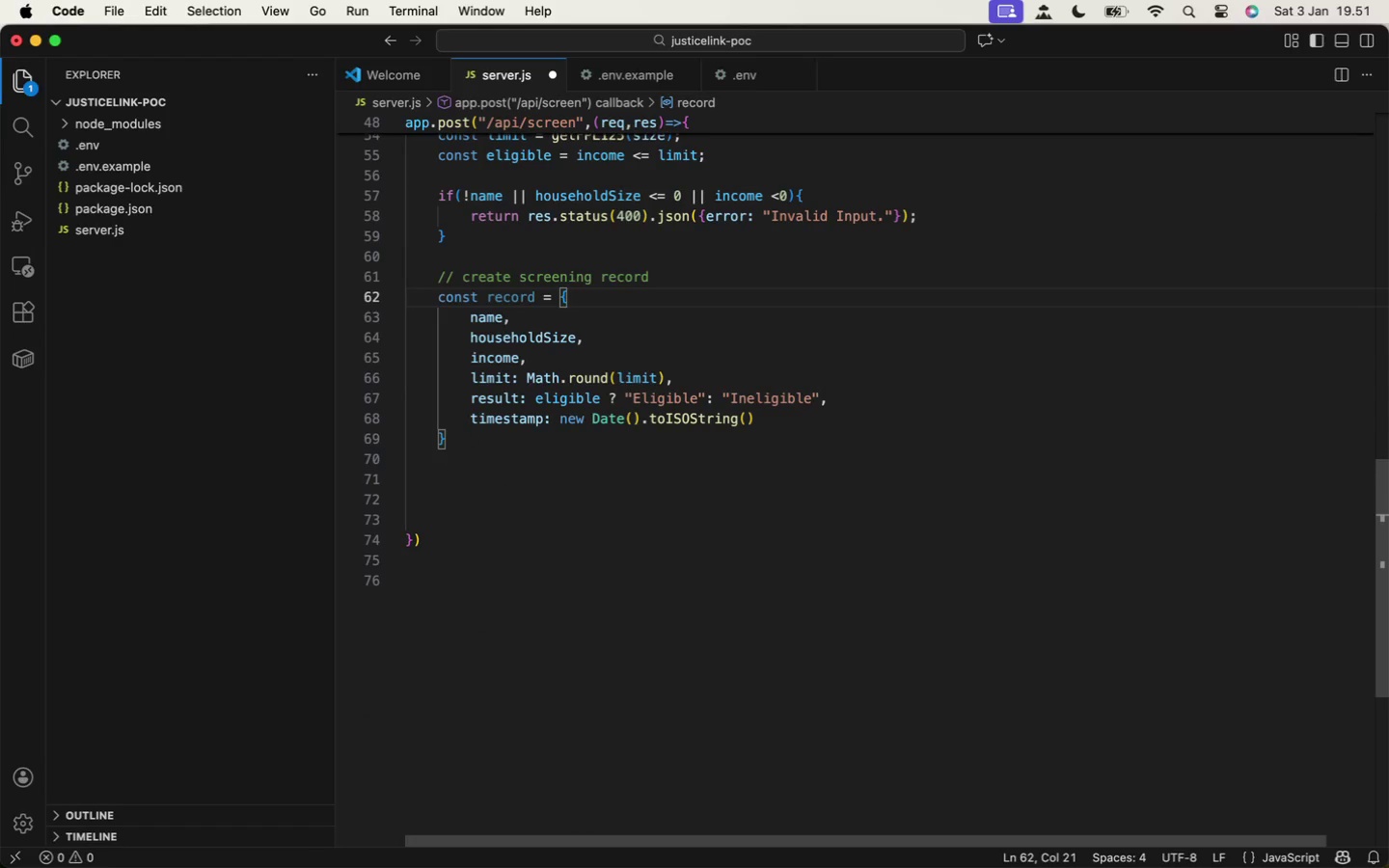 
key(Meta+S)
 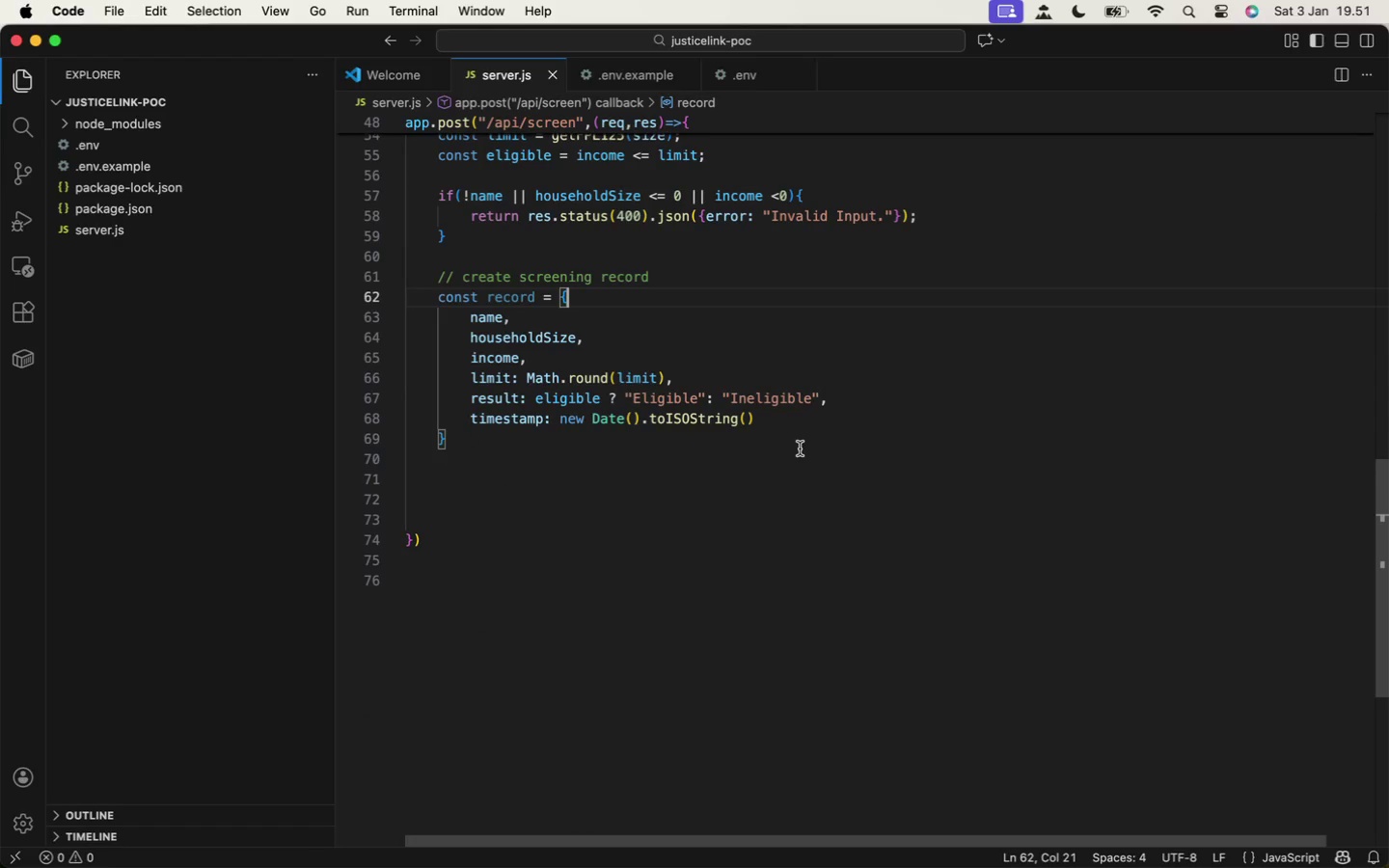 
scroll: coordinate [796, 445], scroll_direction: up, amount: 24.0
 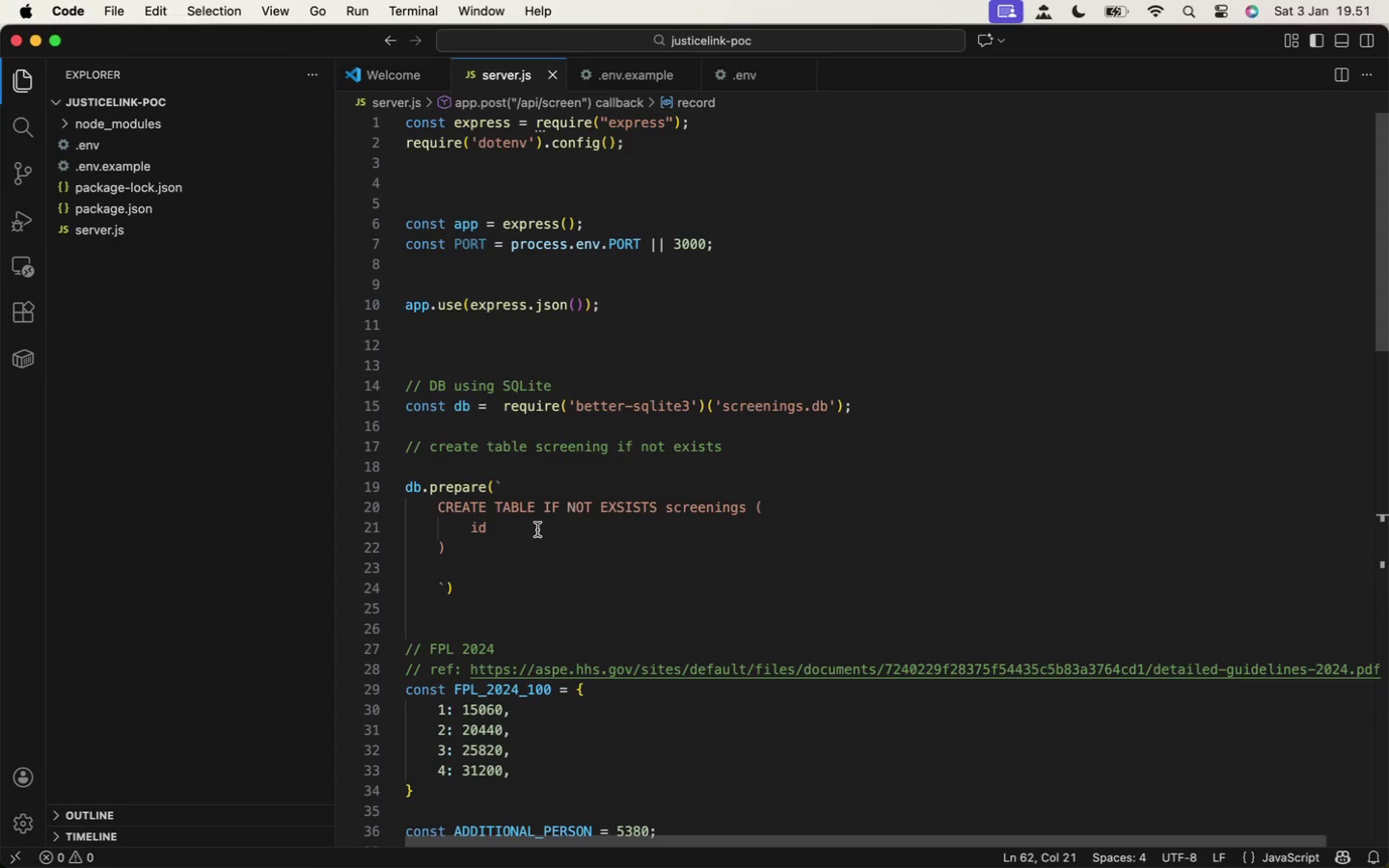 
left_click([519, 537])
 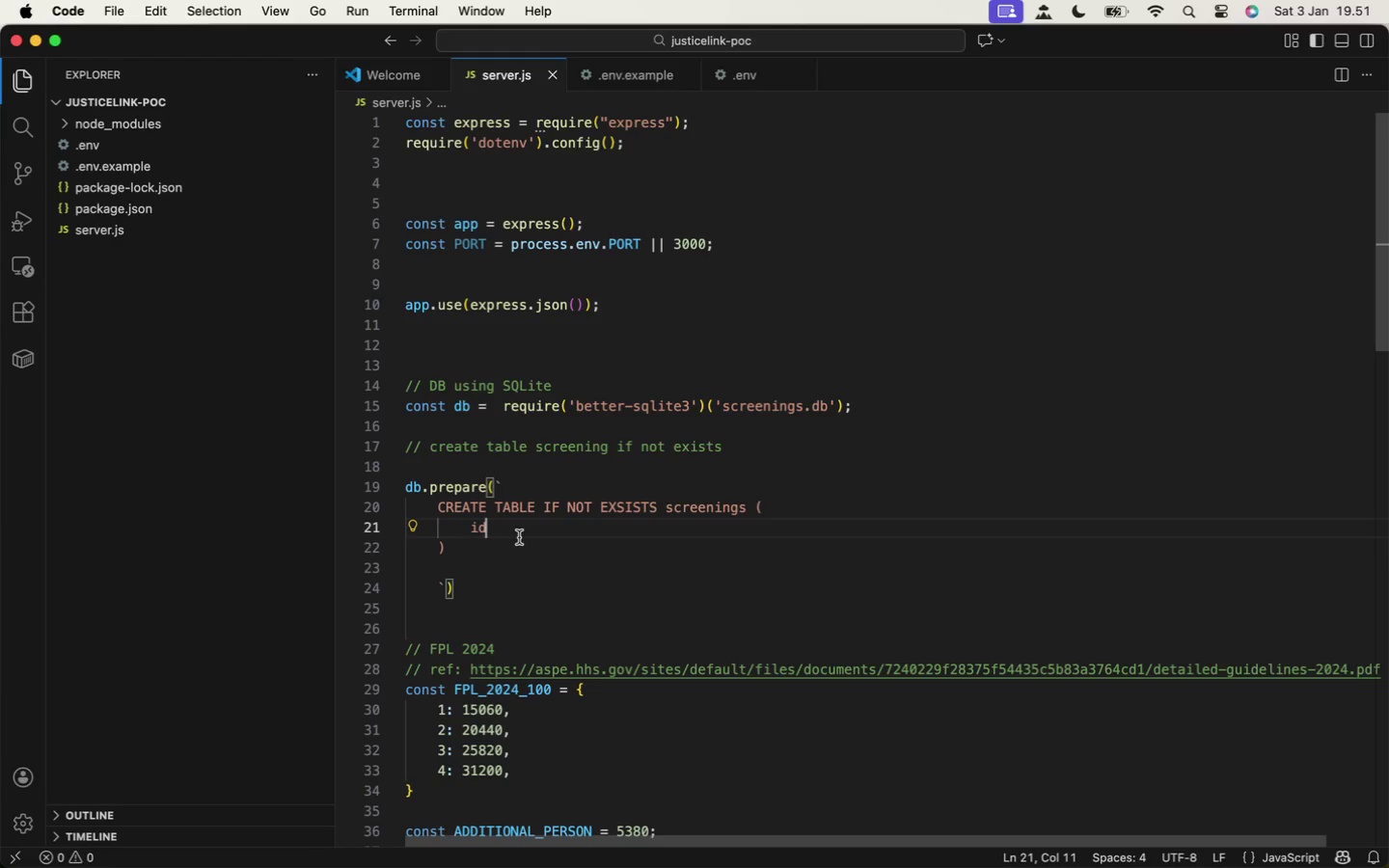 
wait(10.34)
 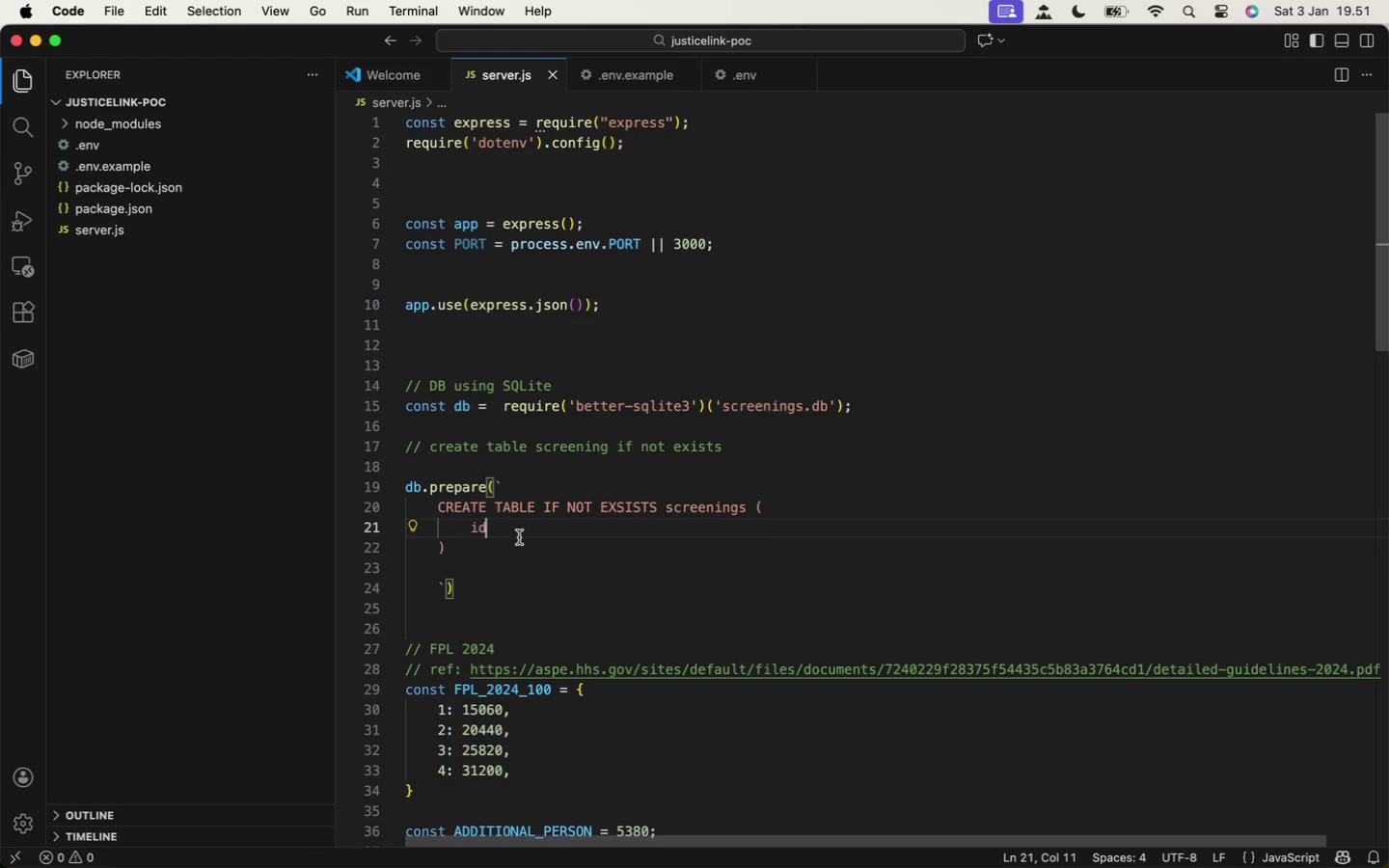 
left_click([40, 563])
 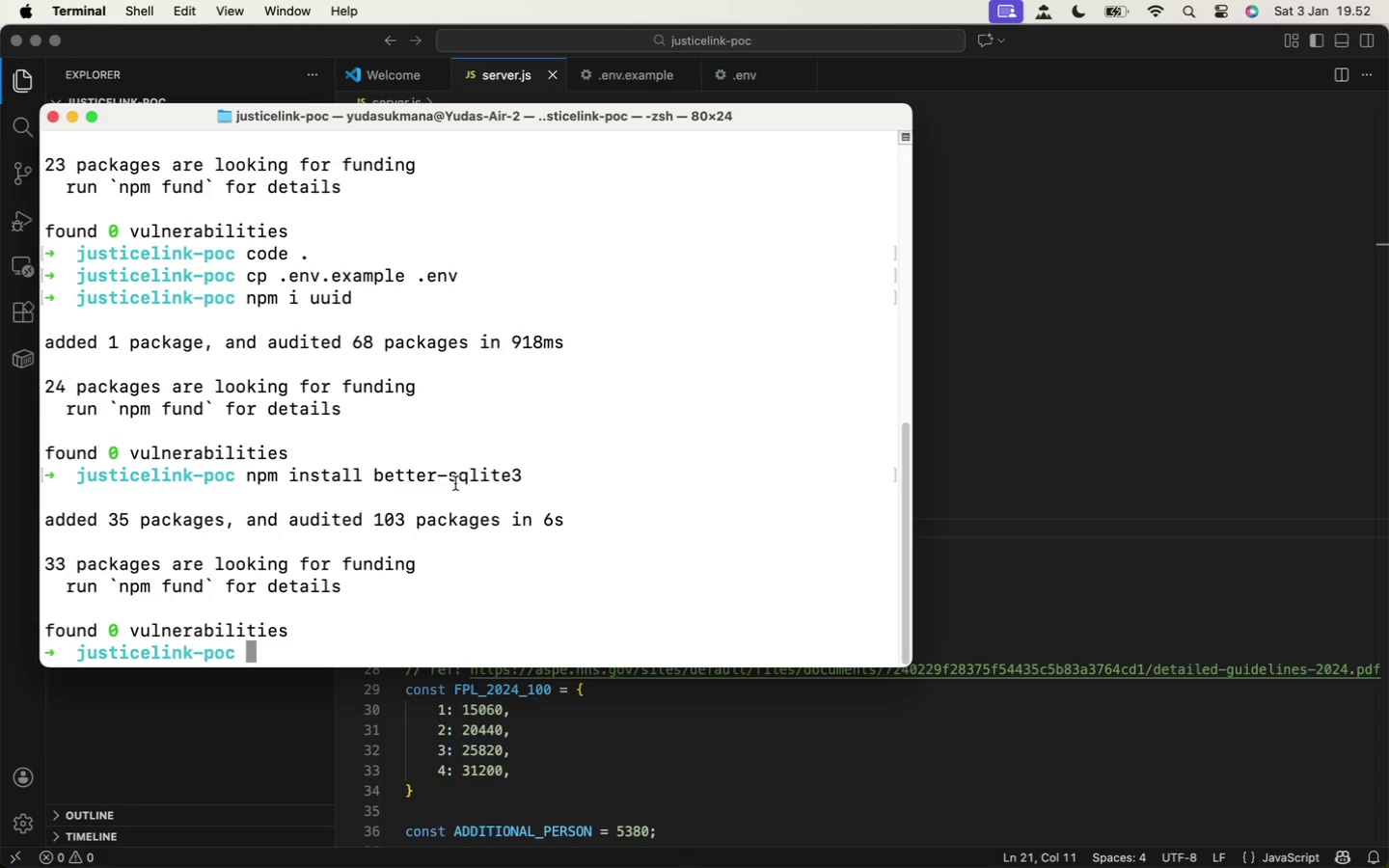 
type(npm remove uu)
key(Tab)
key(Backspace)
type(uuid)
 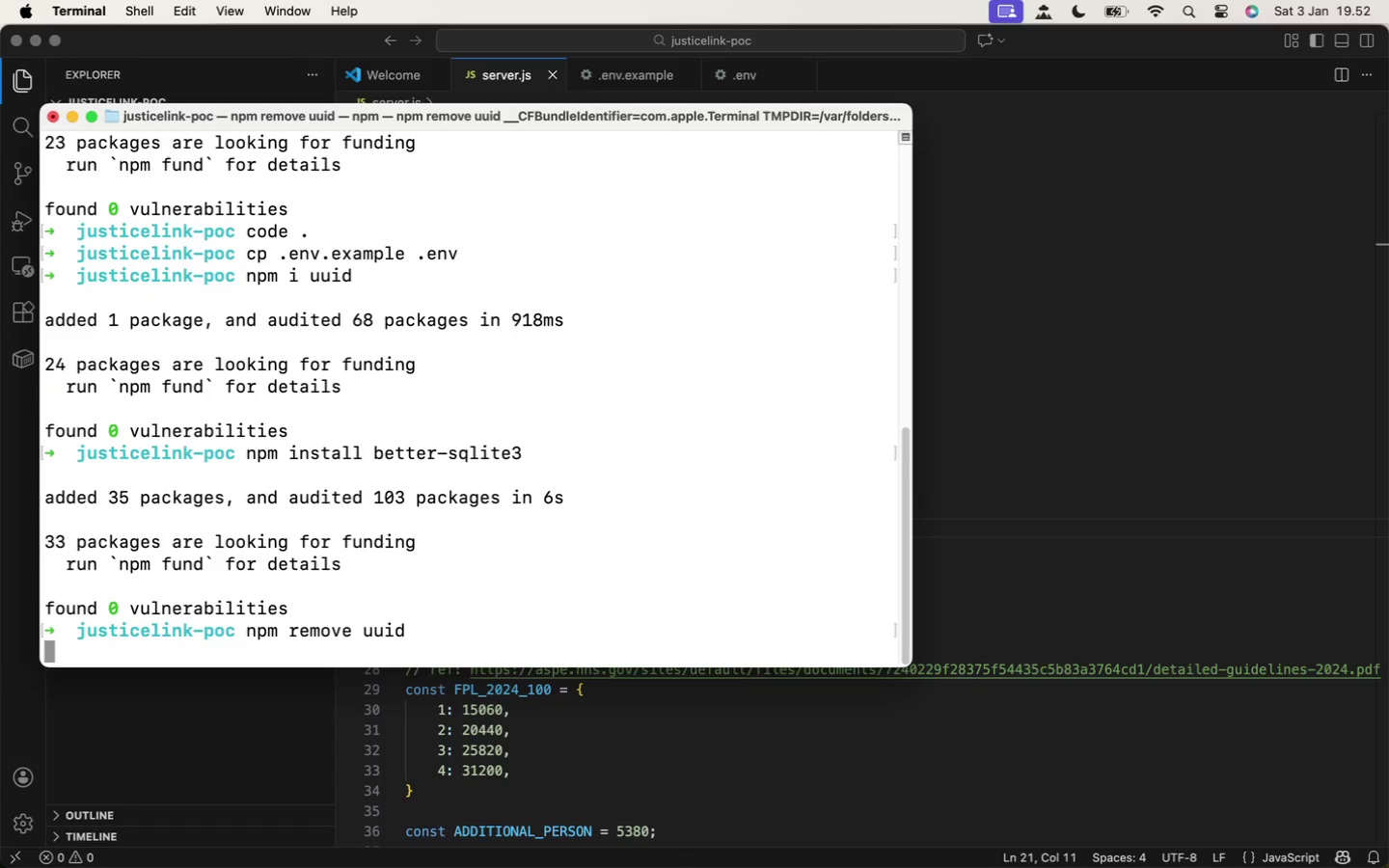 
key(Enter)
 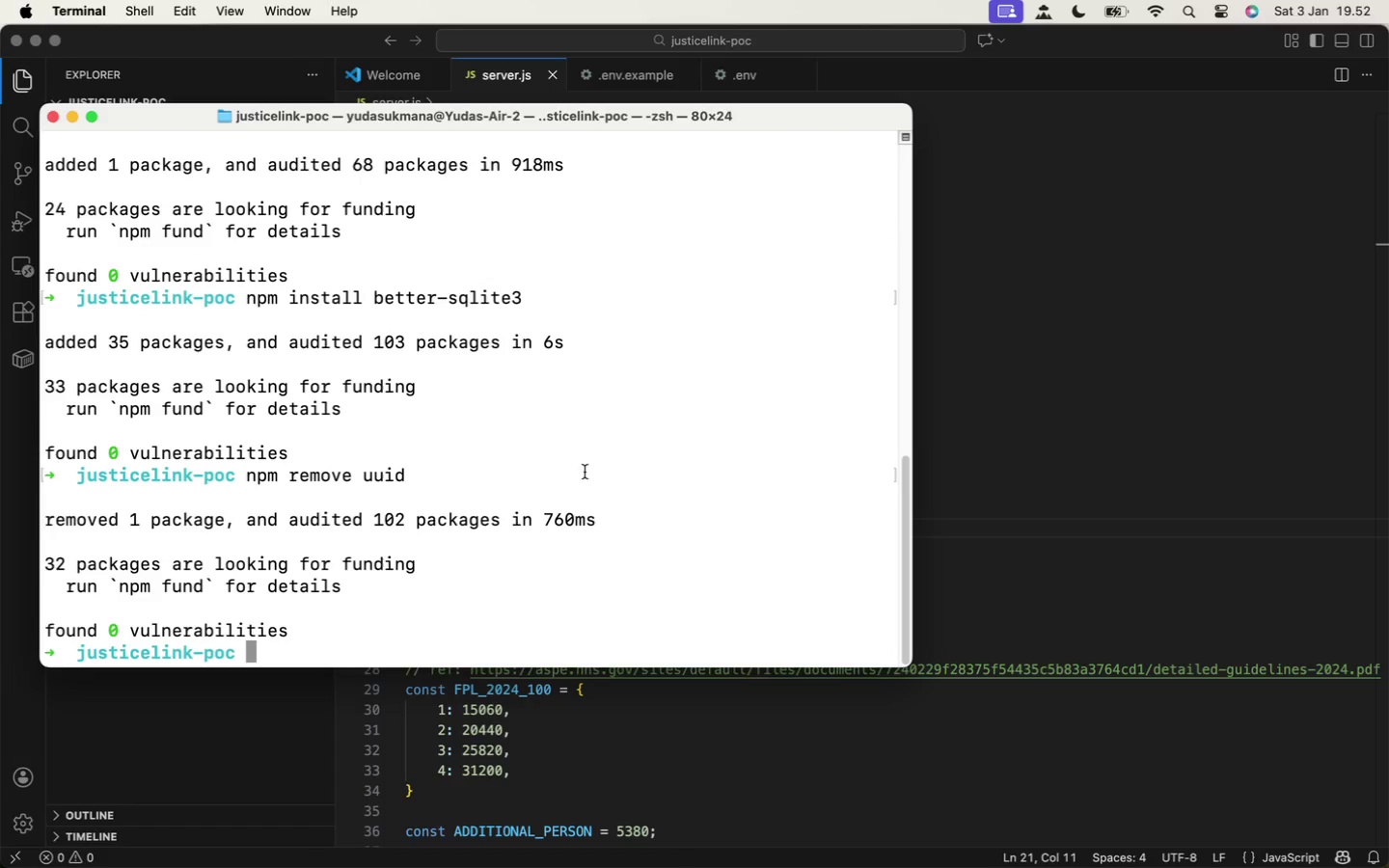 
left_click([957, 242])
 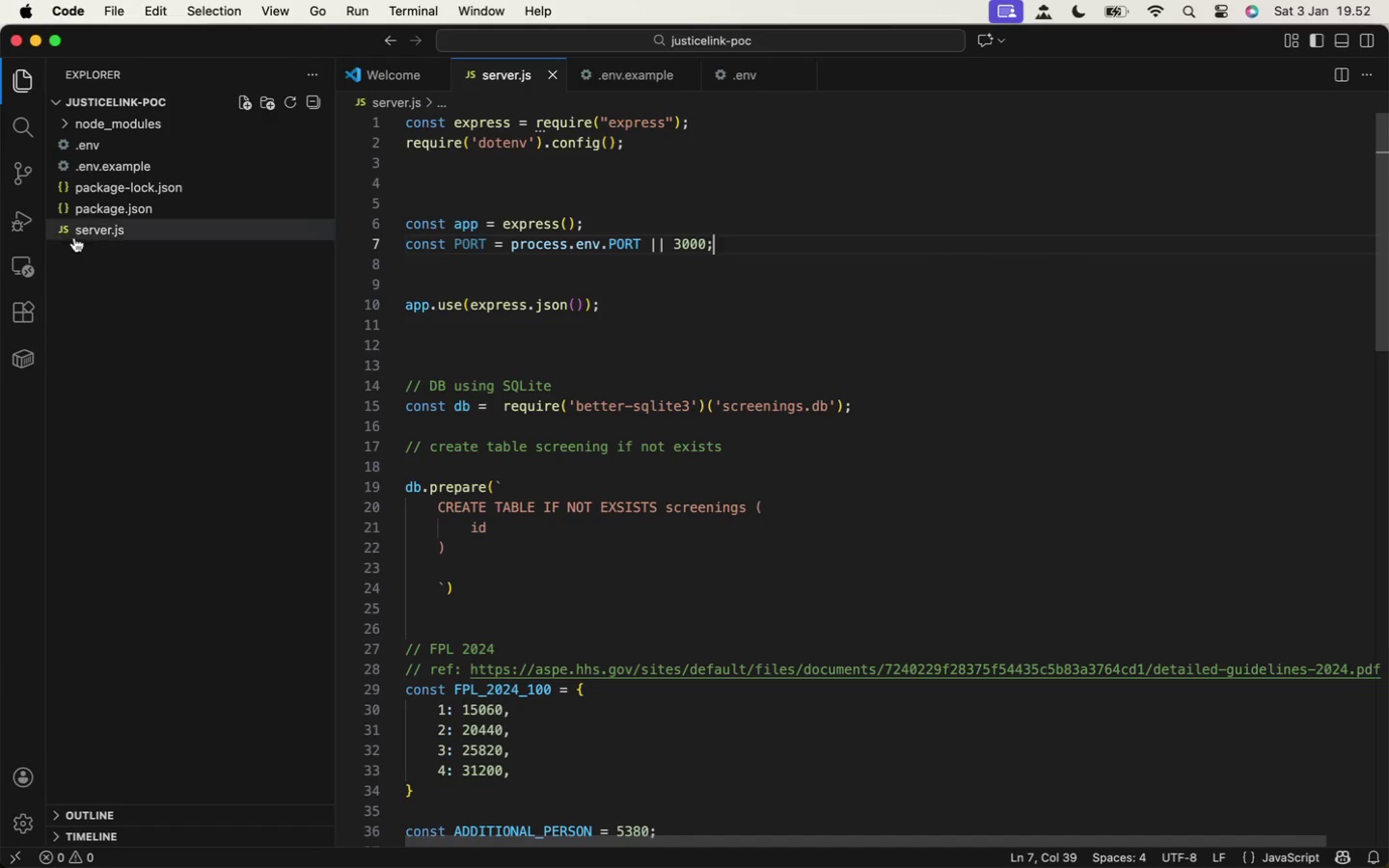 
left_click([104, 204])
 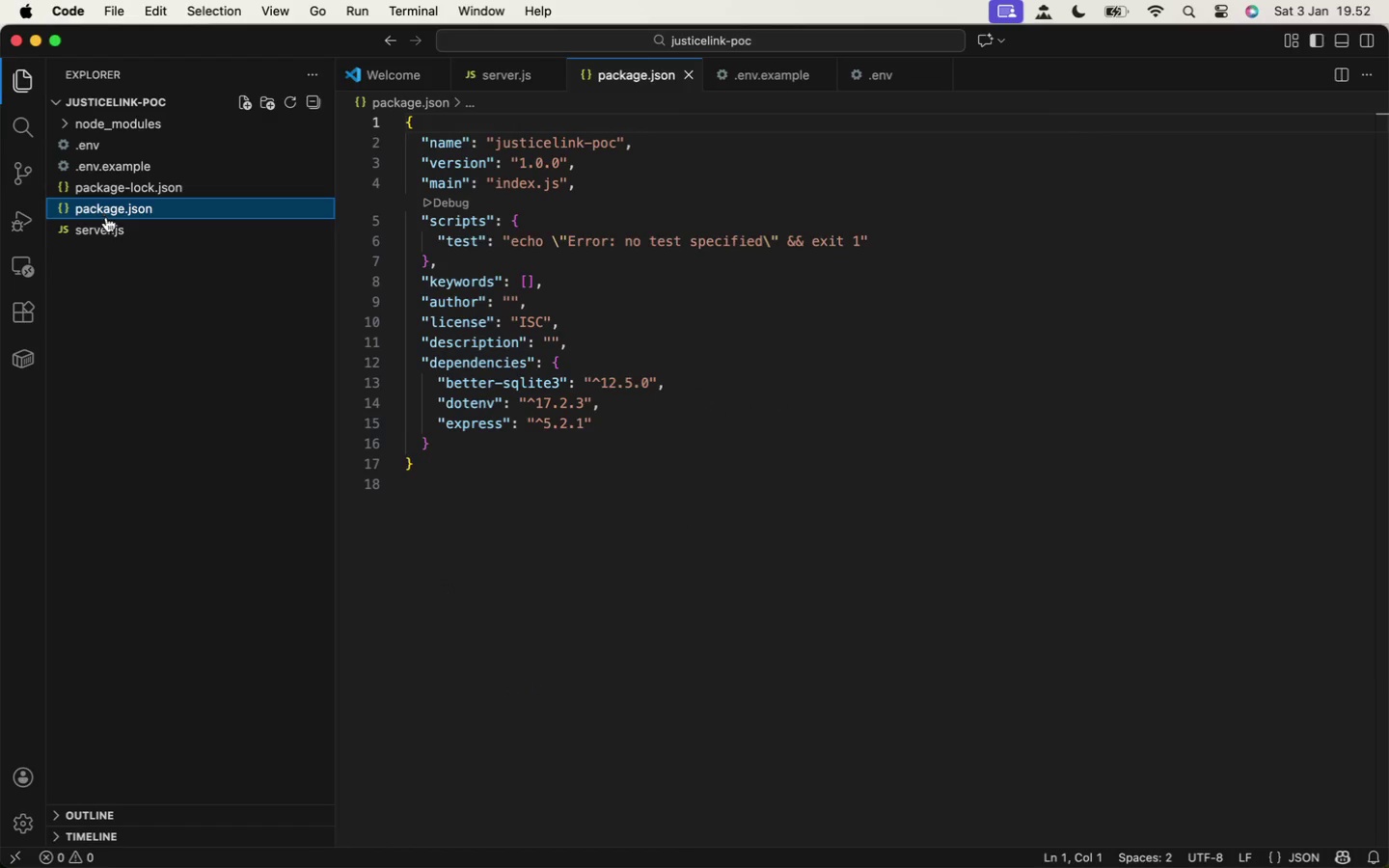 
left_click([108, 233])
 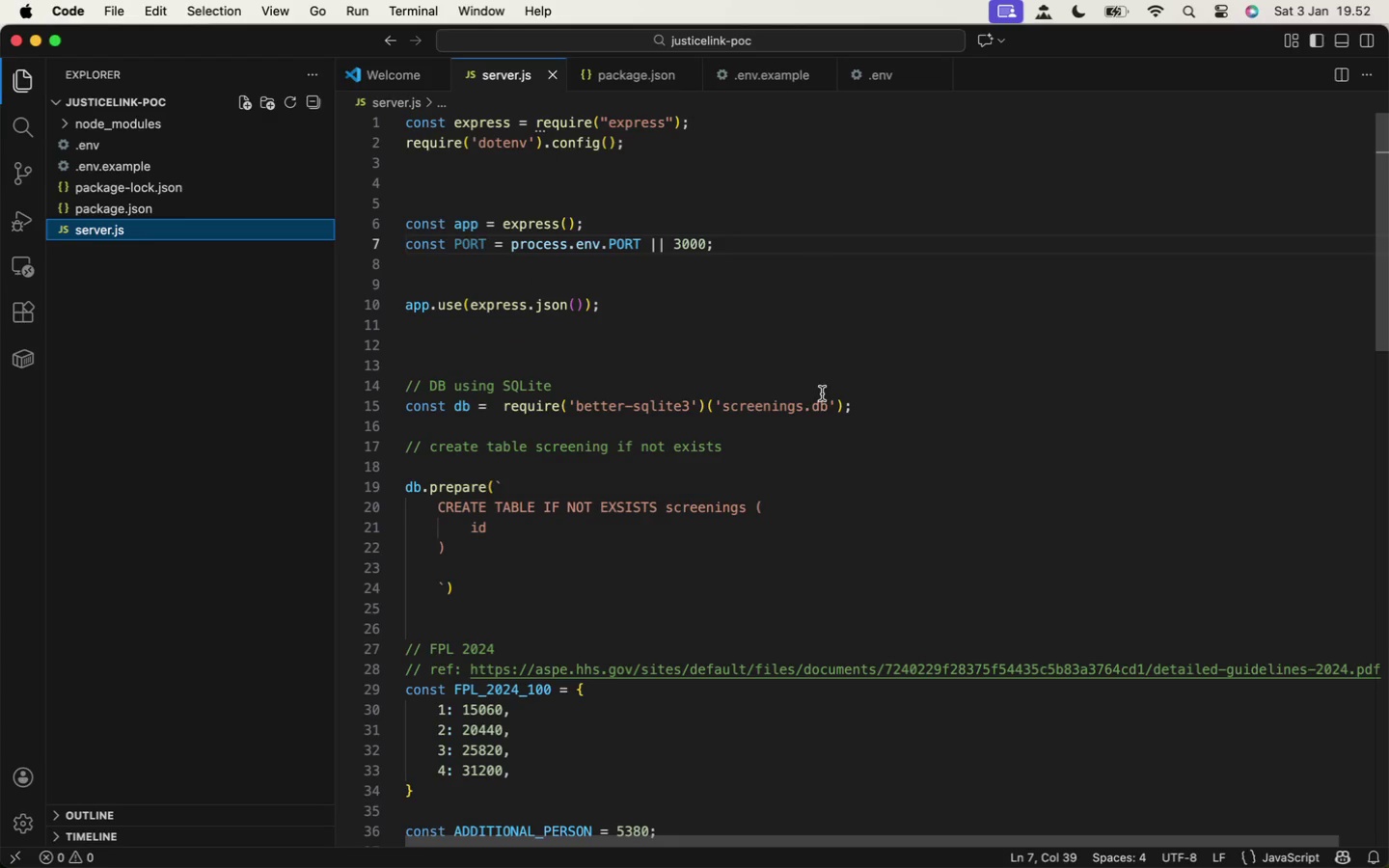 
scroll: coordinate [823, 412], scroll_direction: up, amount: 2.0
 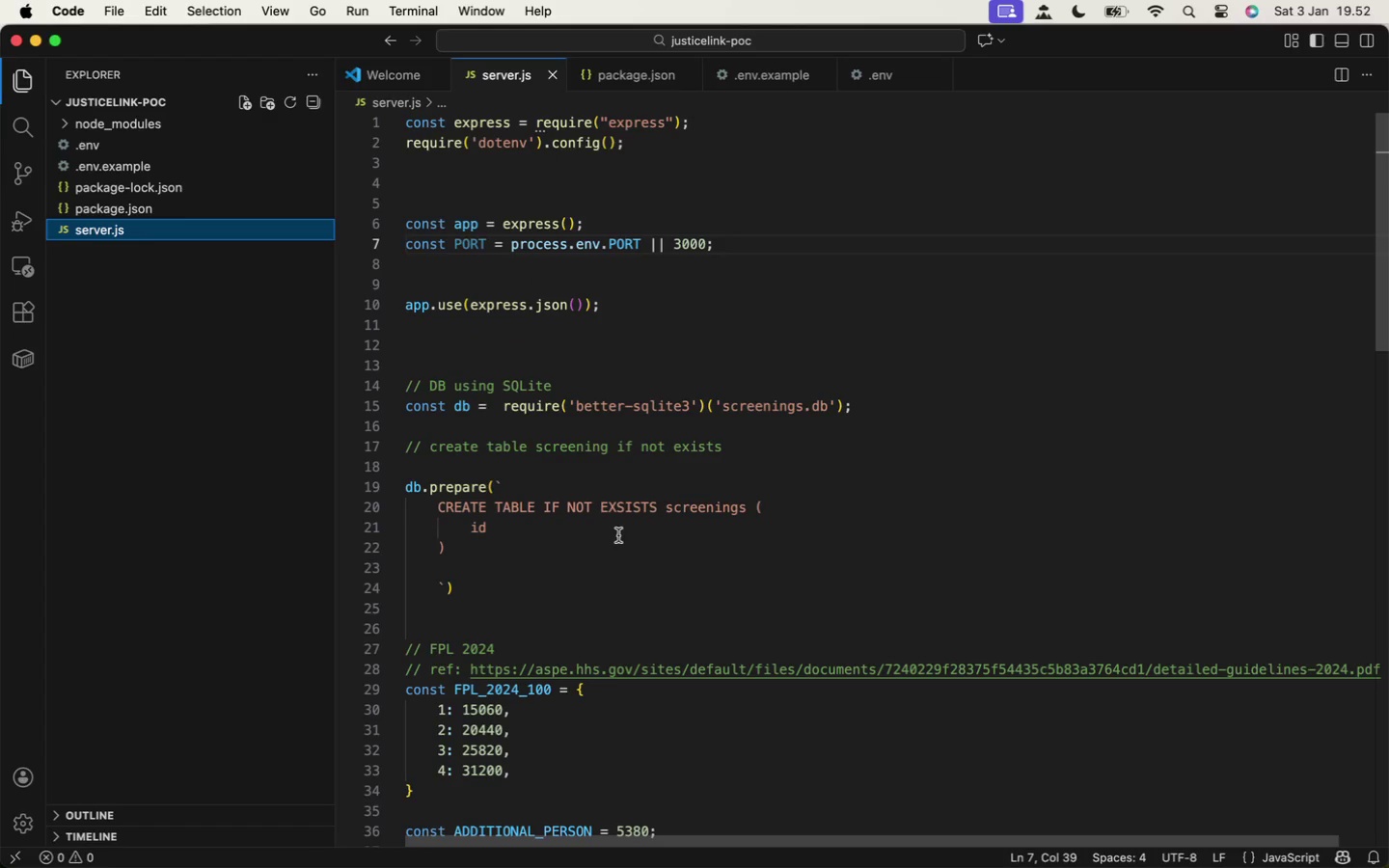 
left_click([594, 527])
 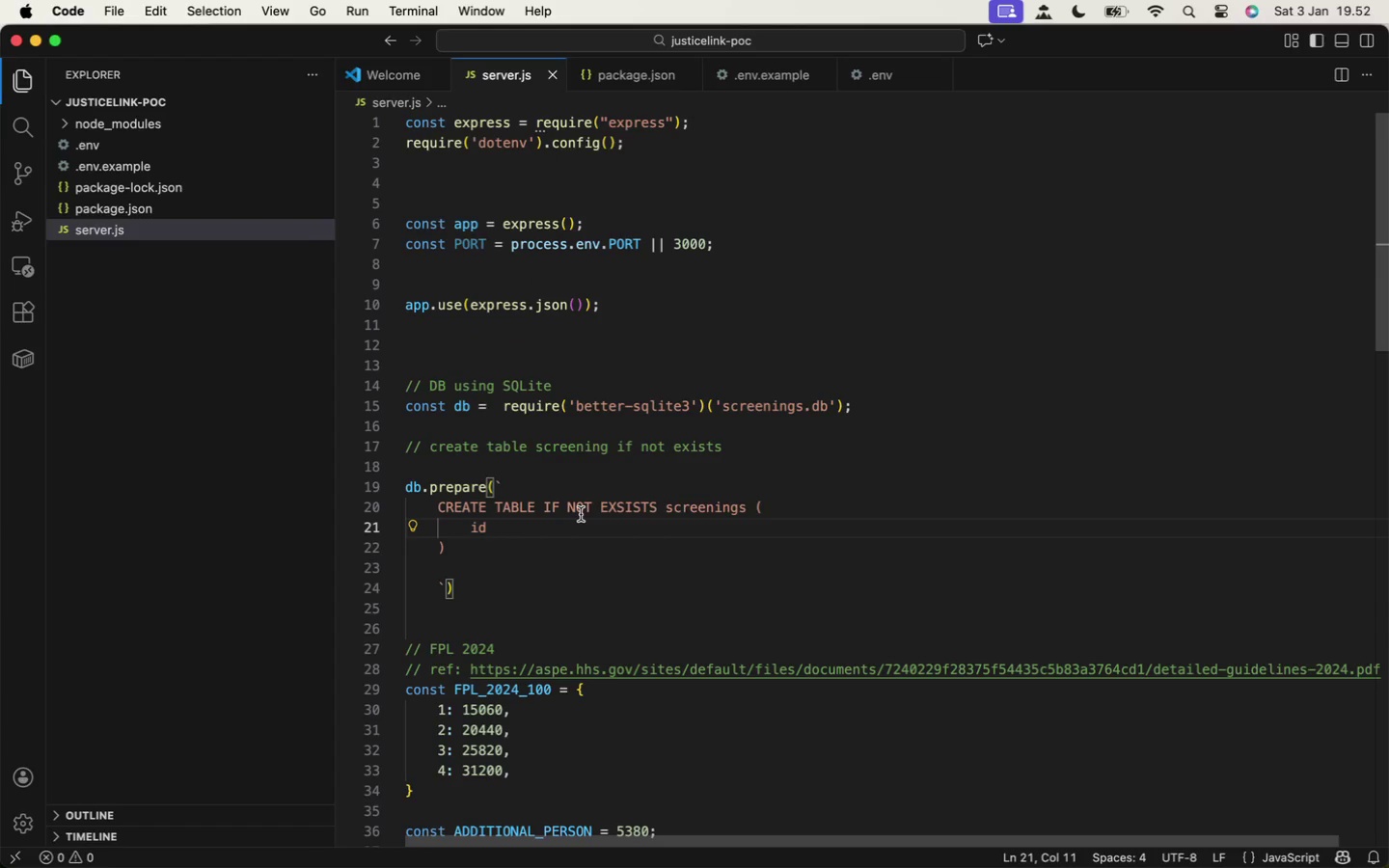 
wait(9.97)
 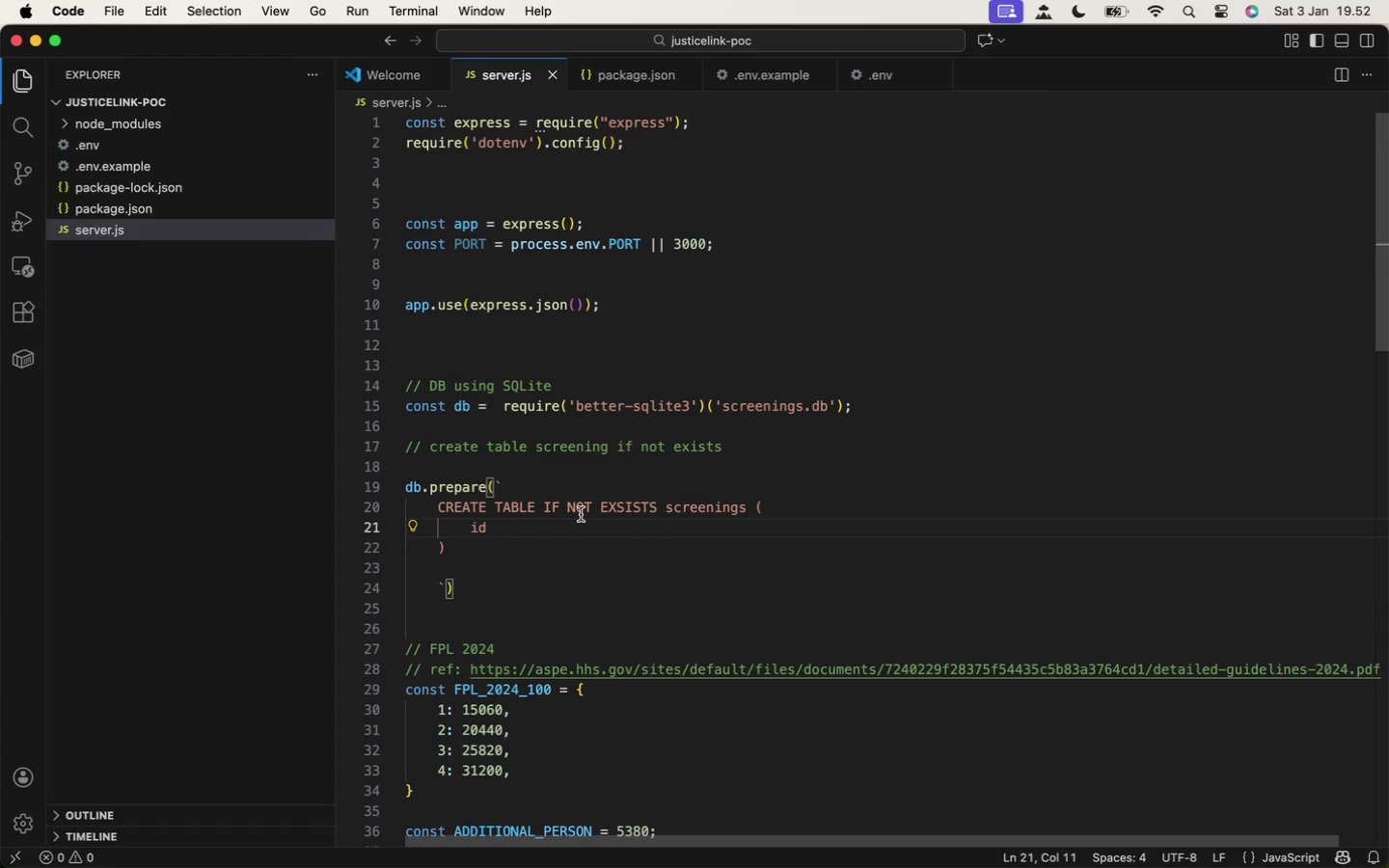 
left_click([603, 592])
 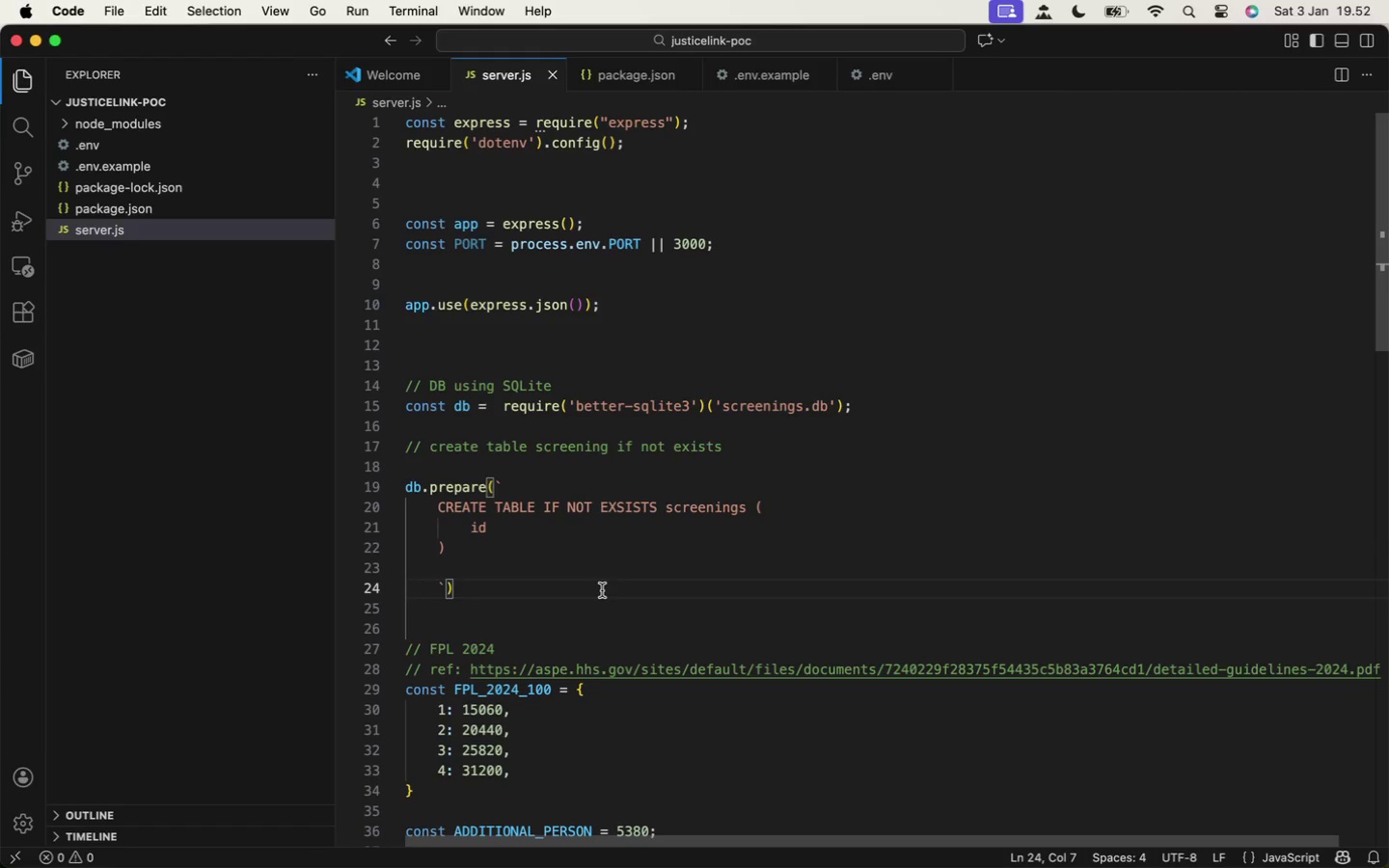 
scroll: coordinate [602, 589], scroll_direction: down, amount: 1.0
 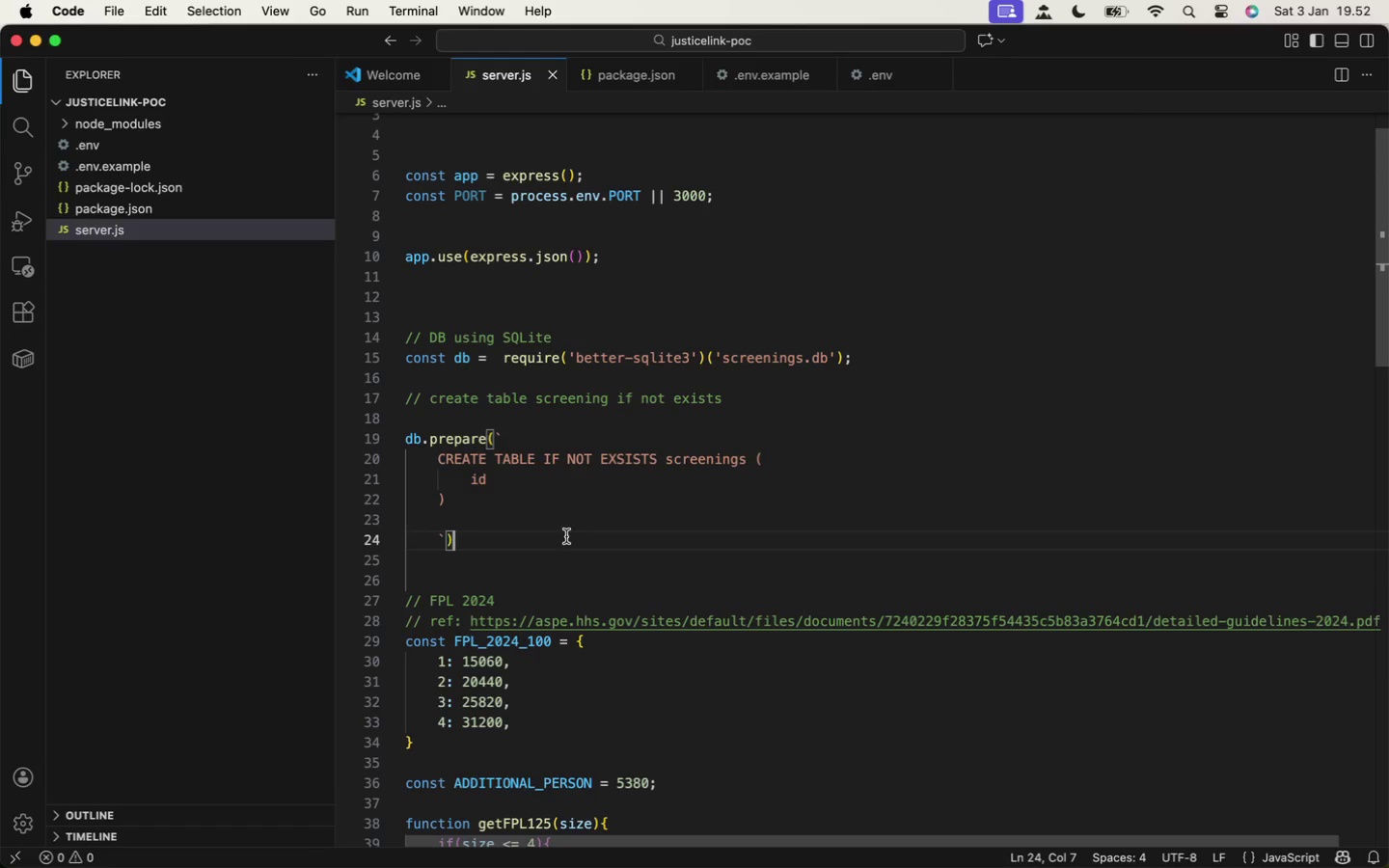 
left_click([554, 482])
 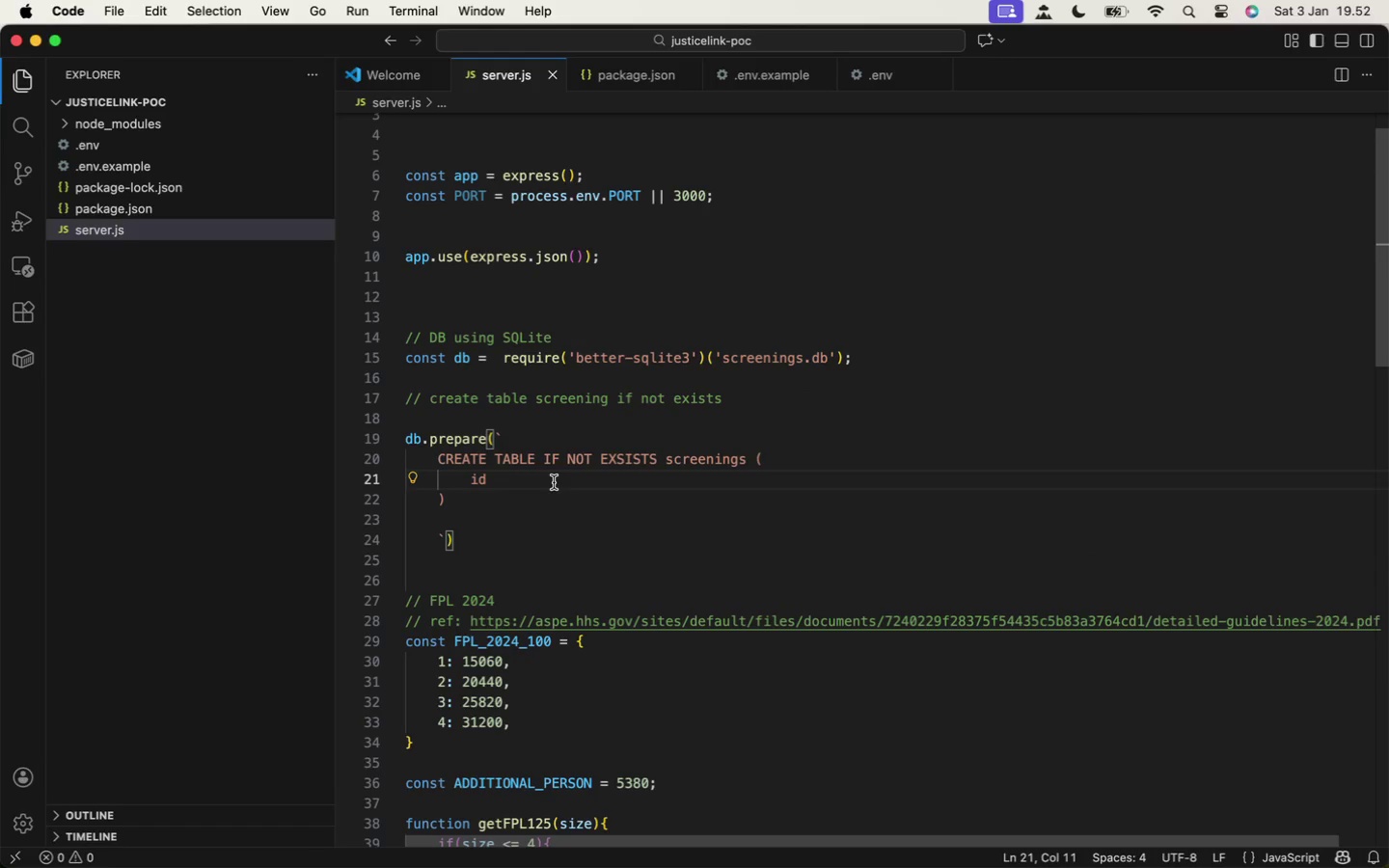 
type( INTEGER PRIK)
key(Backspace)
type(MARY KEY AUTOIN)
key(Backspace)
key(Backspace)
key(Backspace)
type(OINCREMENT,)
 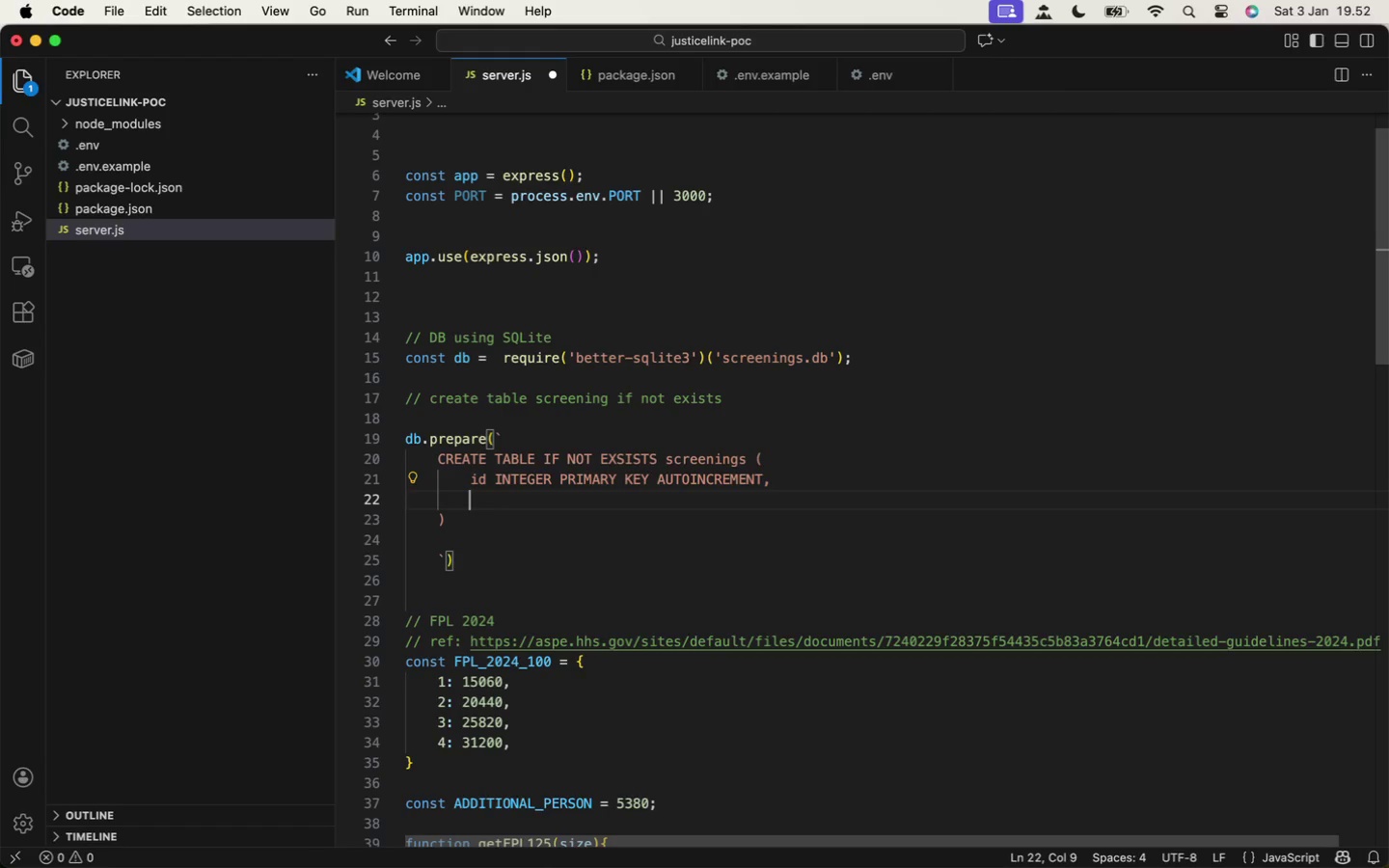 
 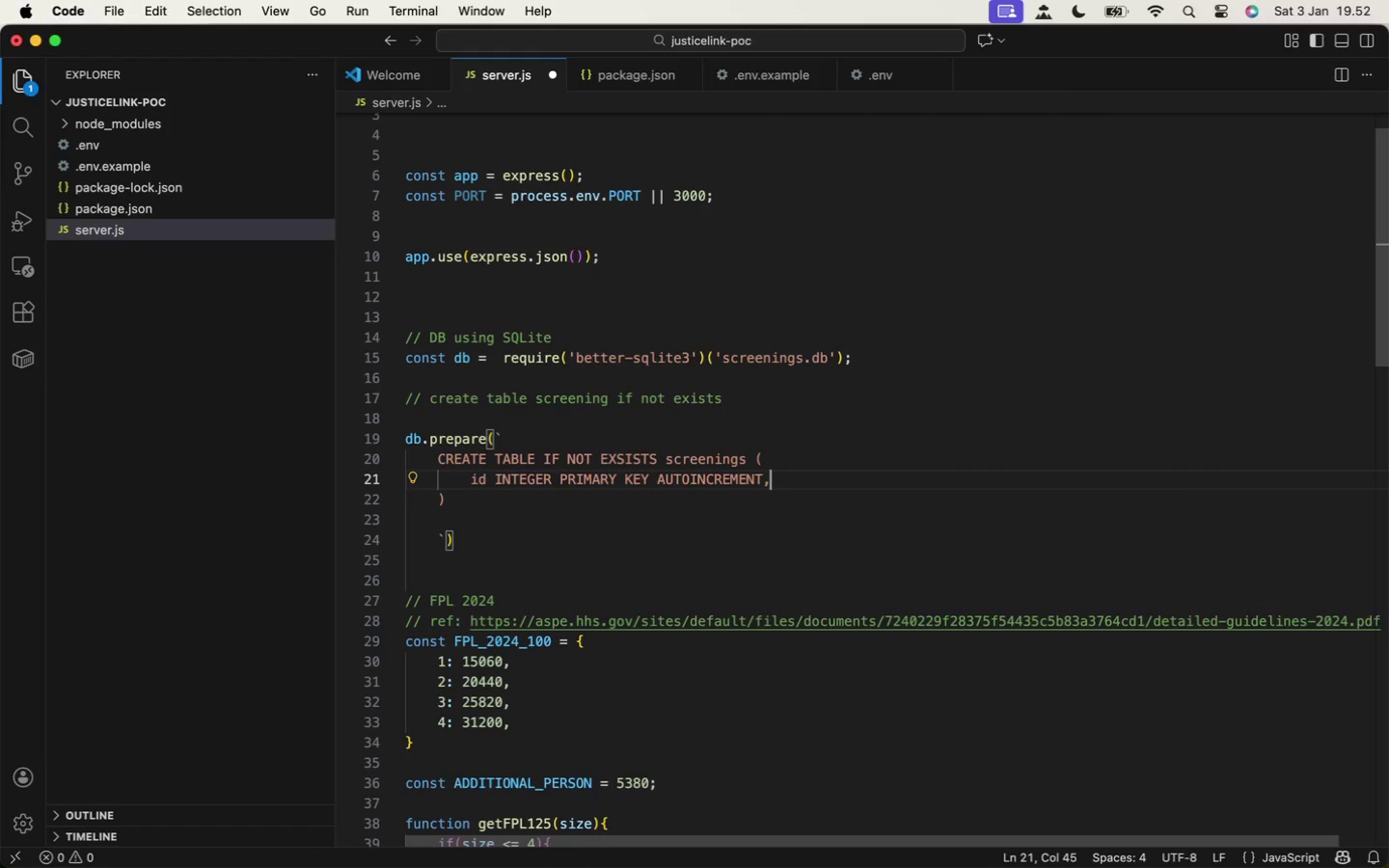 
key(Enter)
 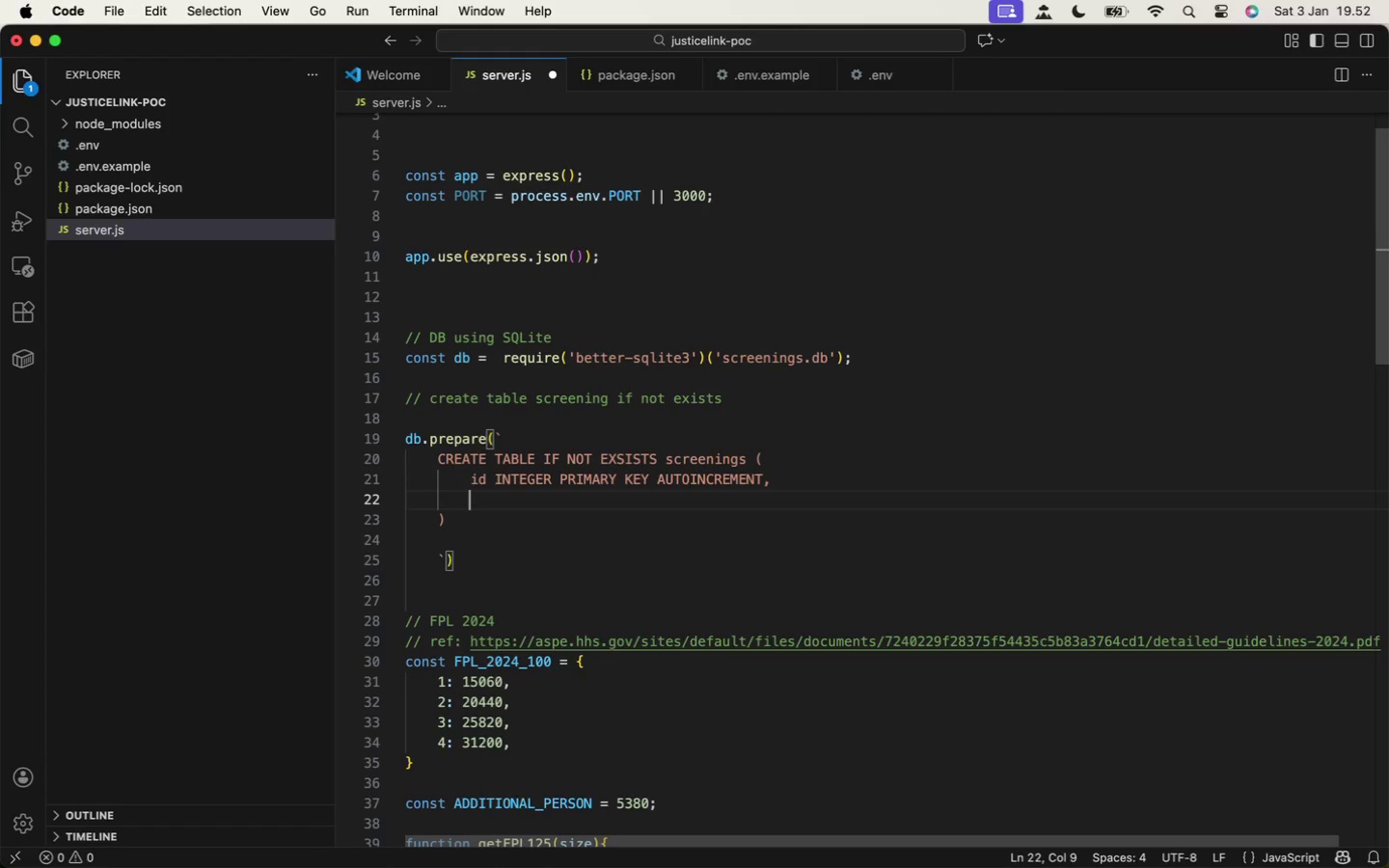 
type(name TEXT,)
 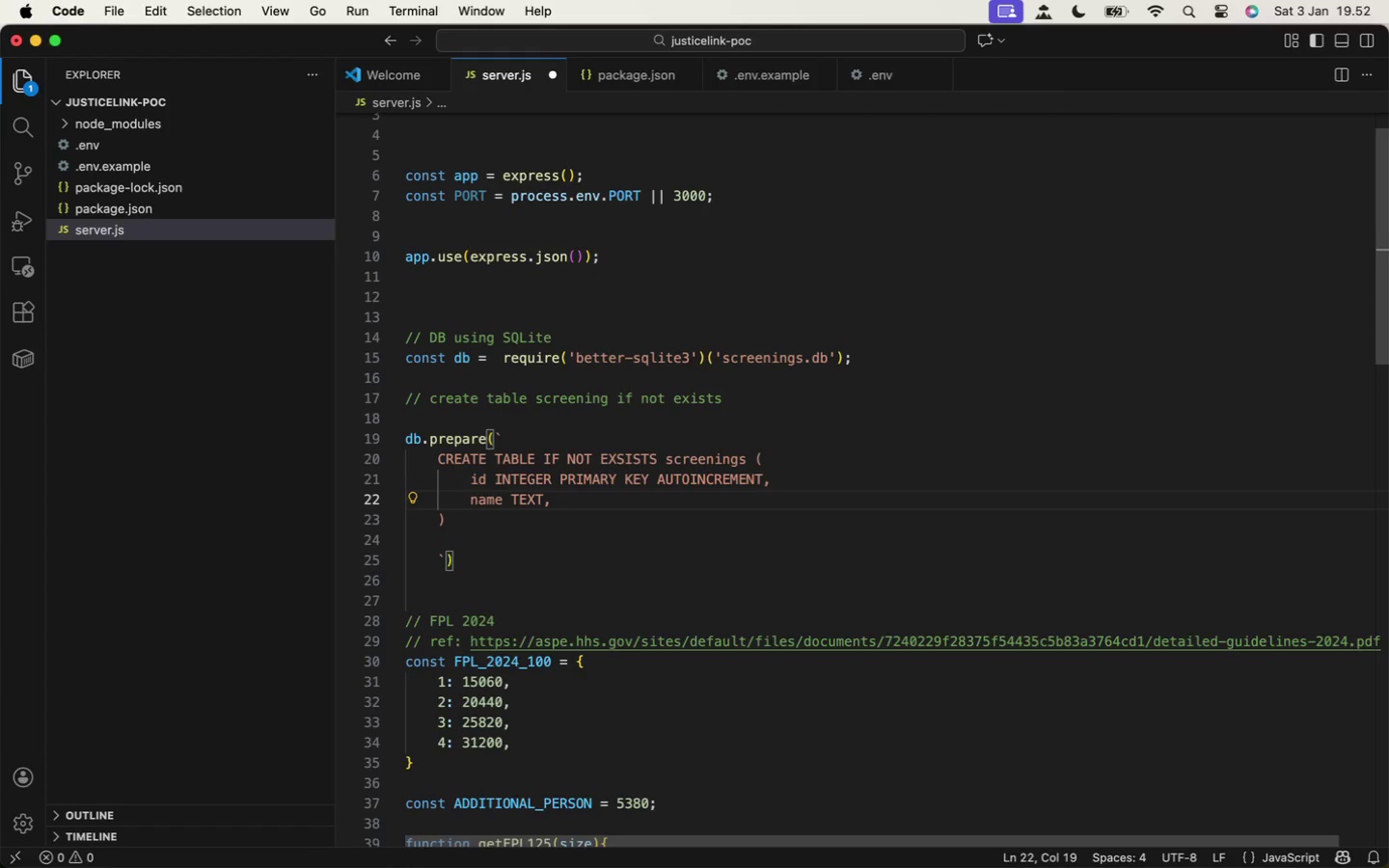 
 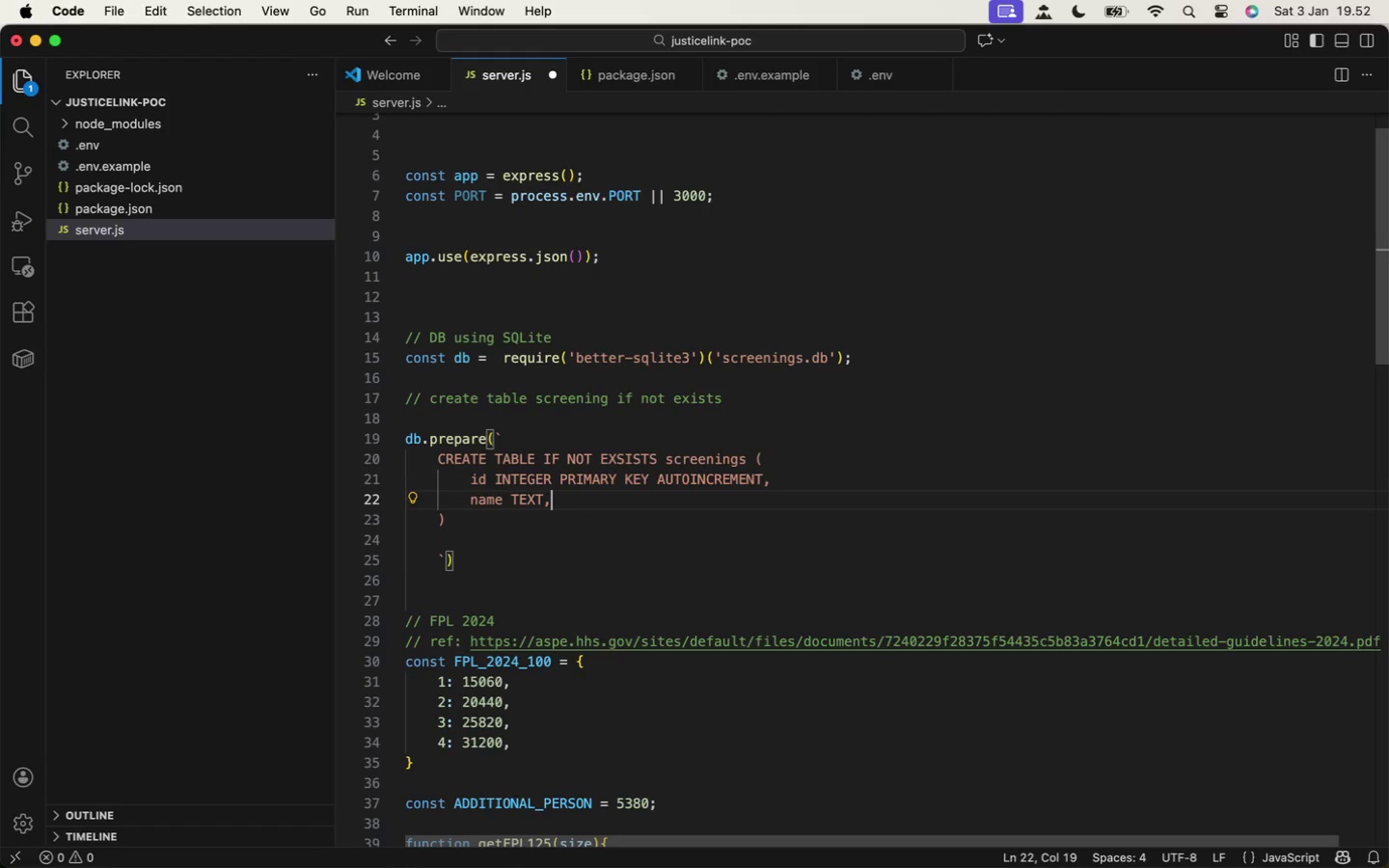 
key(Enter)
 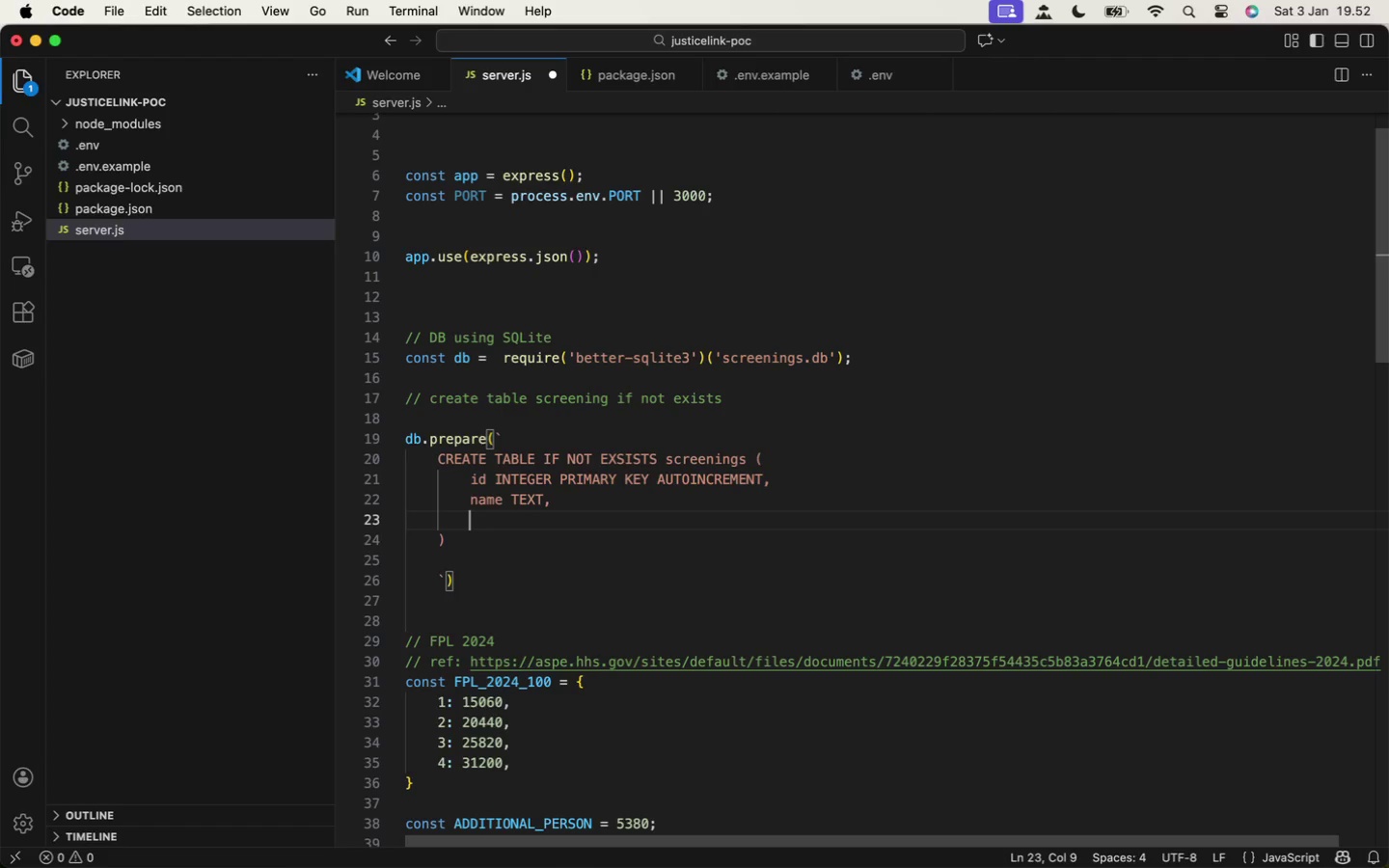 
type(hou)
 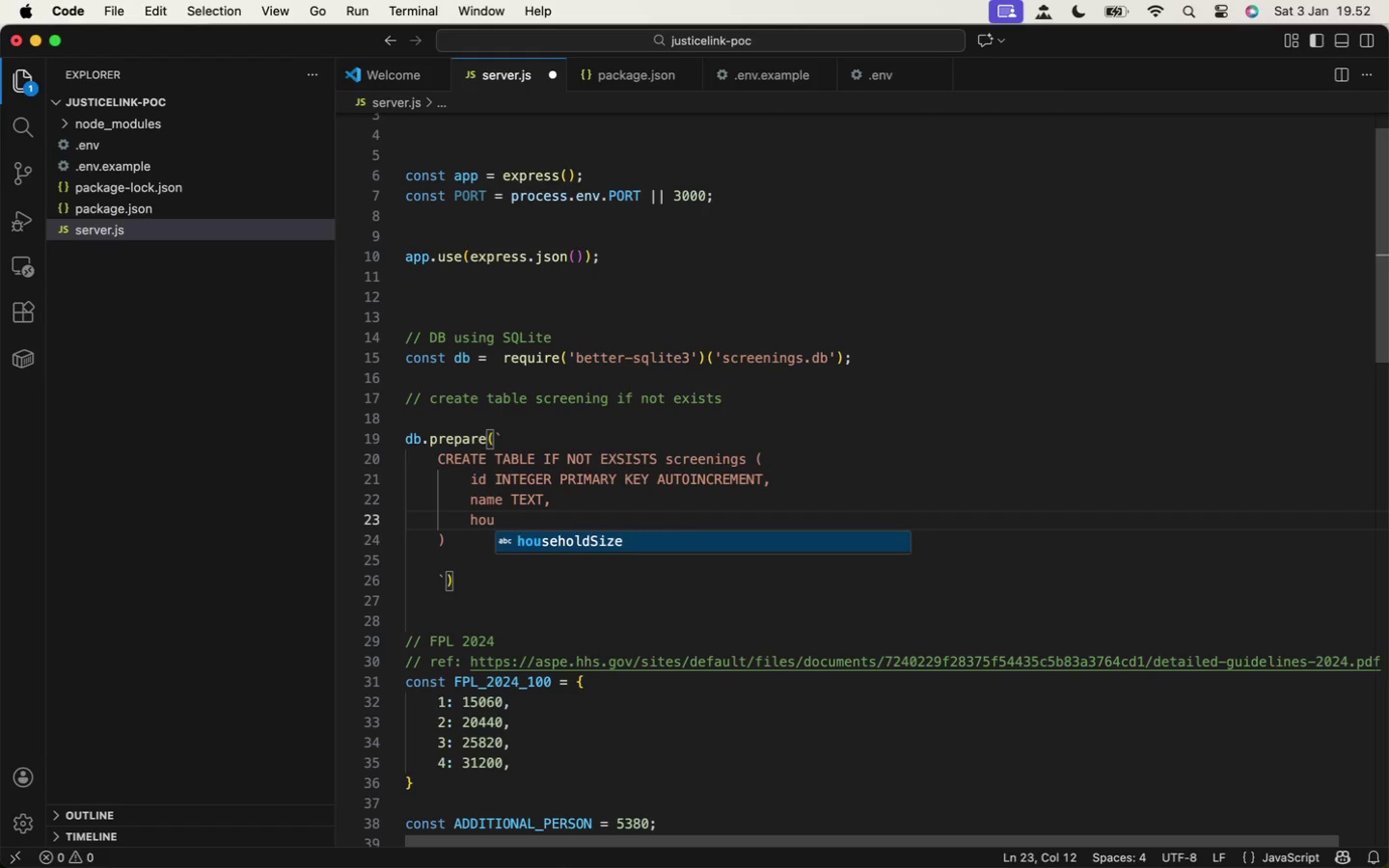 
key(Enter)
 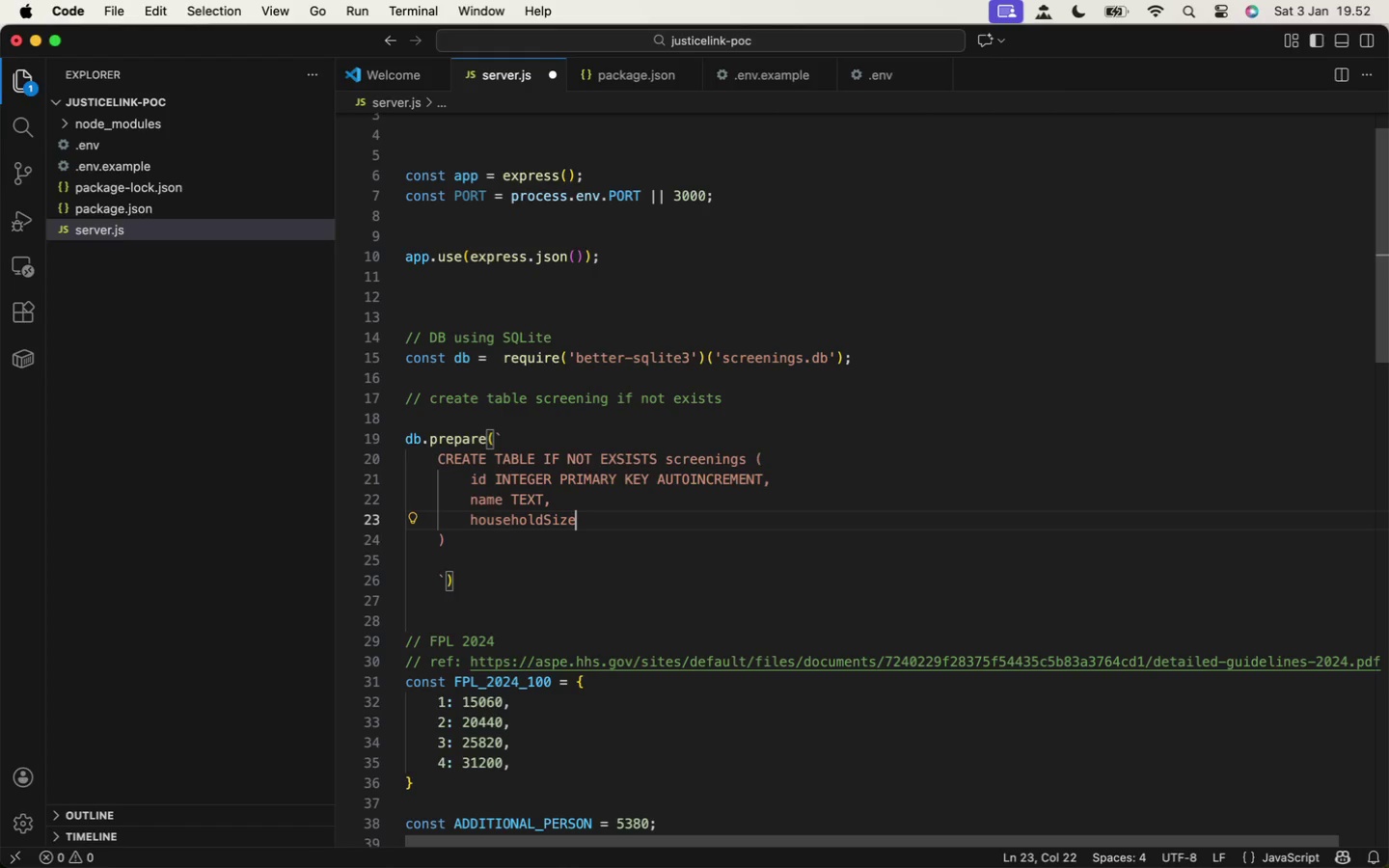 
type( INTEG)
 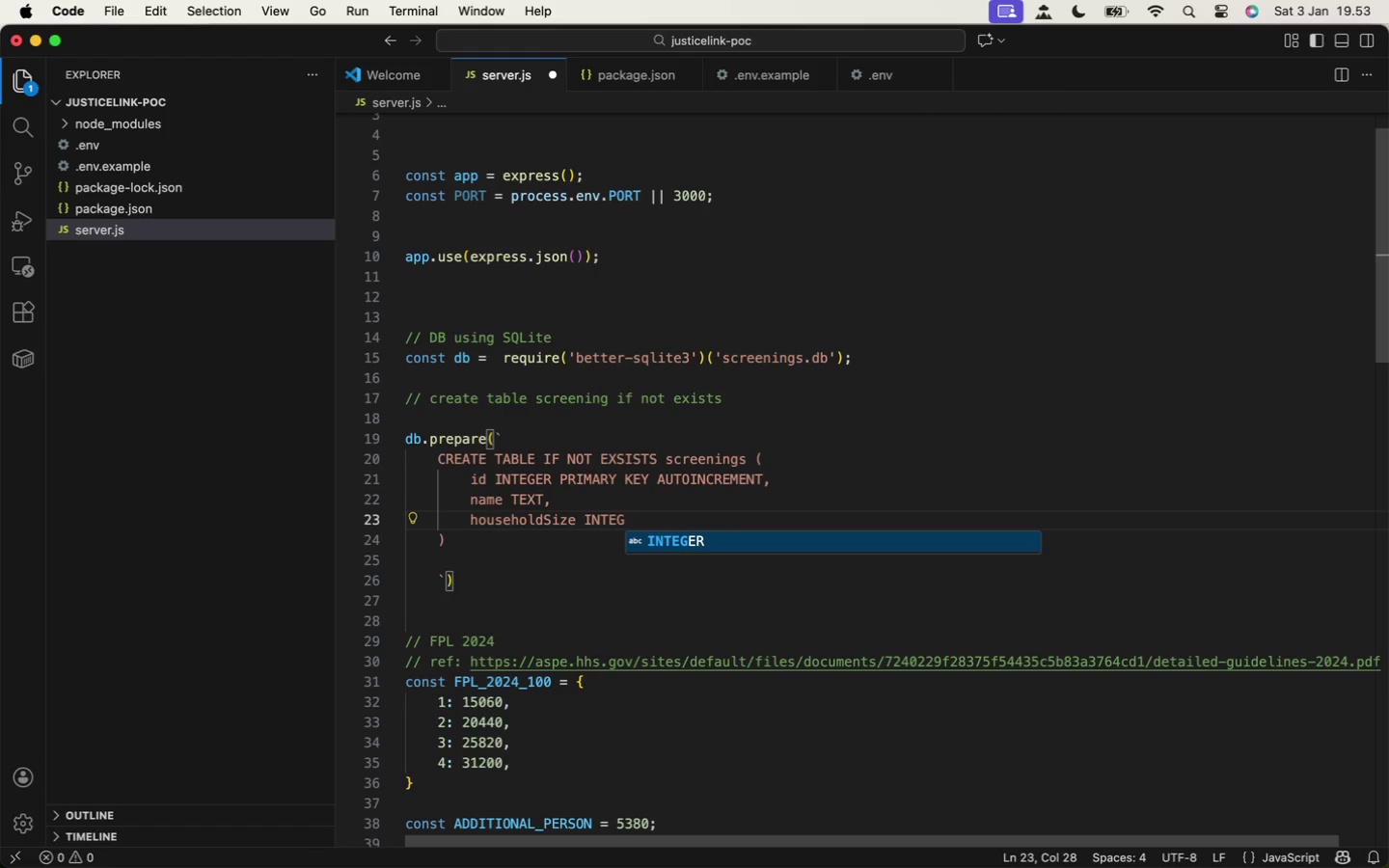 
key(Enter)
 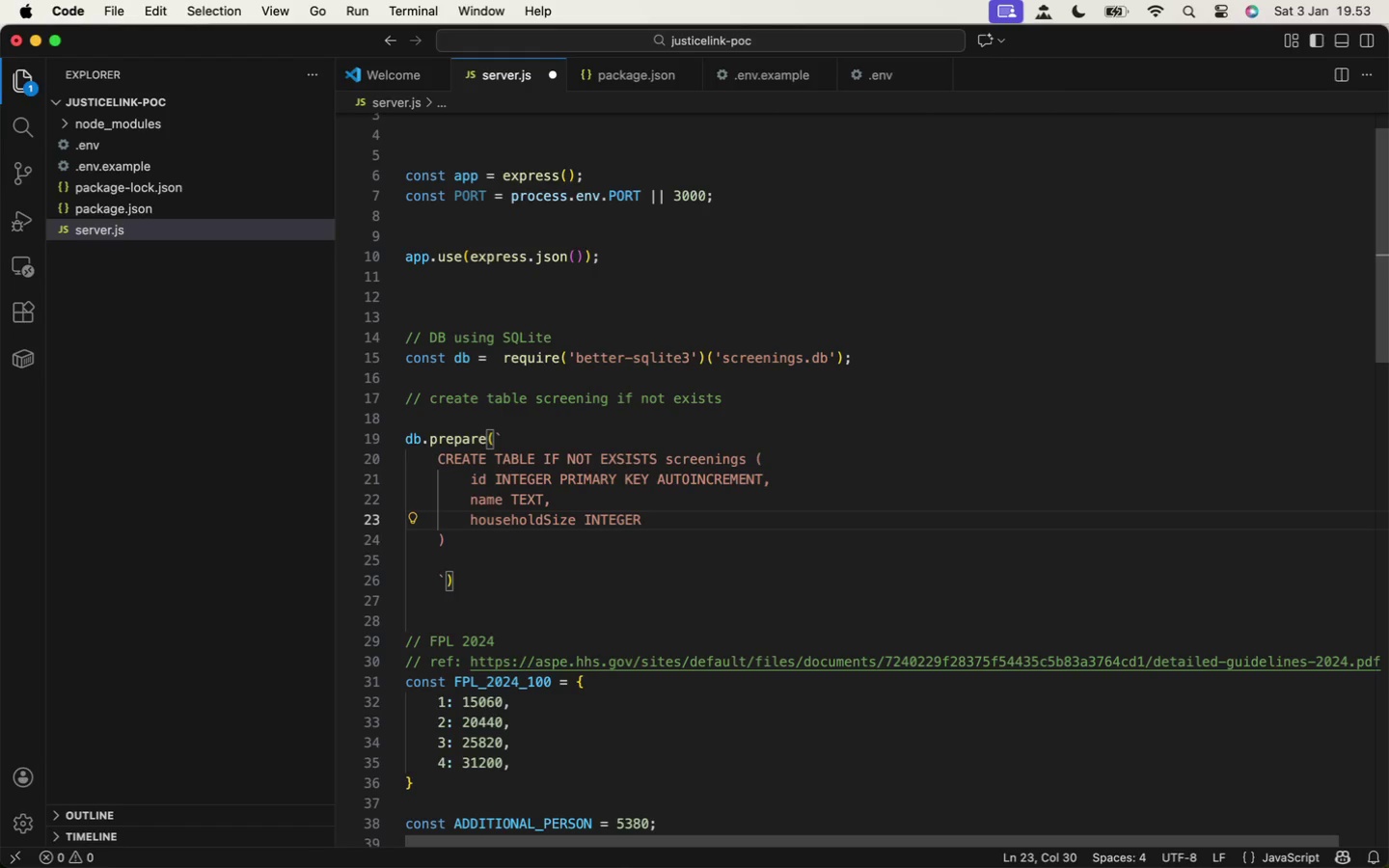 
key(Comma)
 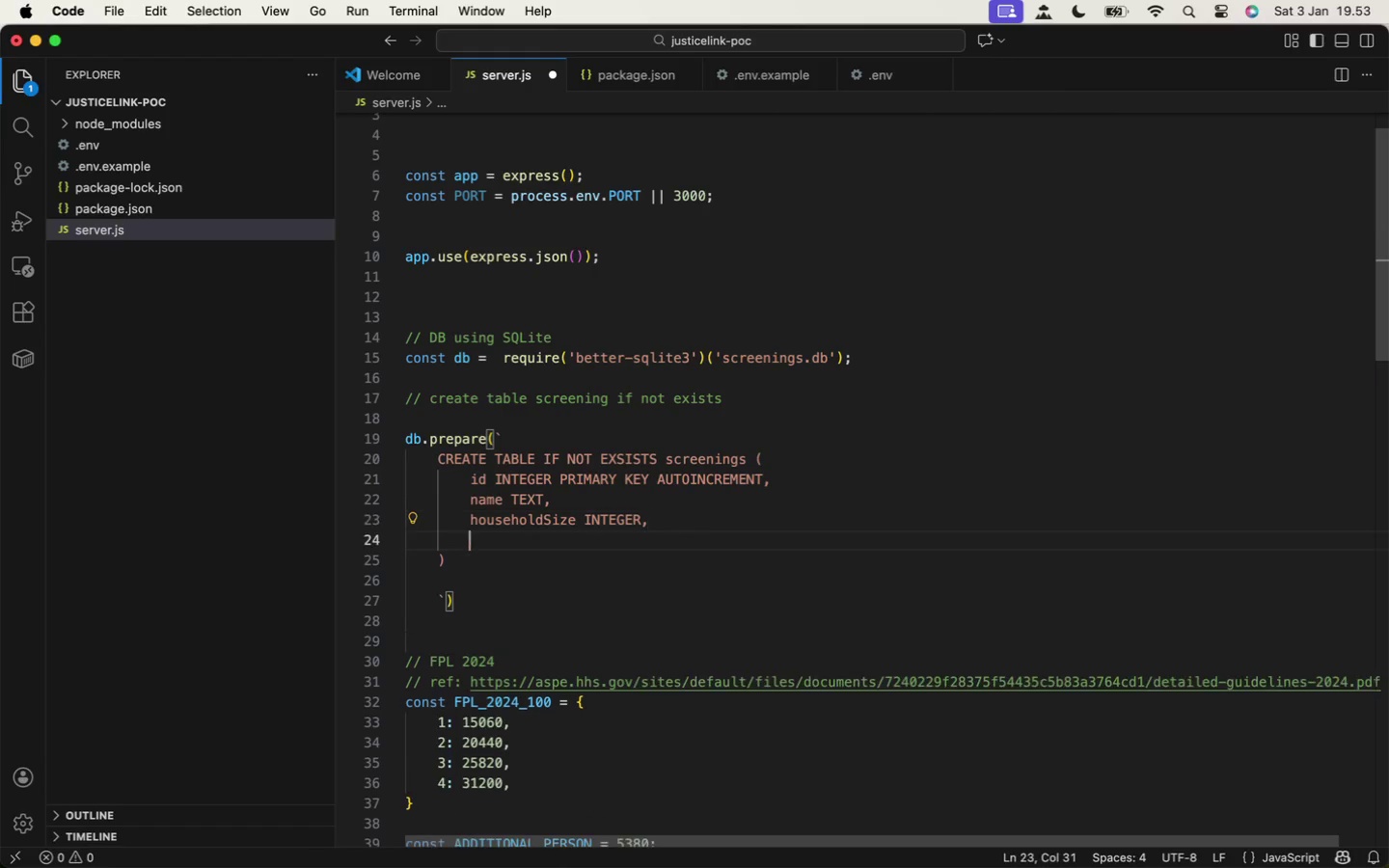 
key(Enter)
 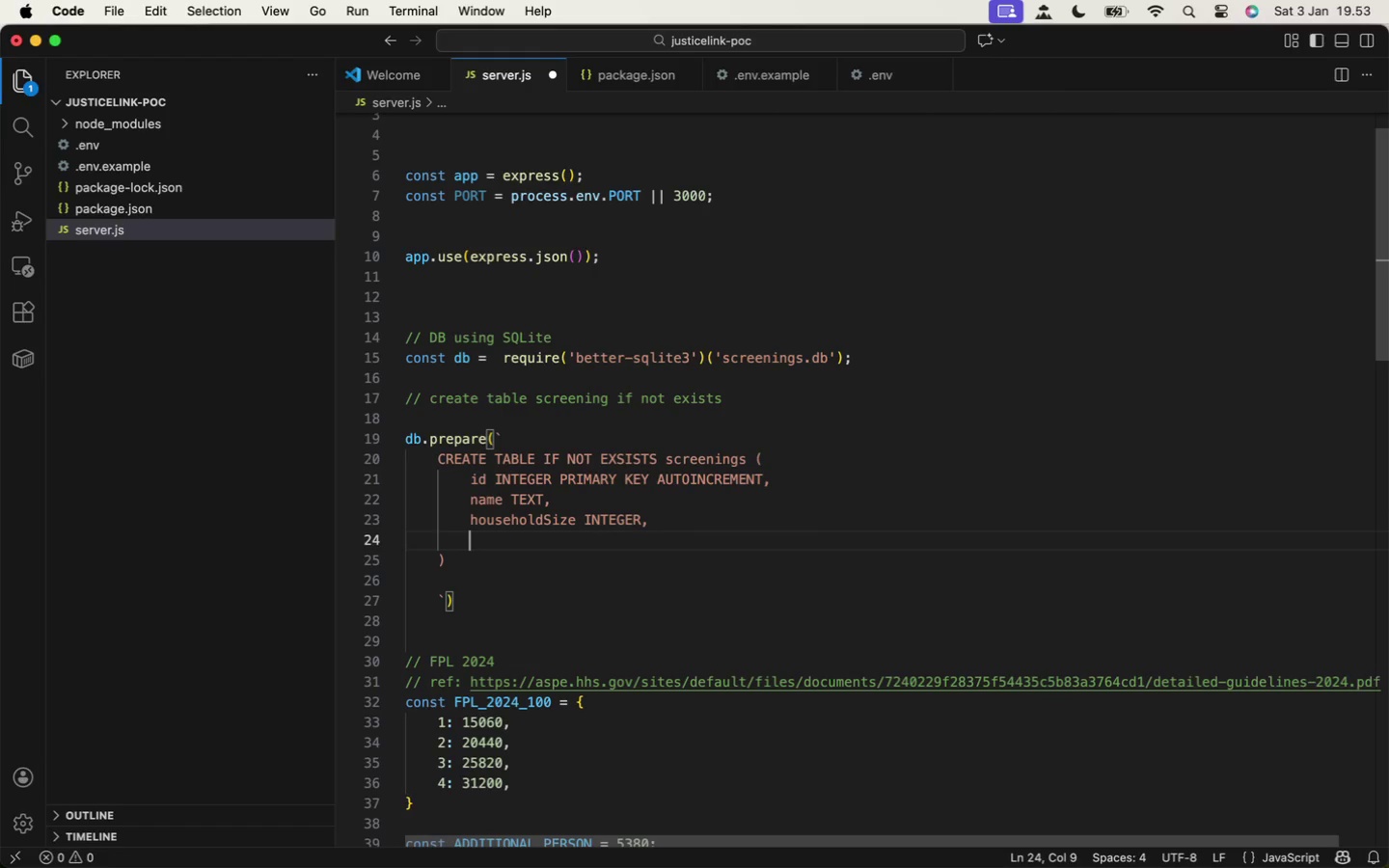 
type(income REQL)
key(Backspace)
key(Backspace)
type(AL,)
 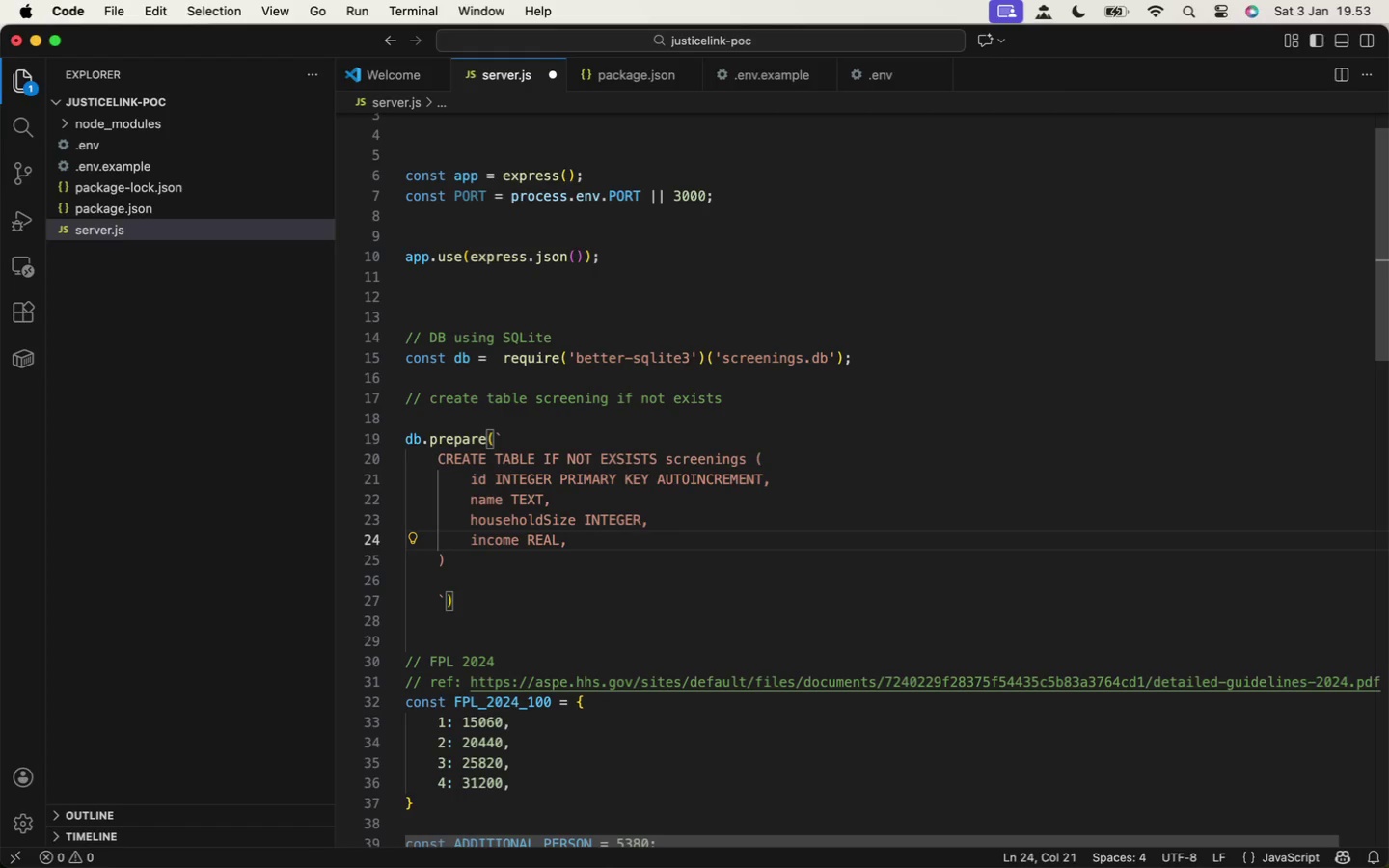 
hold_key(key=ShiftLeft, duration=0.37)
 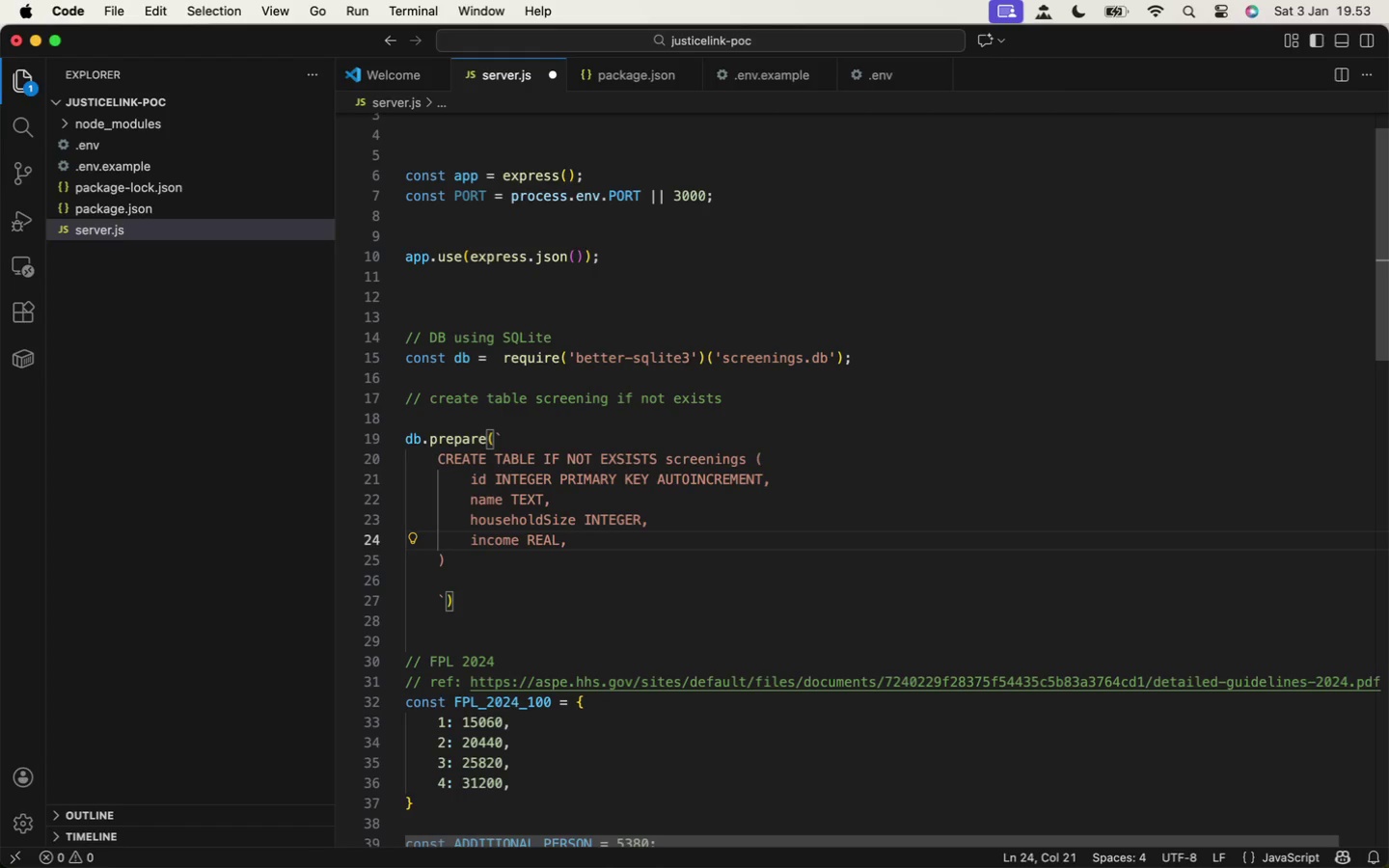 
key(Enter)
 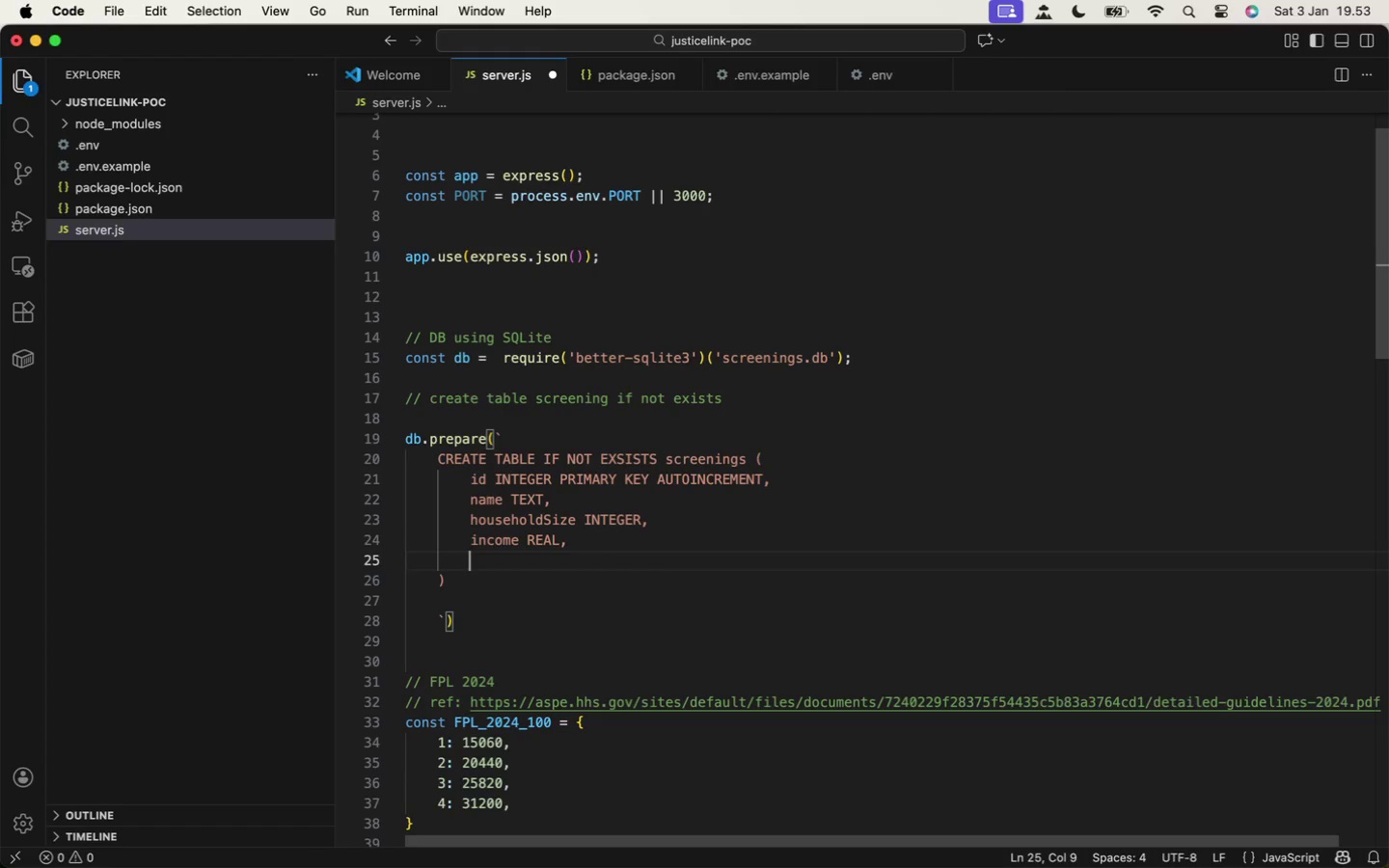 
scroll: coordinate [786, 383], scroll_direction: down, amount: 25.0
 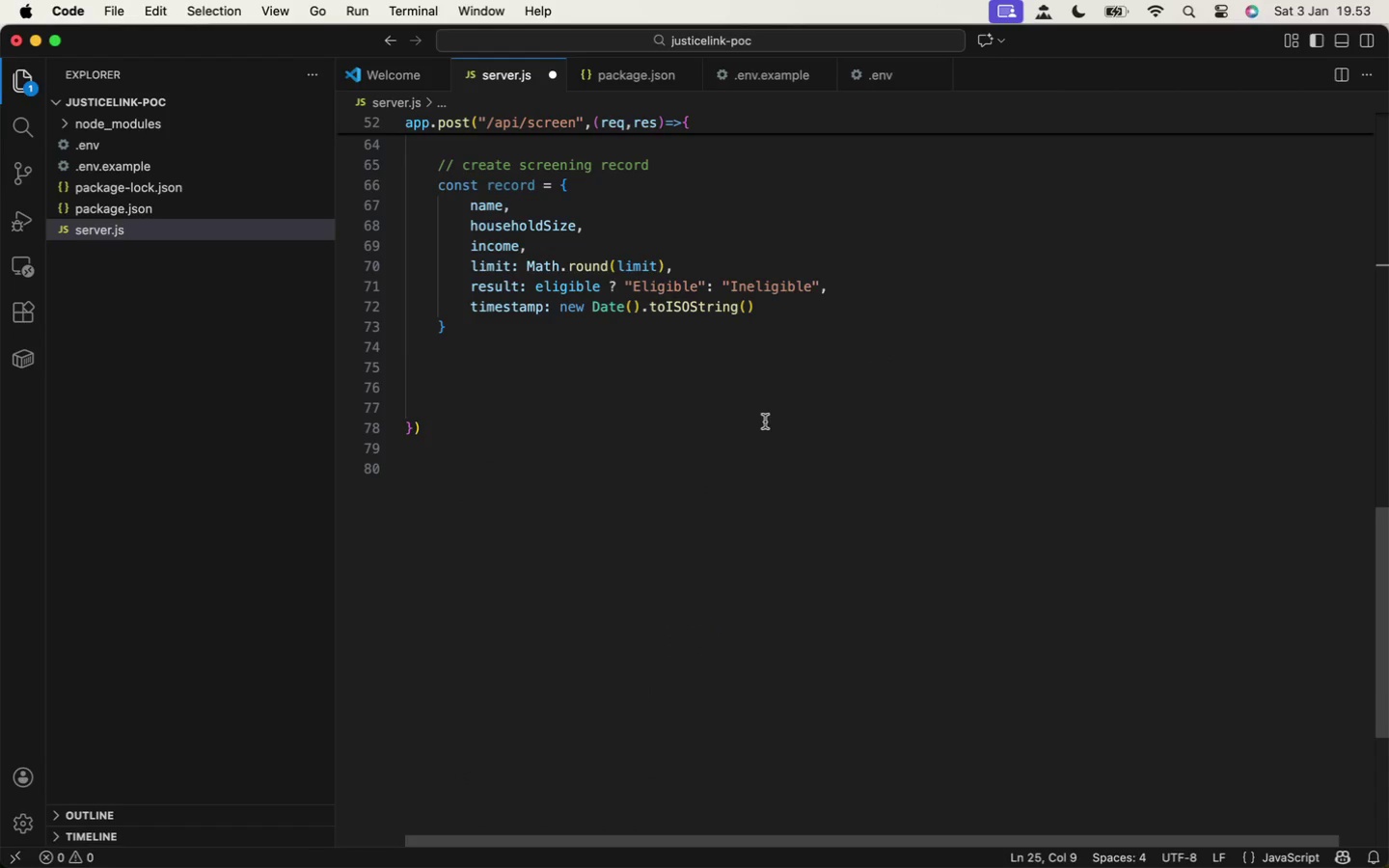 
wait(8.62)
 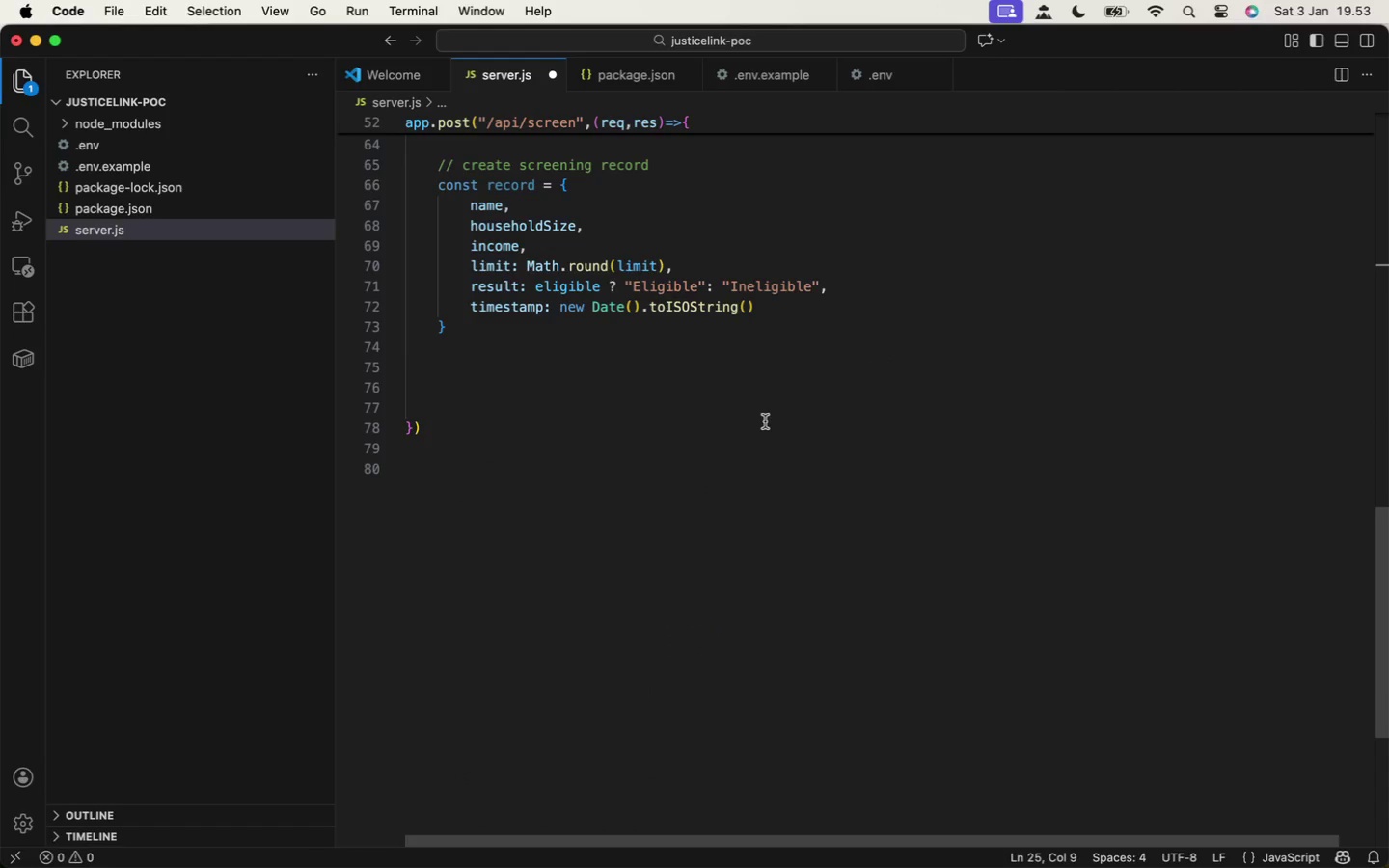 
scroll: coordinate [764, 416], scroll_direction: up, amount: 3.0
 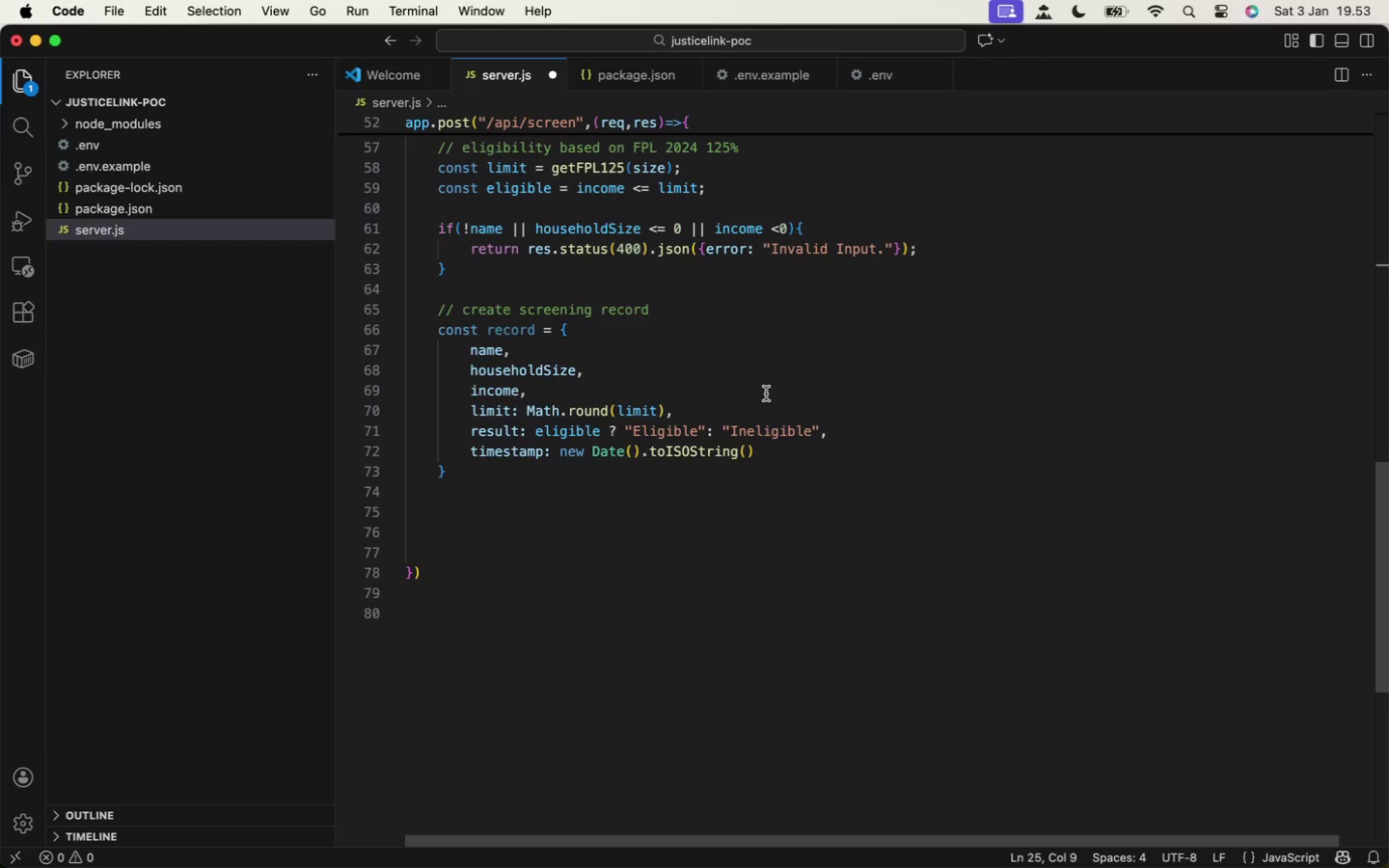 
wait(24.79)
 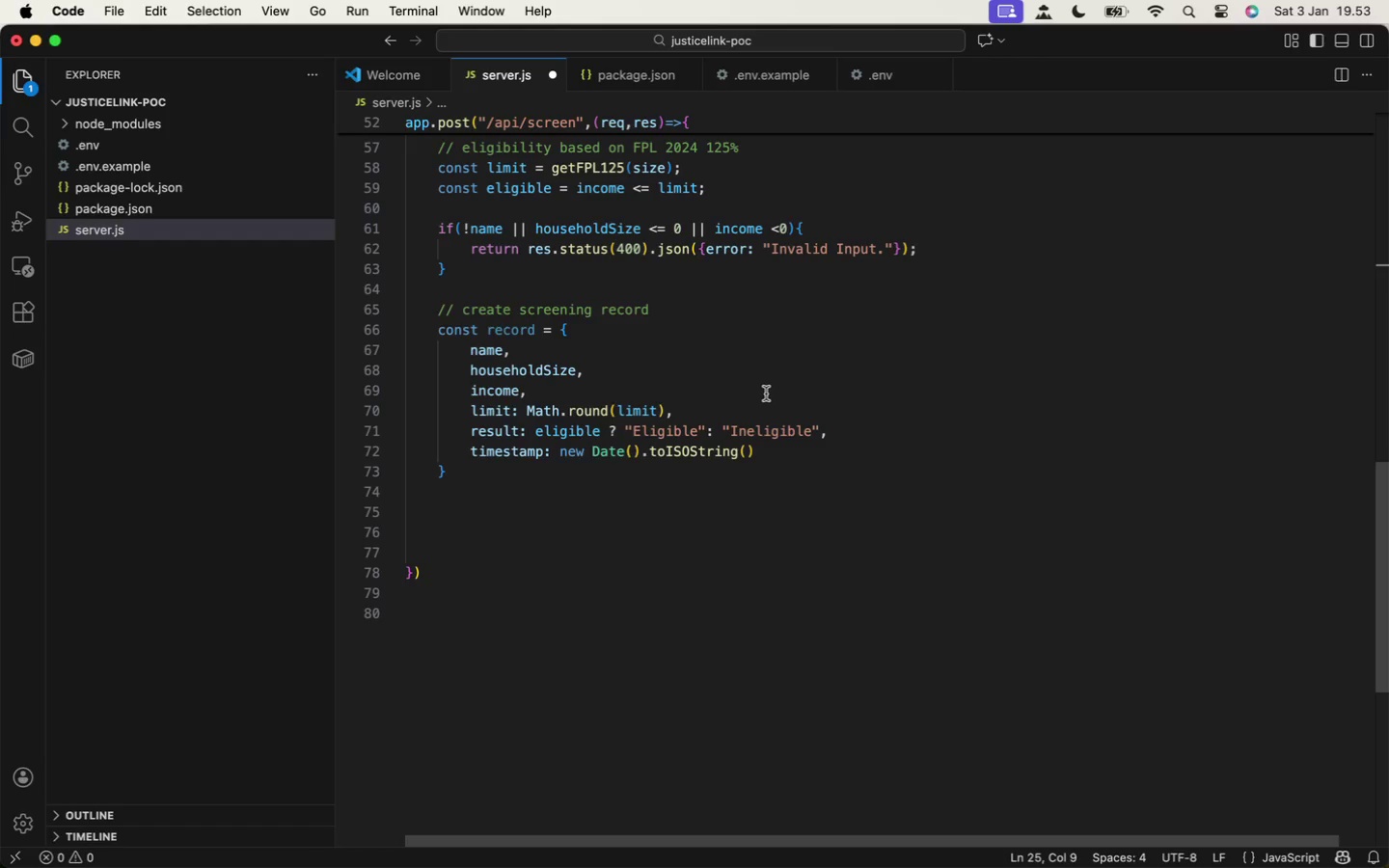 
scroll: coordinate [760, 406], scroll_direction: up, amount: 4.0
 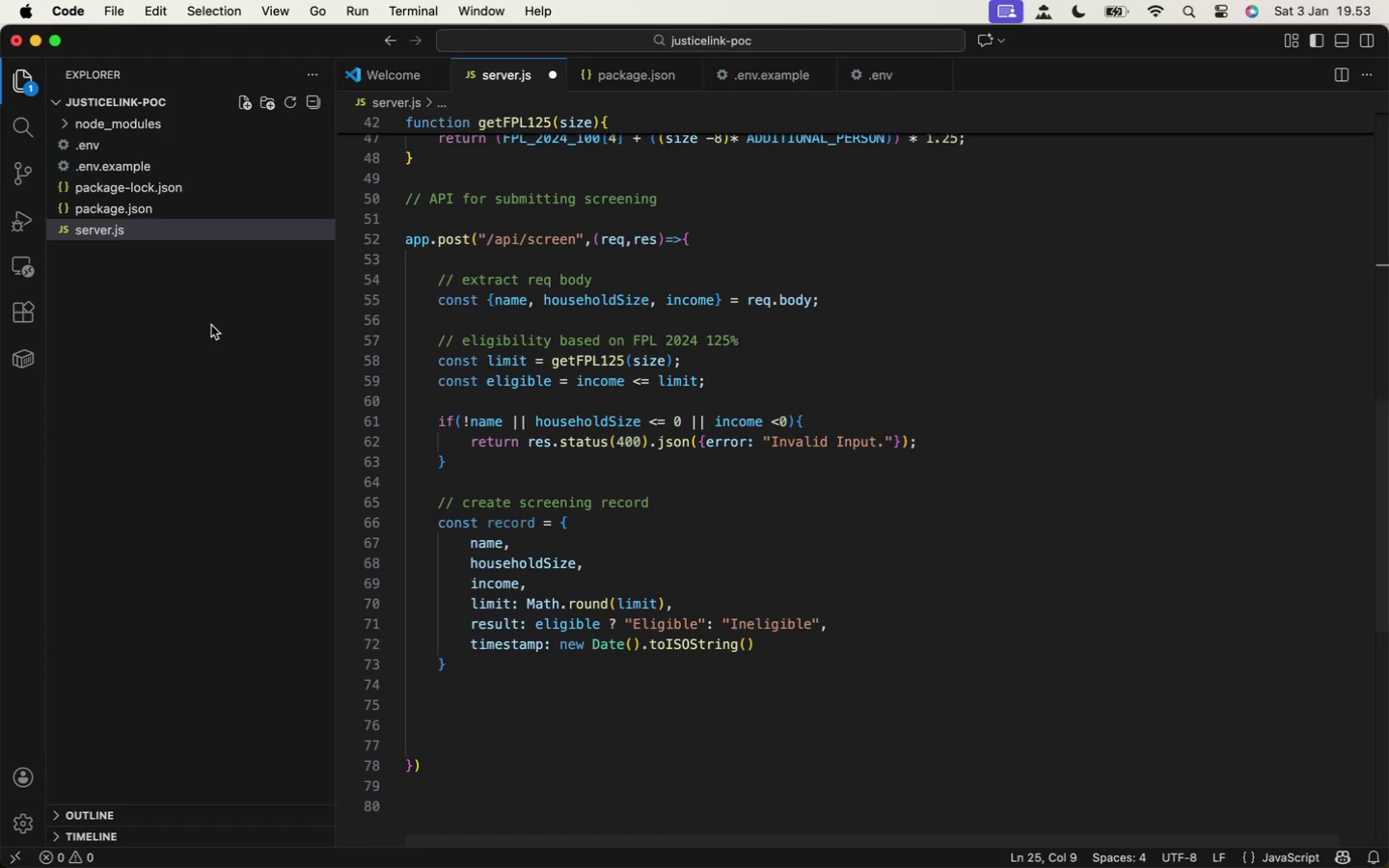 
left_click([195, 330])
 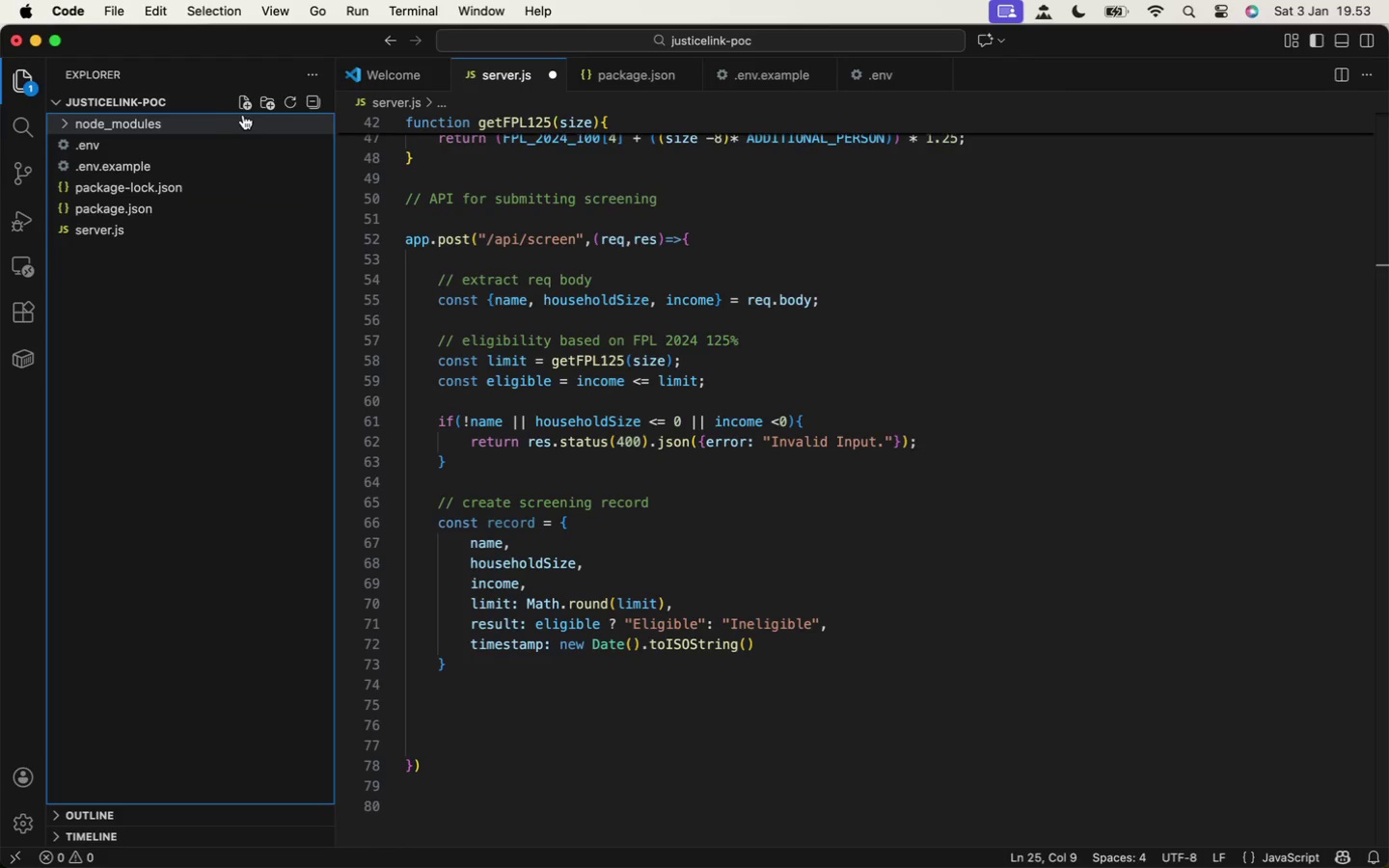 
scroll: coordinate [730, 443], scroll_direction: up, amount: 36.0
 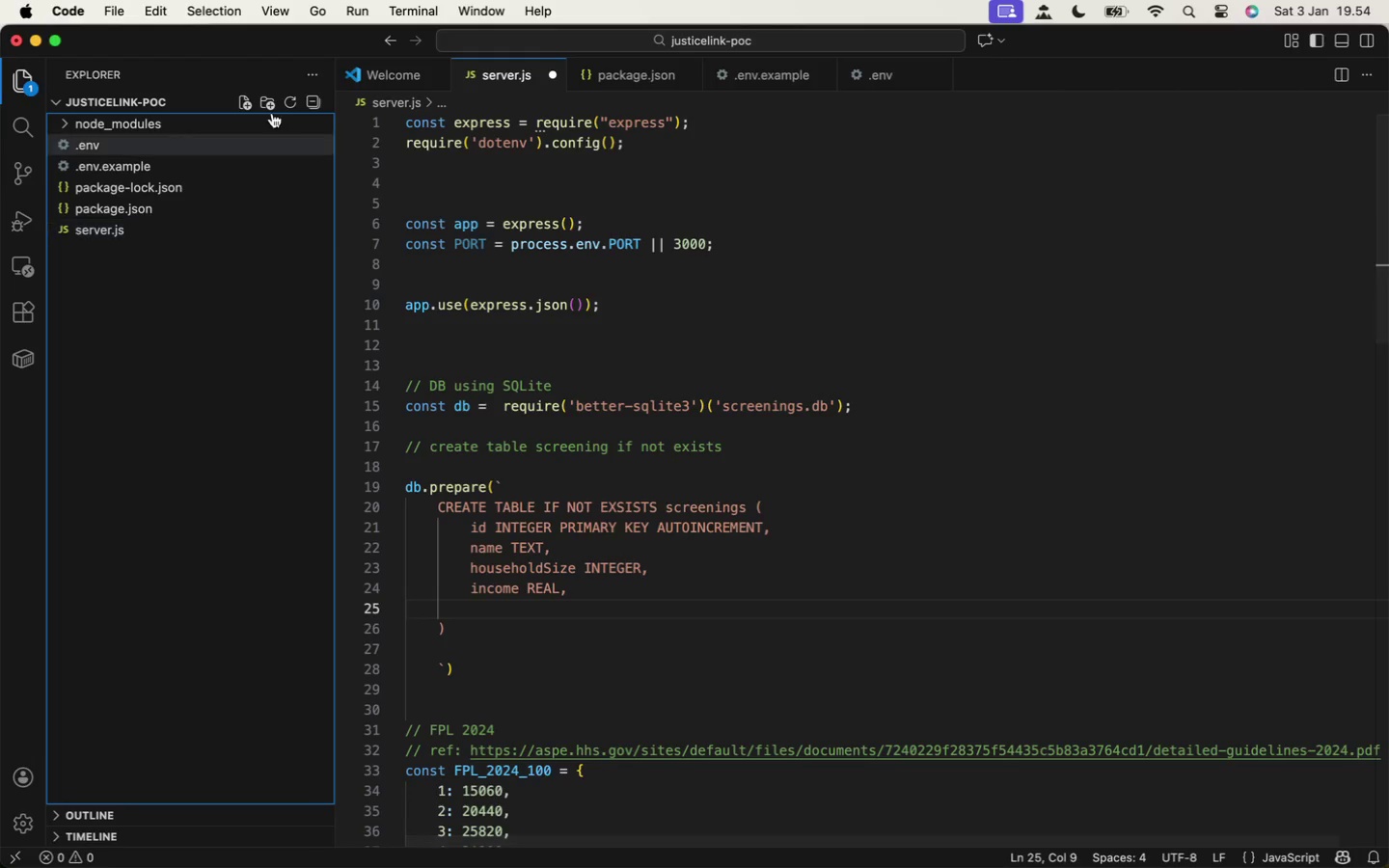 
left_click([241, 104])
 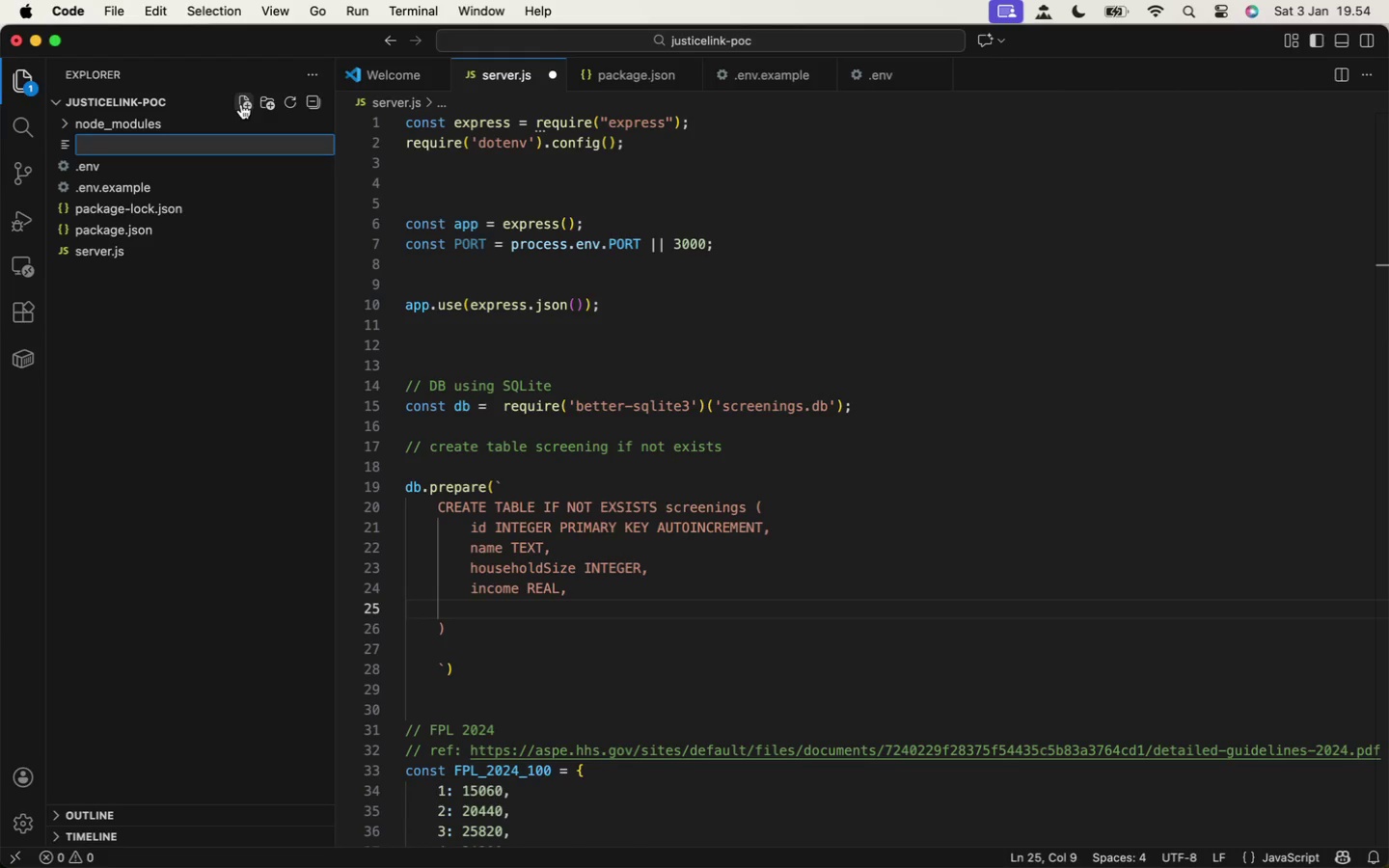 
type(db.js)
 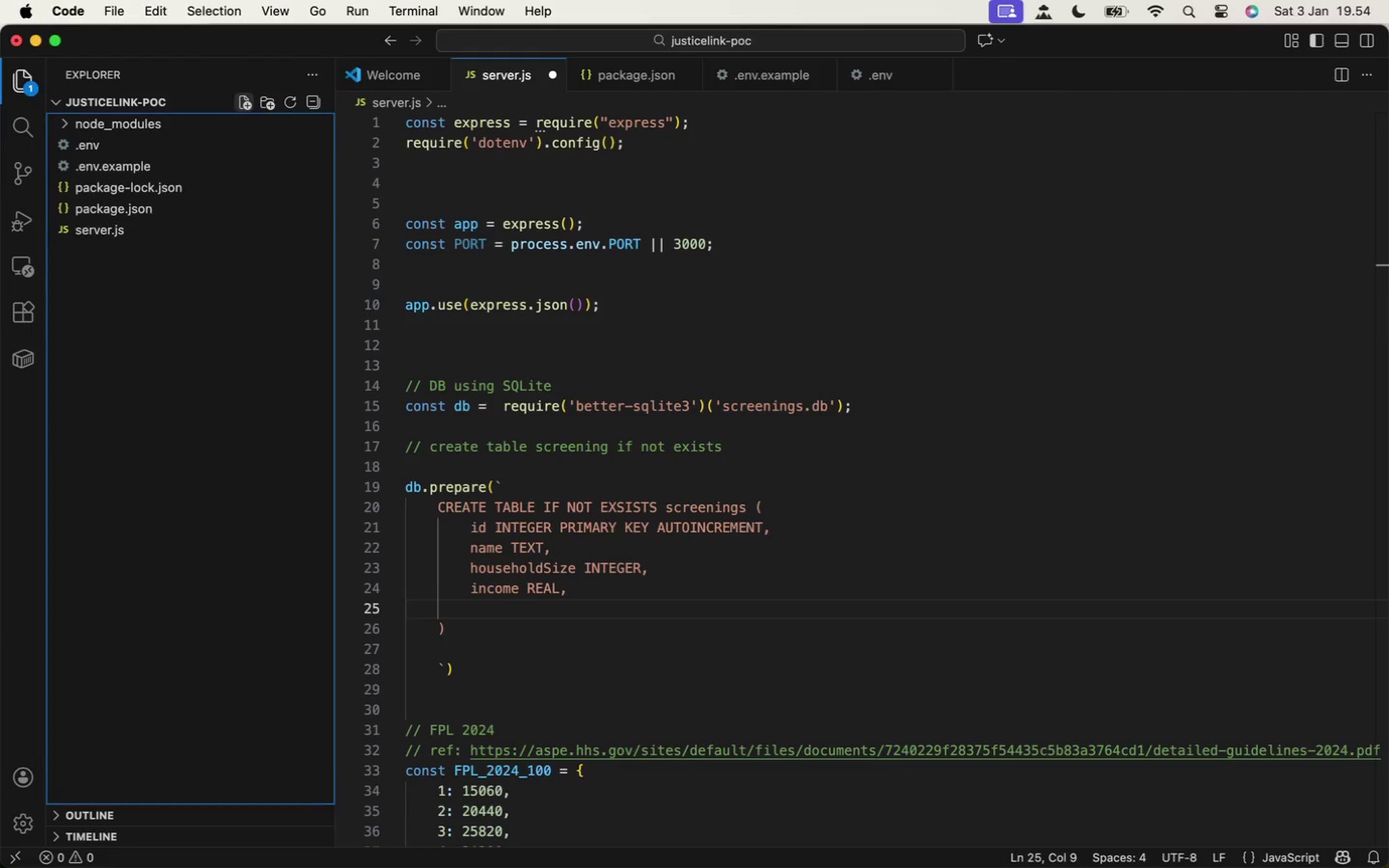 
key(Enter)
 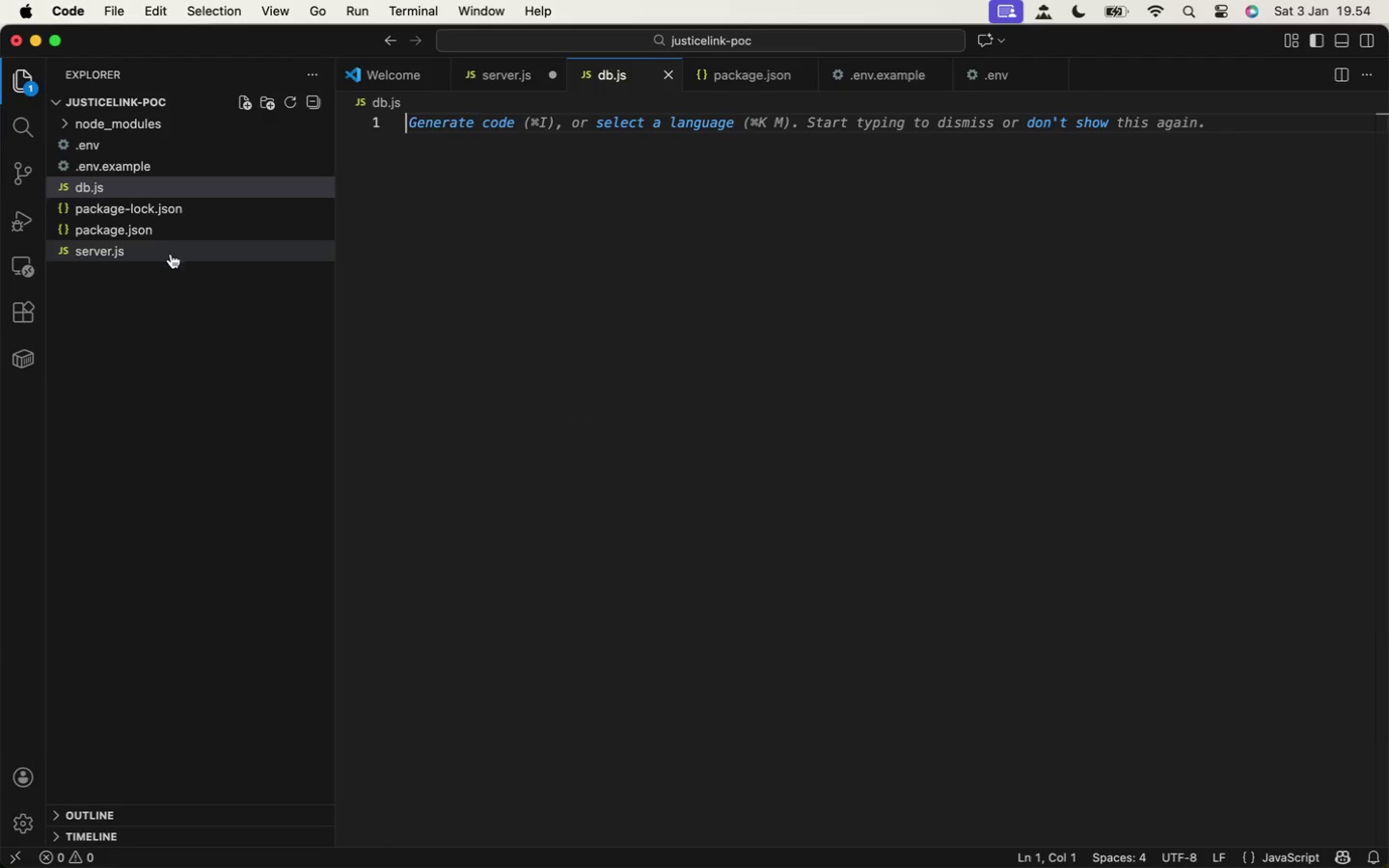 
left_click([163, 254])
 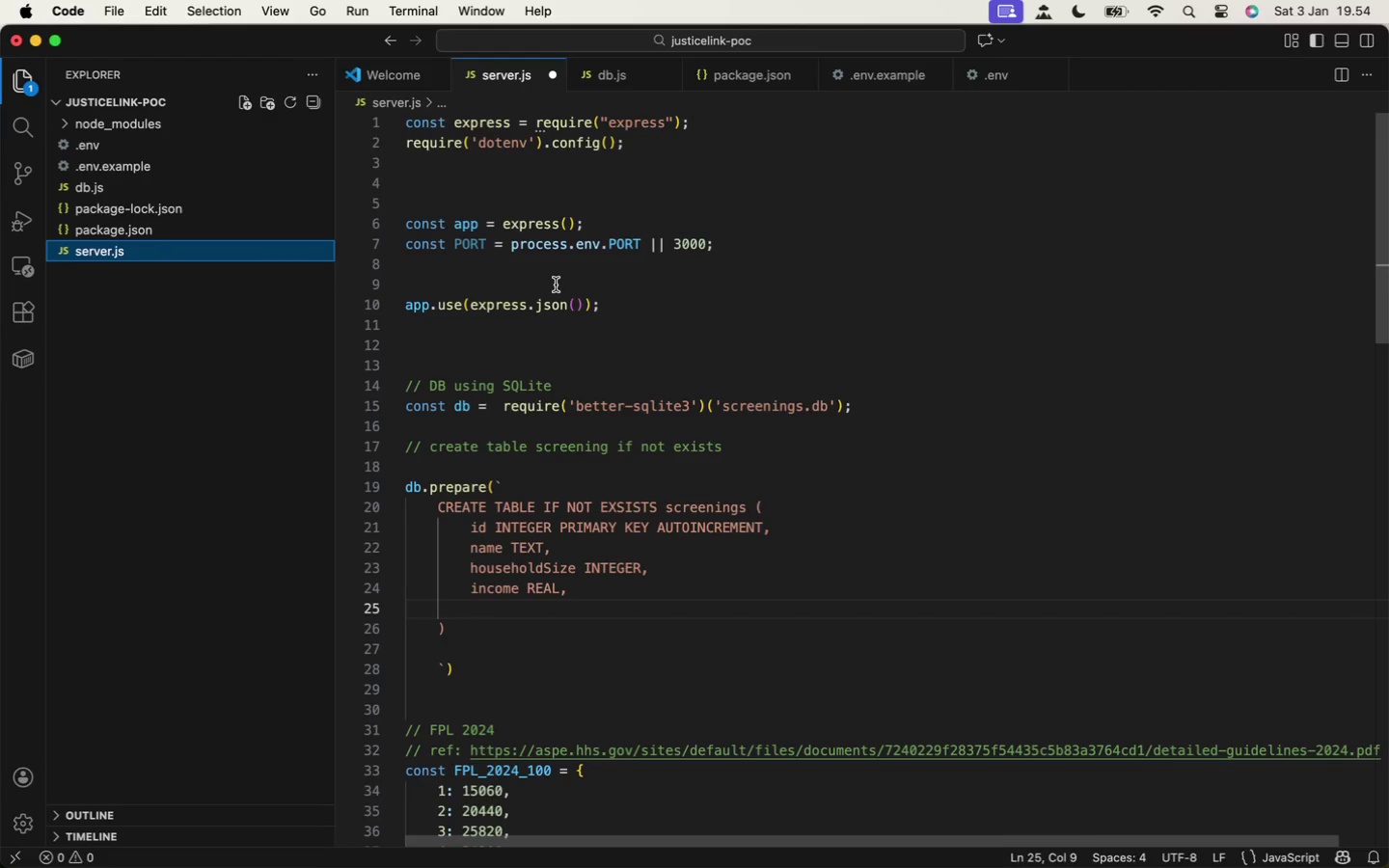 
scroll: coordinate [672, 422], scroll_direction: up, amount: 26.0
 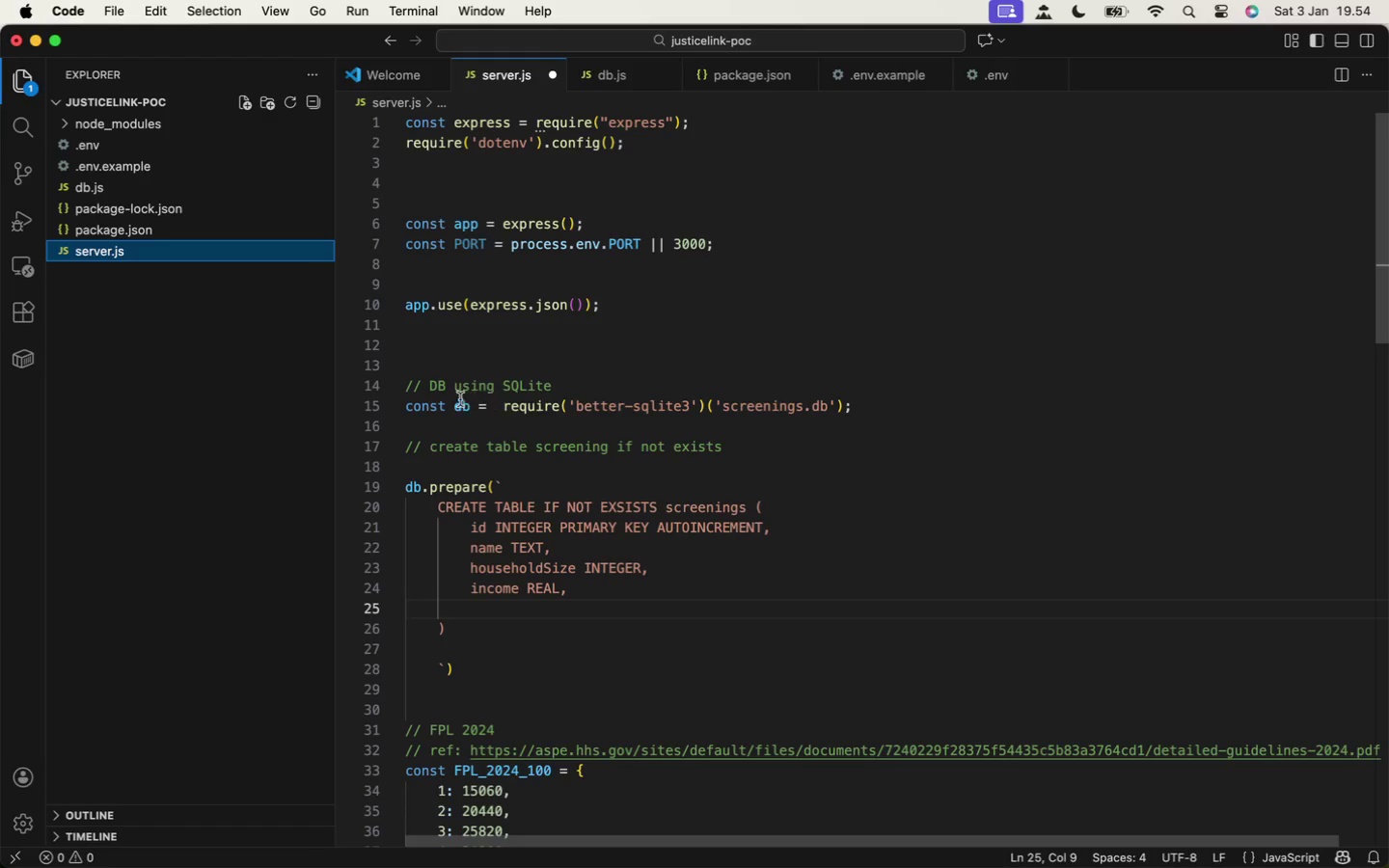 
hold_key(key=ShiftLeft, duration=0.91)
 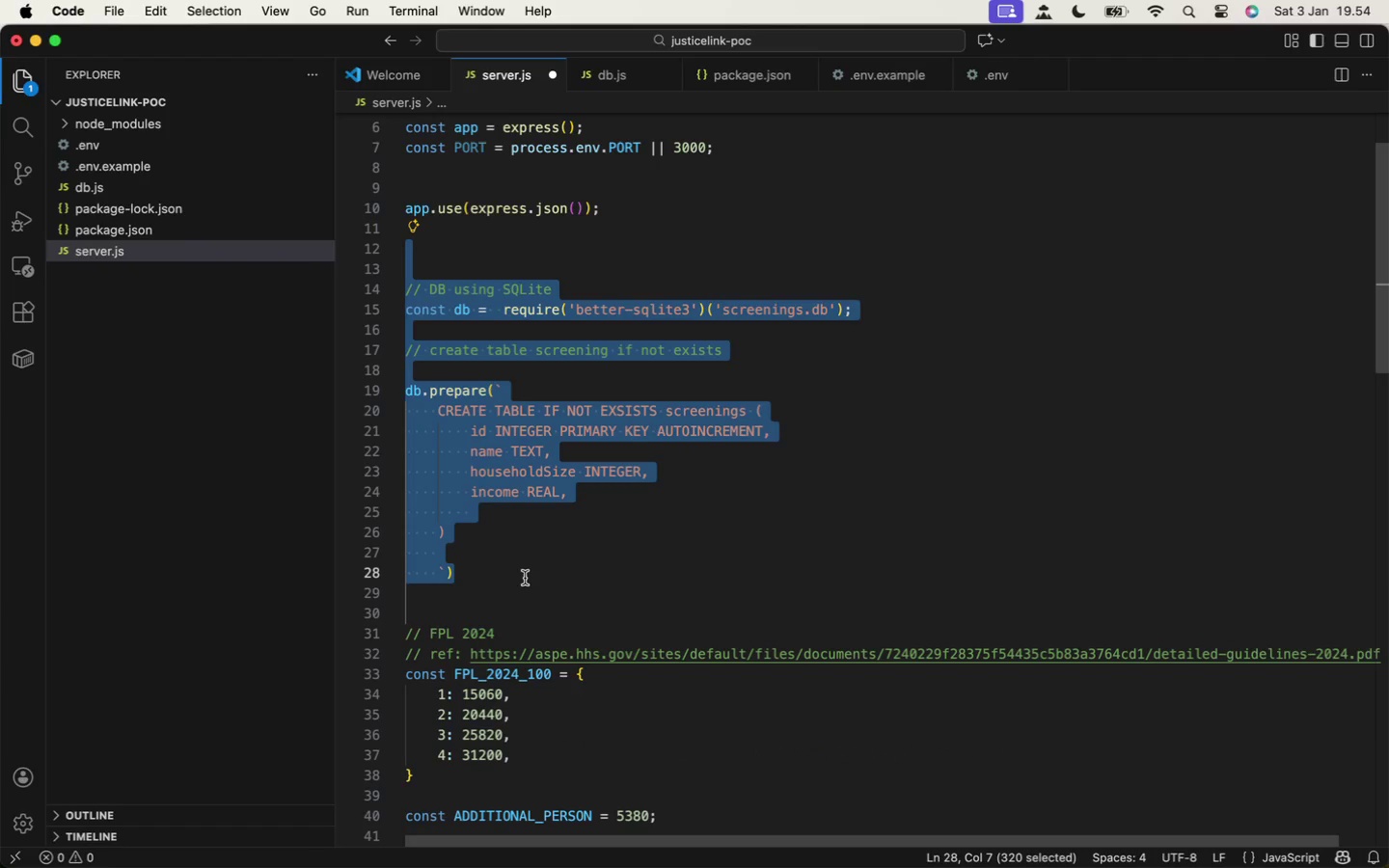 
scroll: coordinate [582, 474], scroll_direction: up, amount: 2.0
 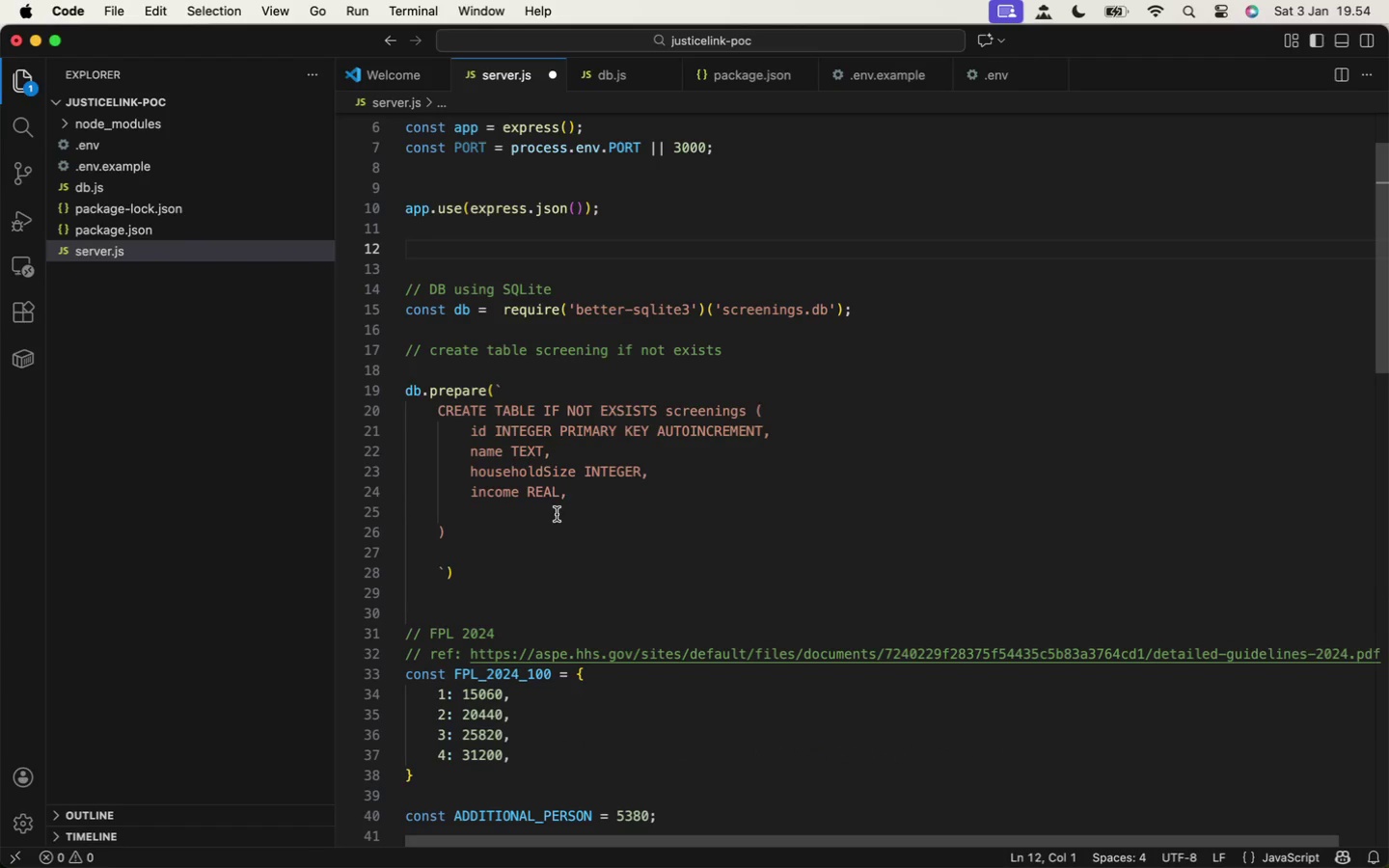 
left_click([526, 583])
 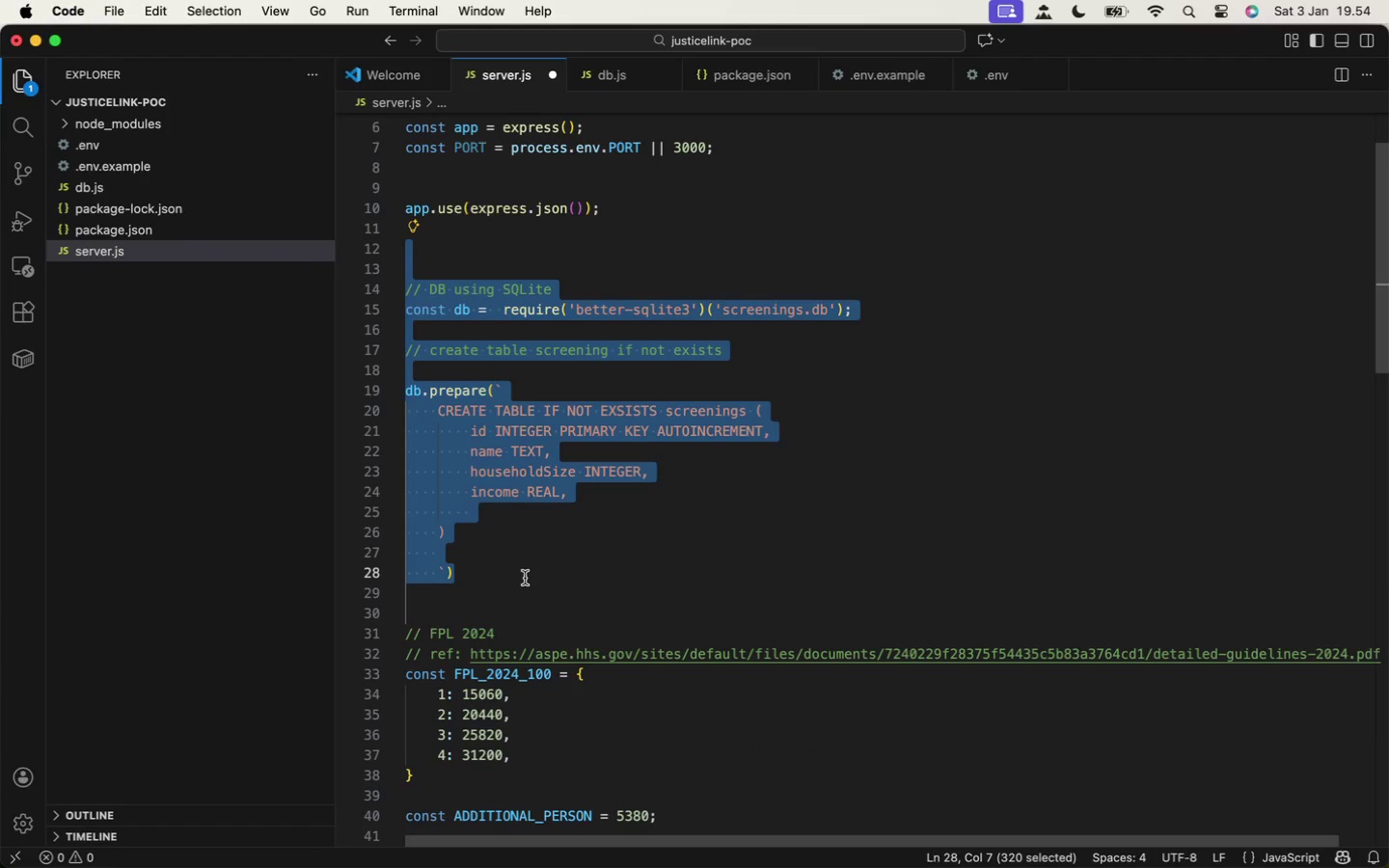 
key(Meta+X)
 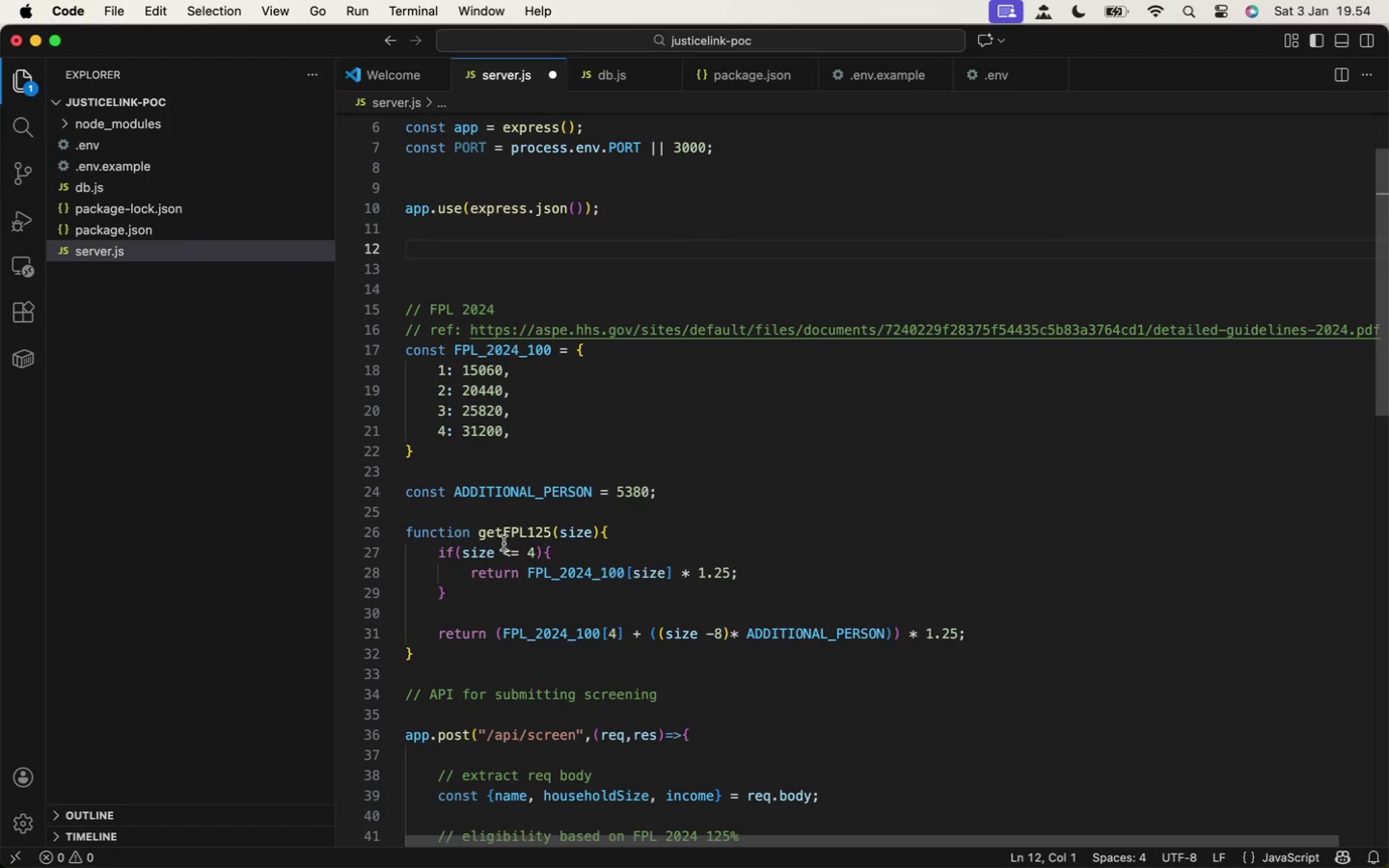 
key(Meta+S)
 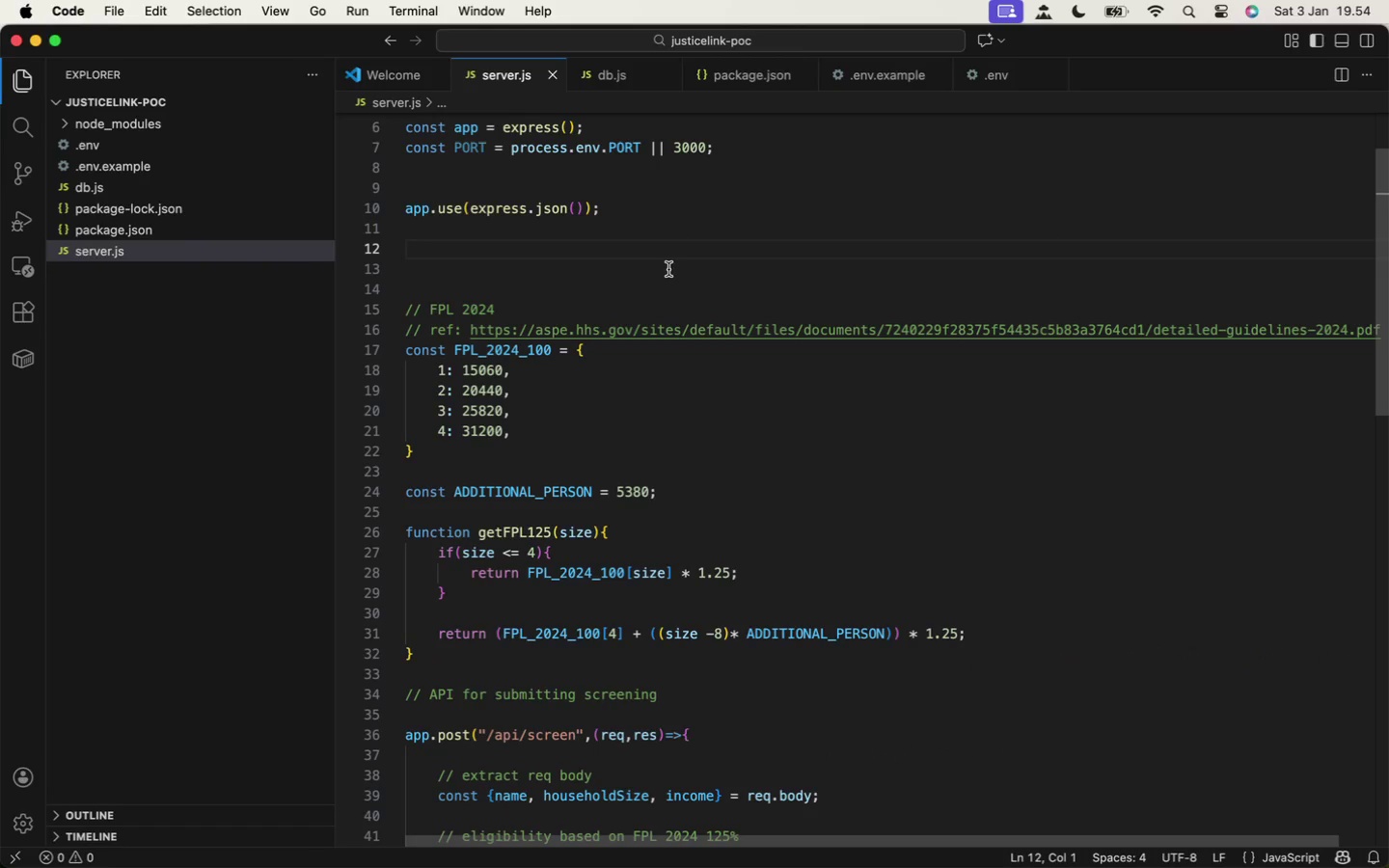 
key(Meta+Z)
 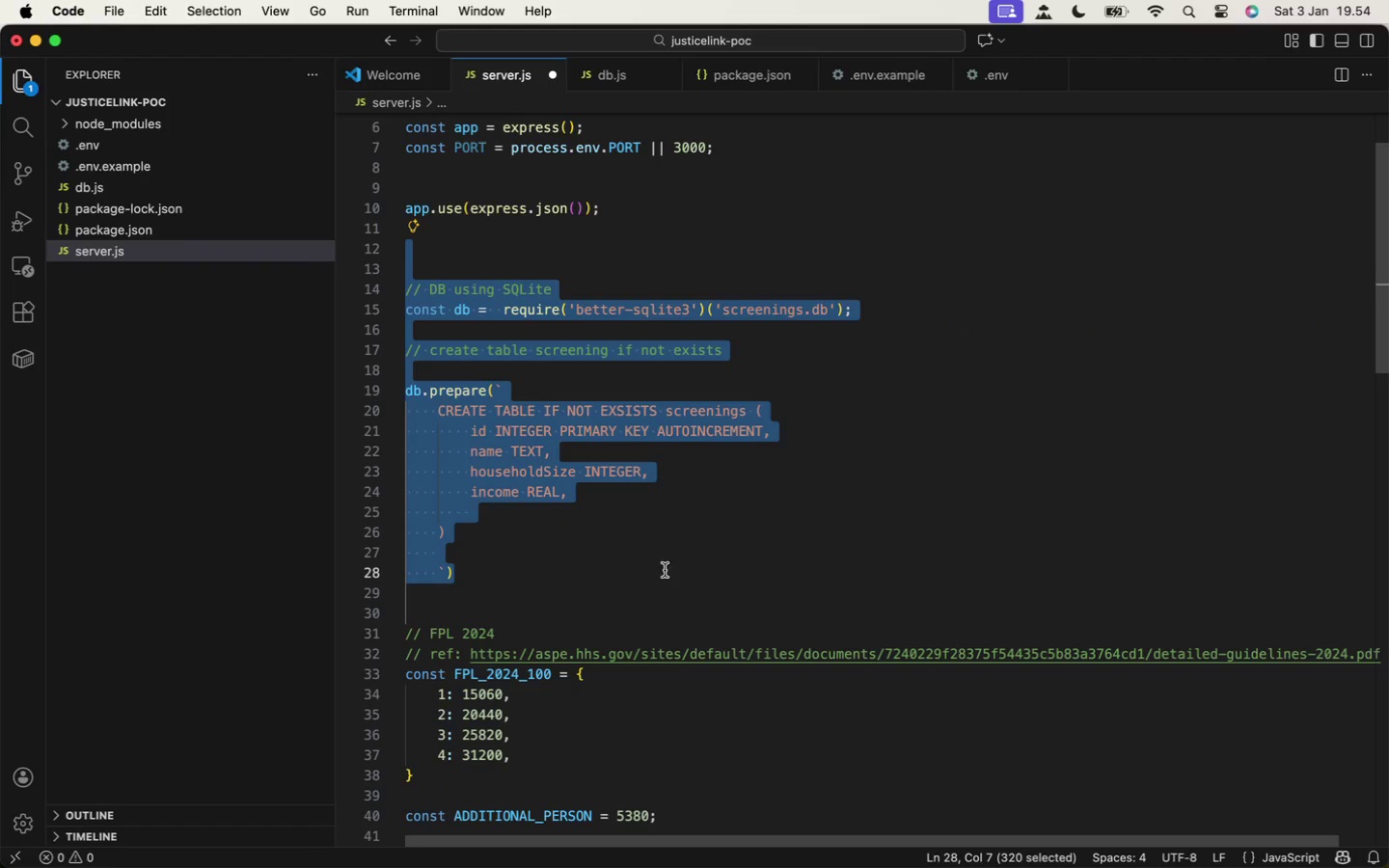 
left_click([543, 578])
 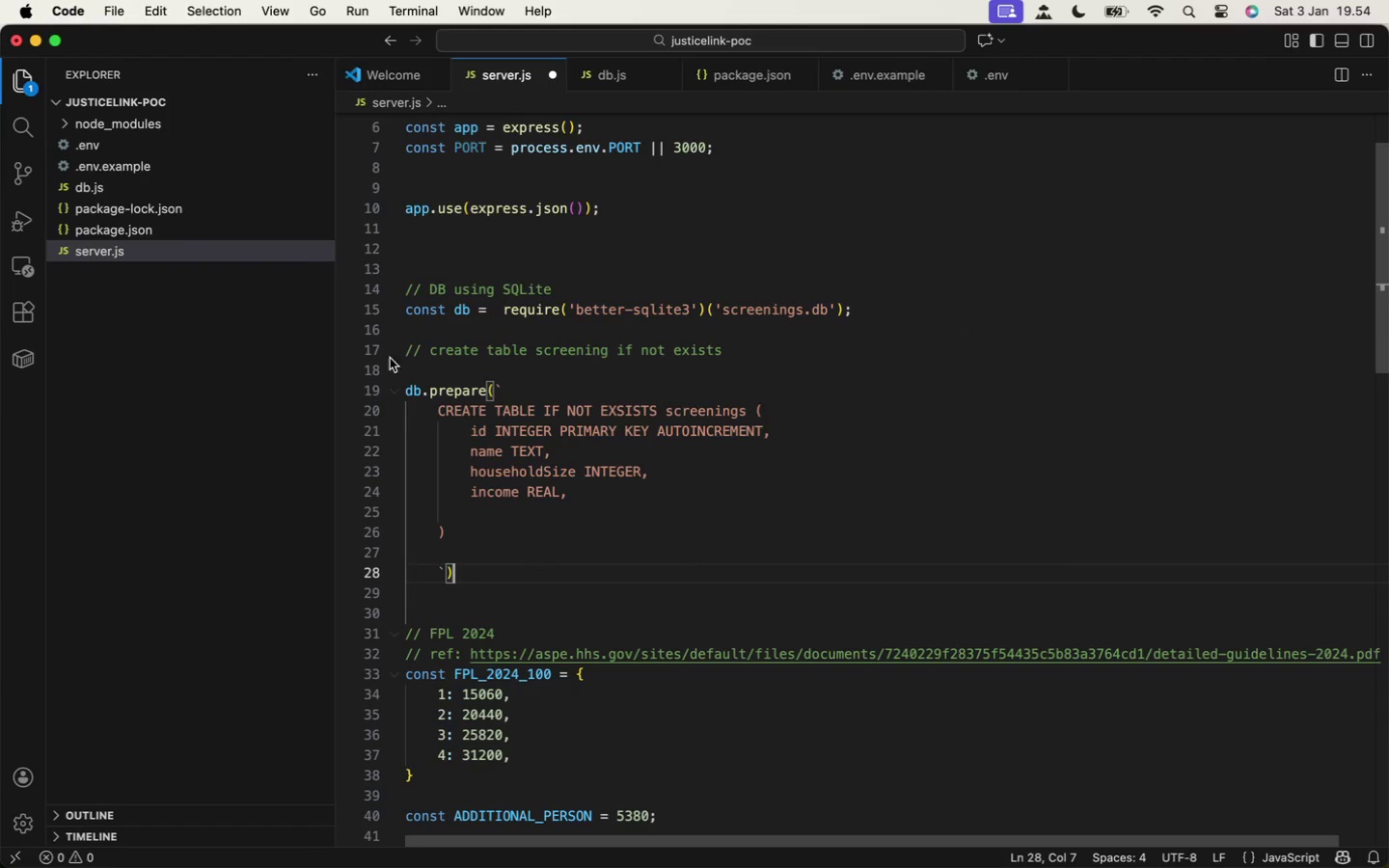 
hold_key(key=ShiftLeft, duration=1.3)
left_click([404, 310])
 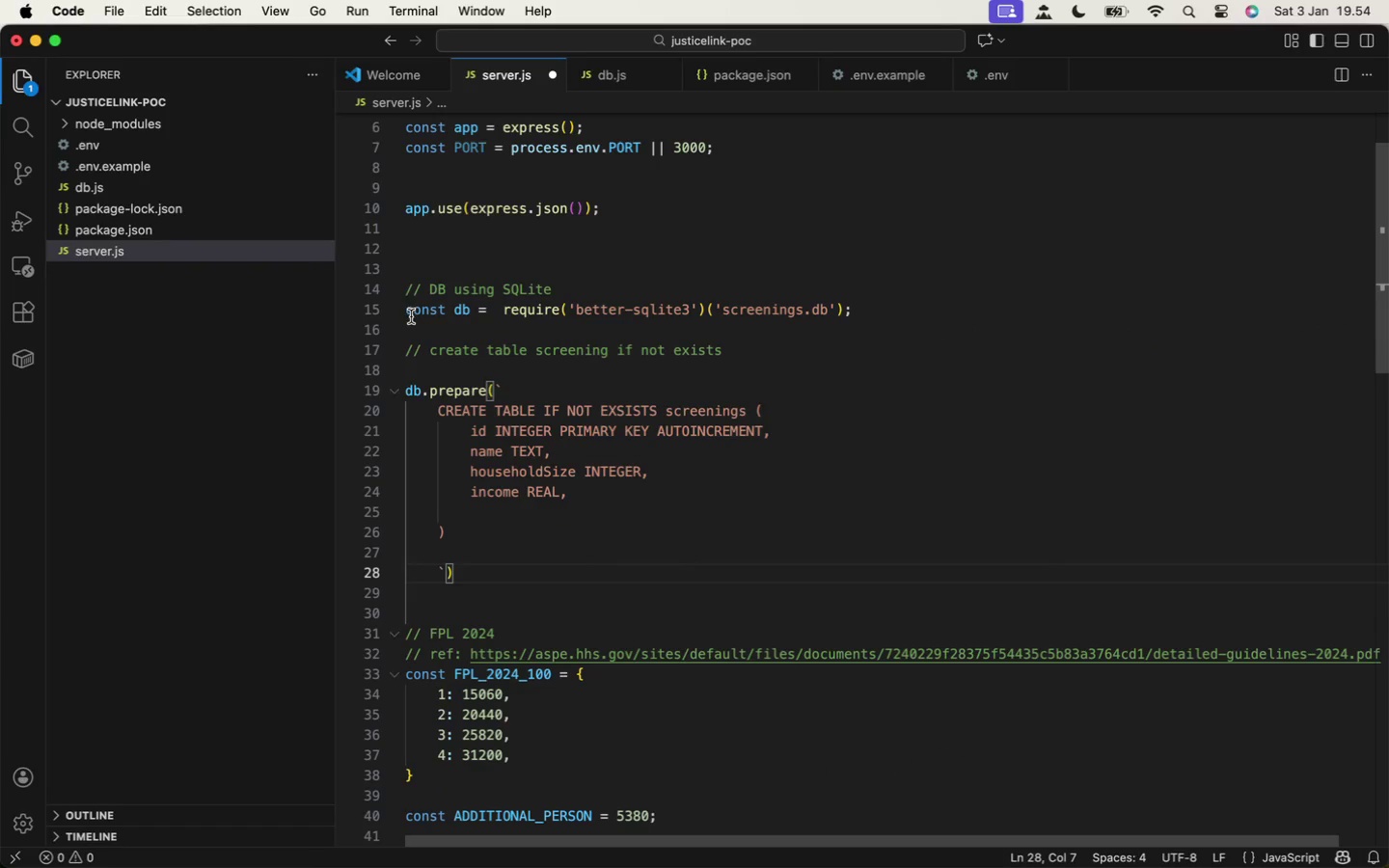 
left_click([409, 314])
 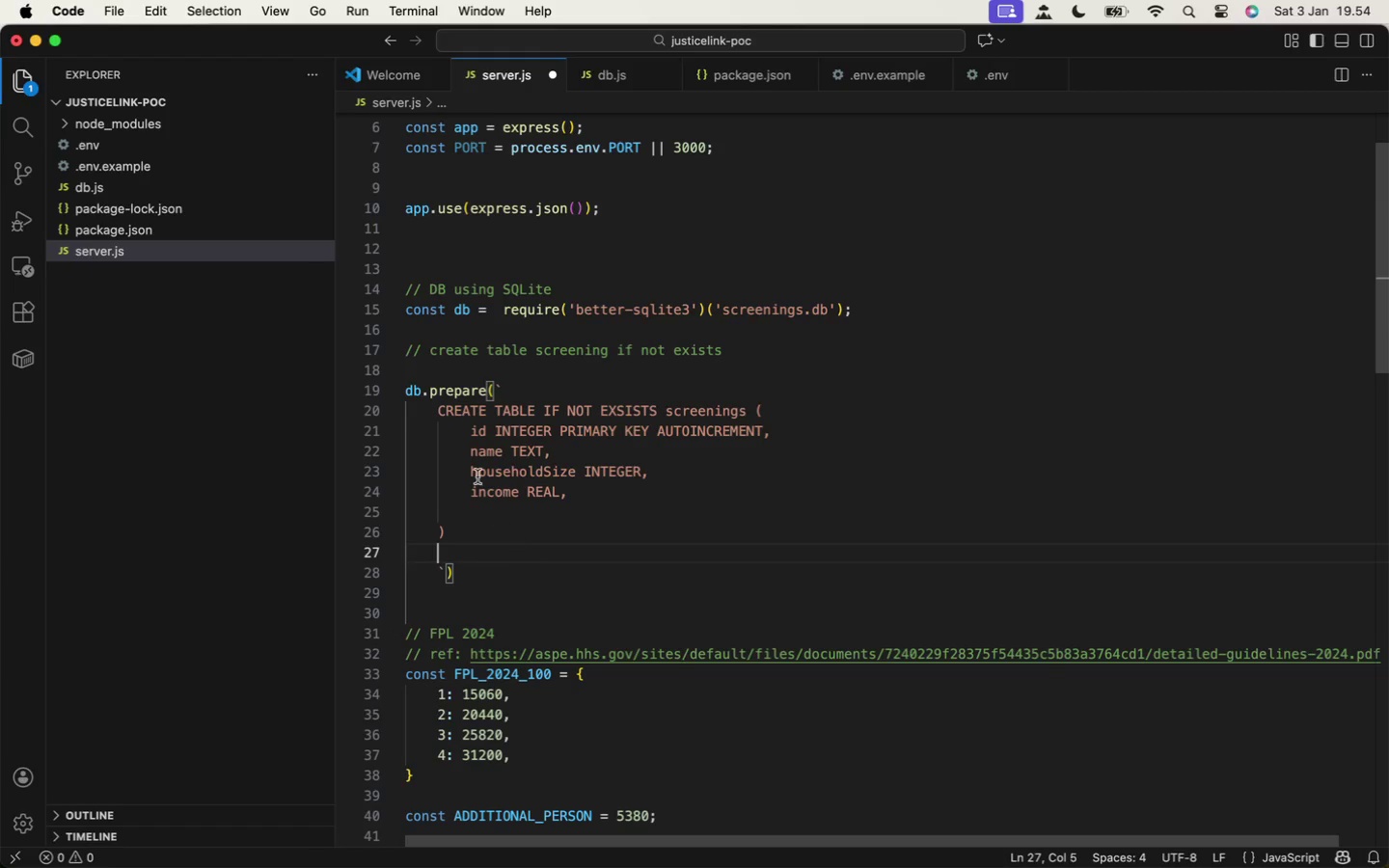 
hold_key(key=ShiftLeft, duration=1.04)
 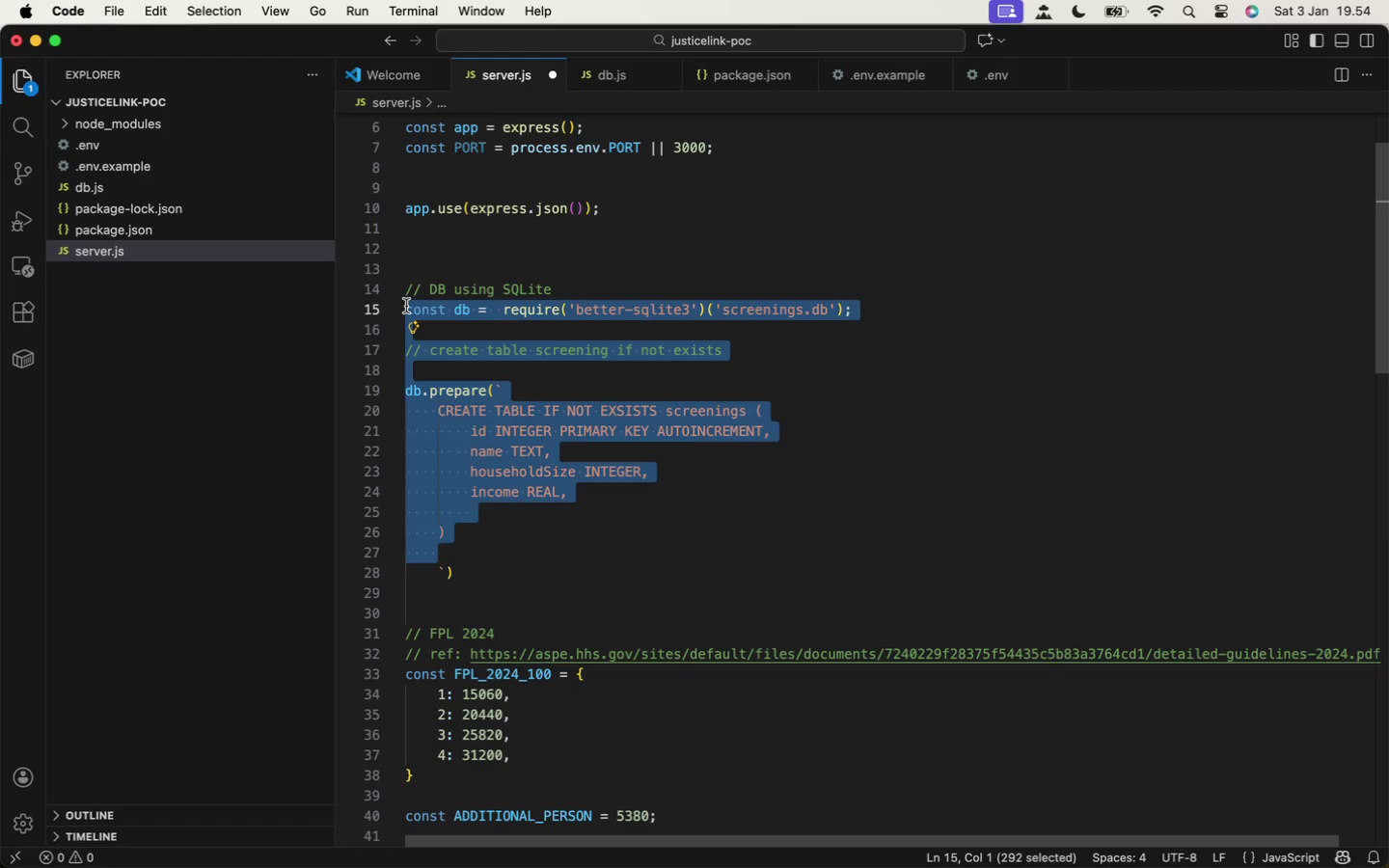 
key(Meta+X)
 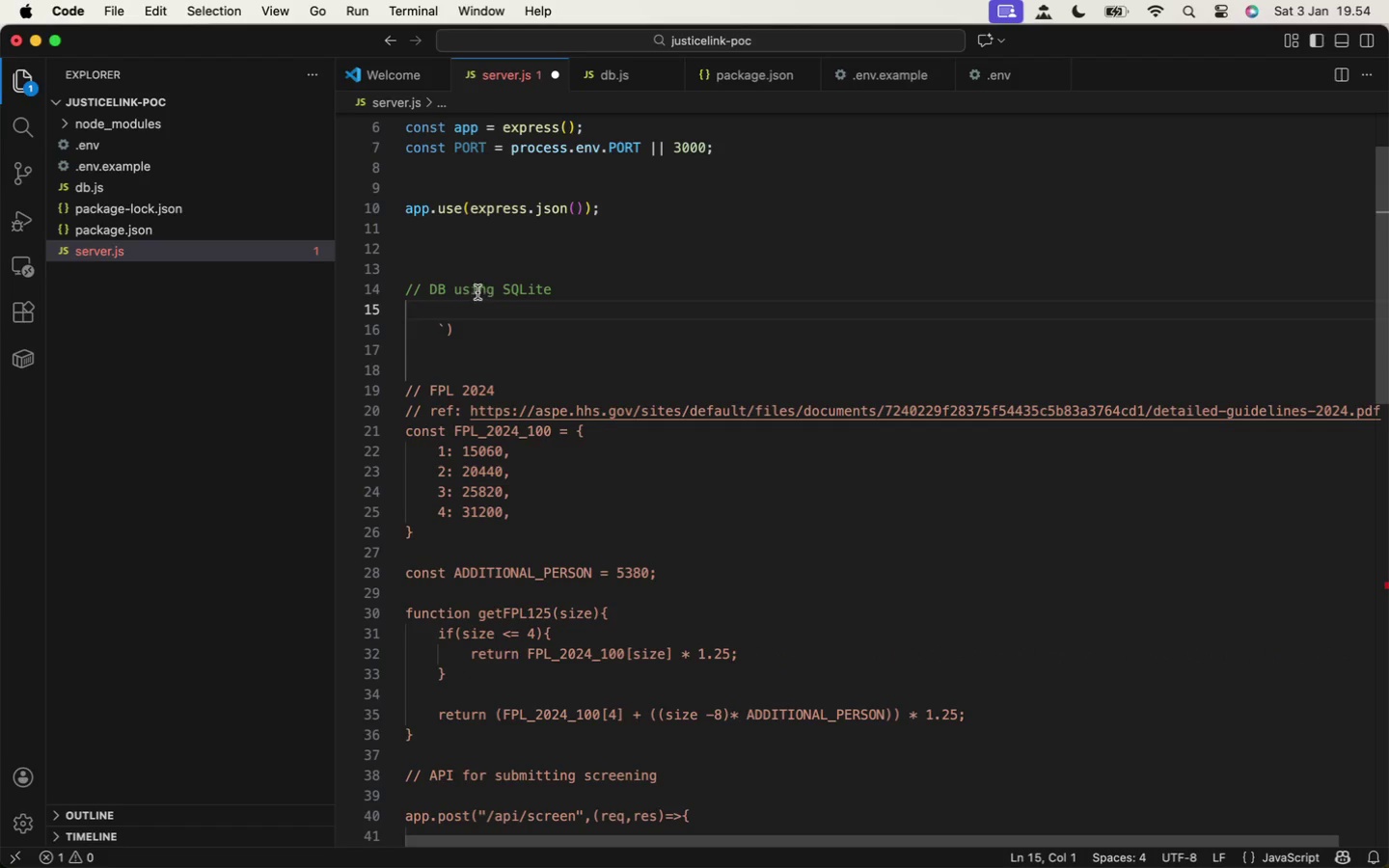 
key(Meta+Z)
 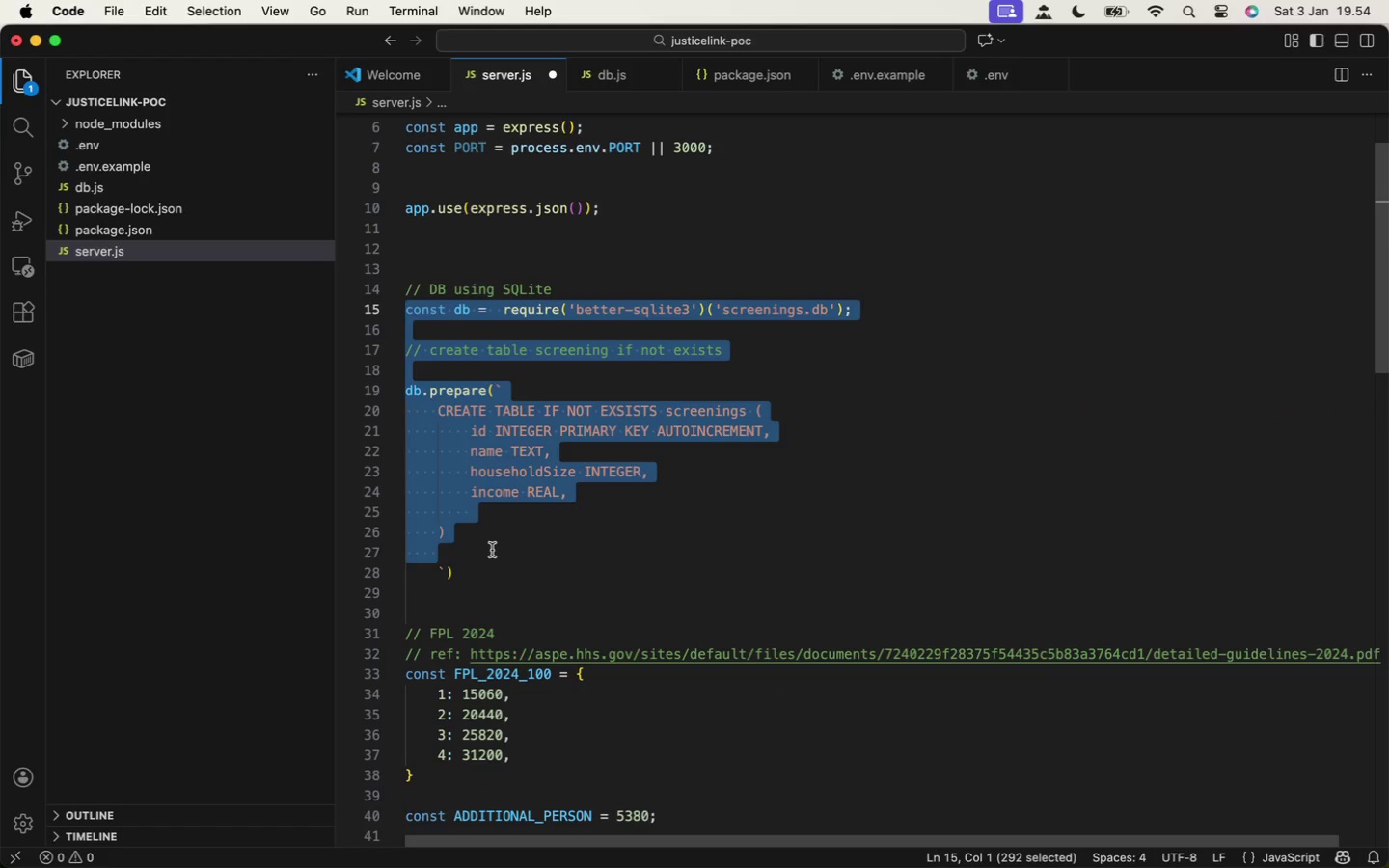 
left_click([490, 565])
 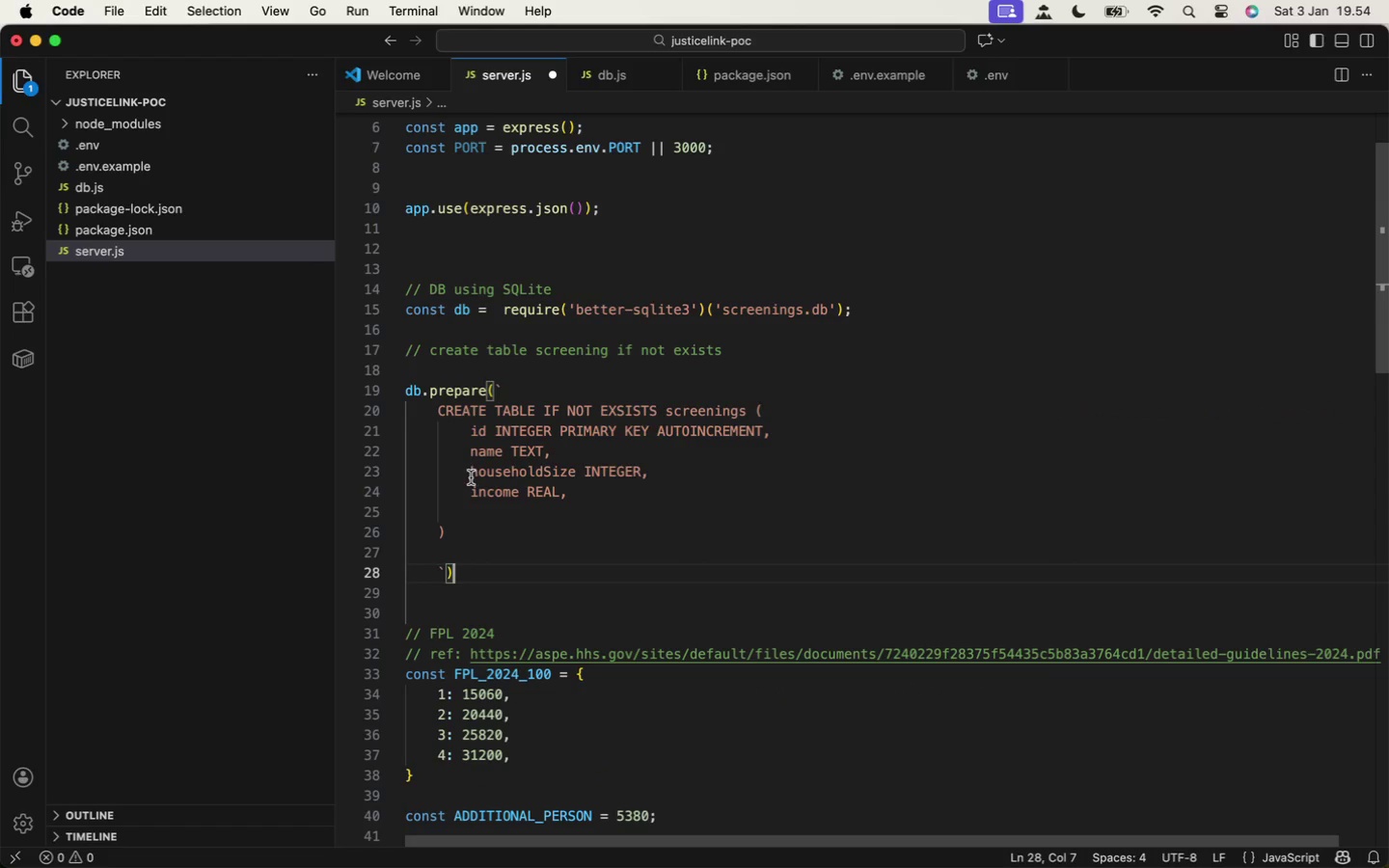 
key(Shift+ShiftLeft)
 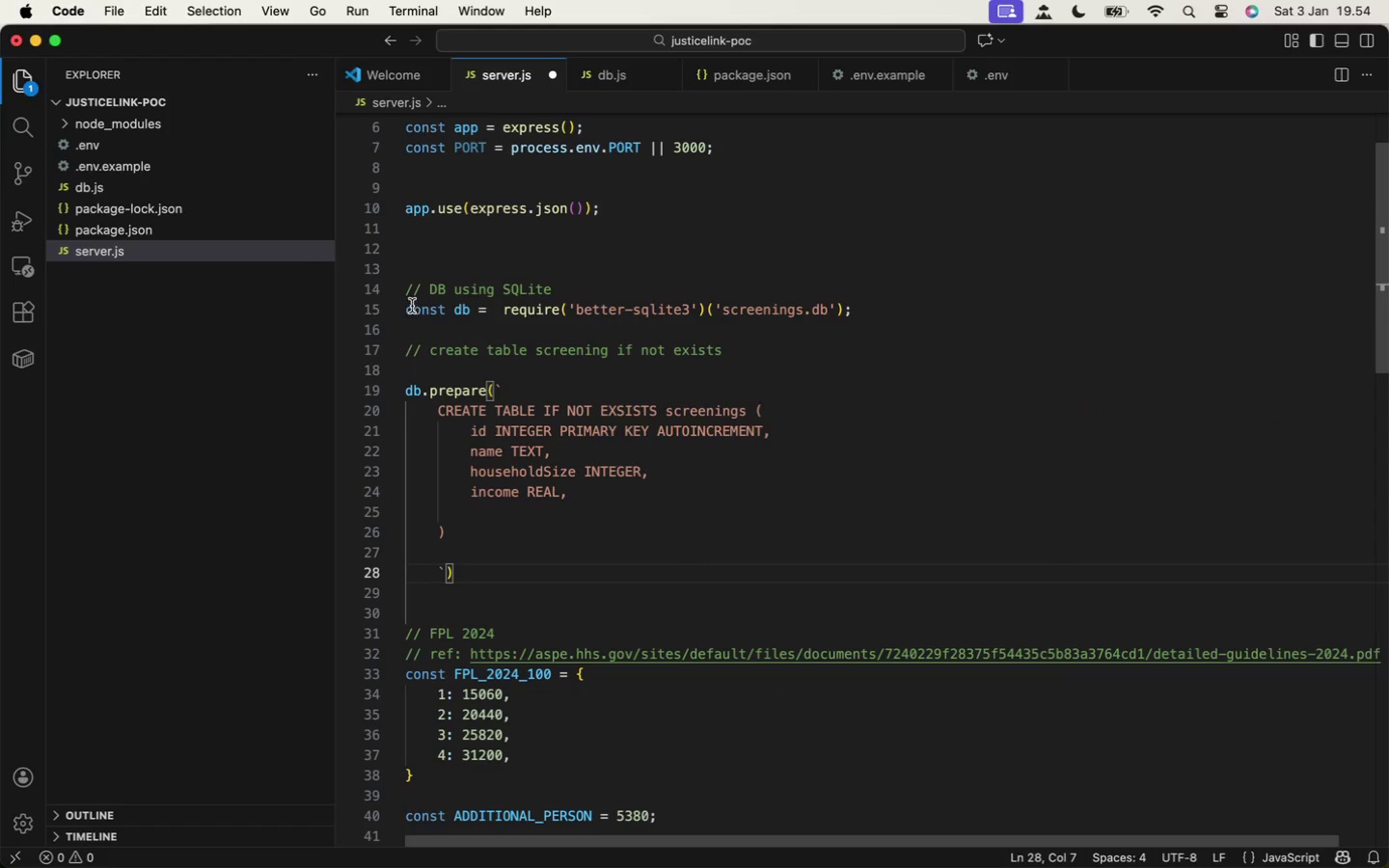 
key(Shift+ArrowLeft)
 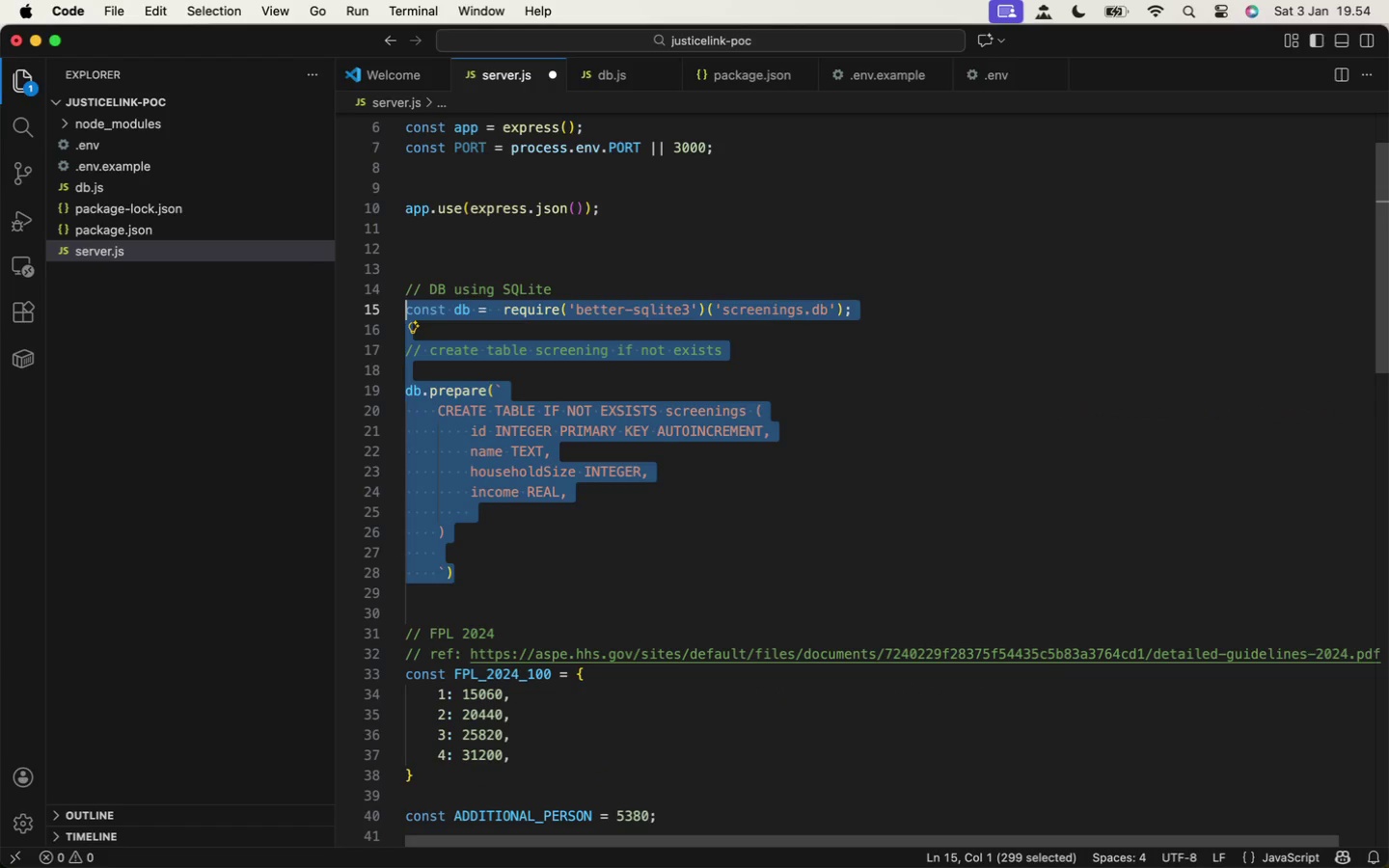 
key(Meta+X)
 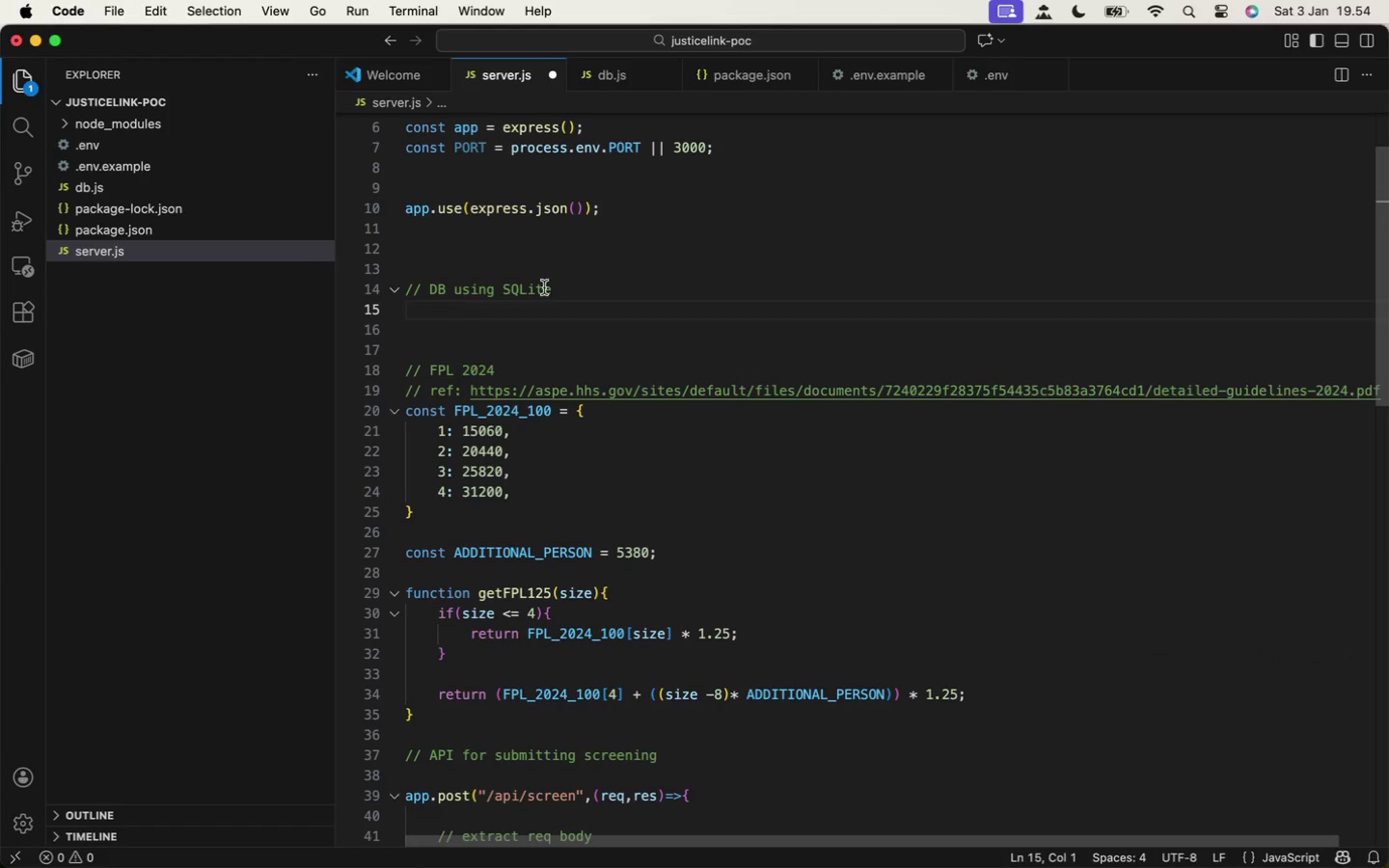 
key(Meta+S)
 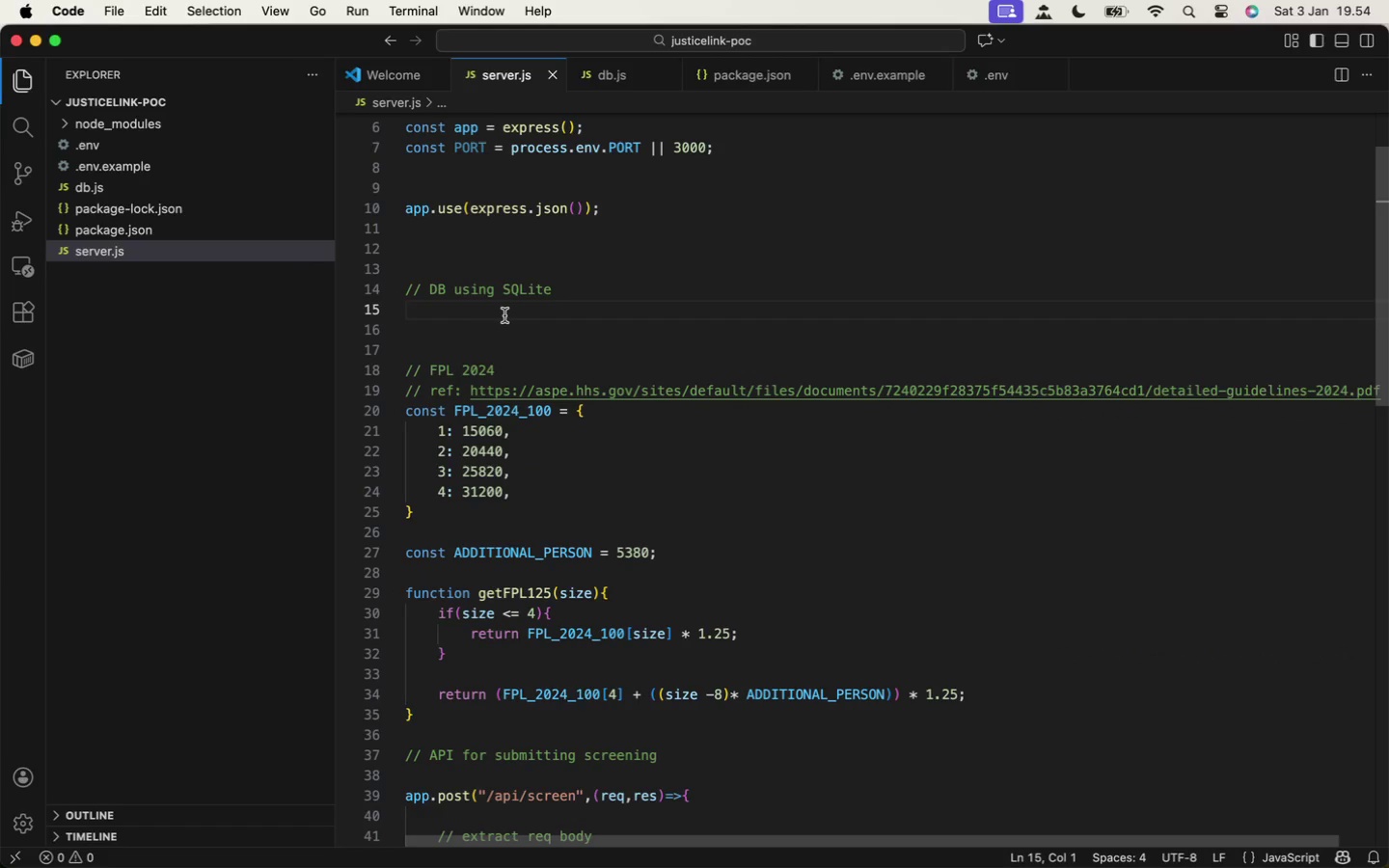 
type(const db = require)
 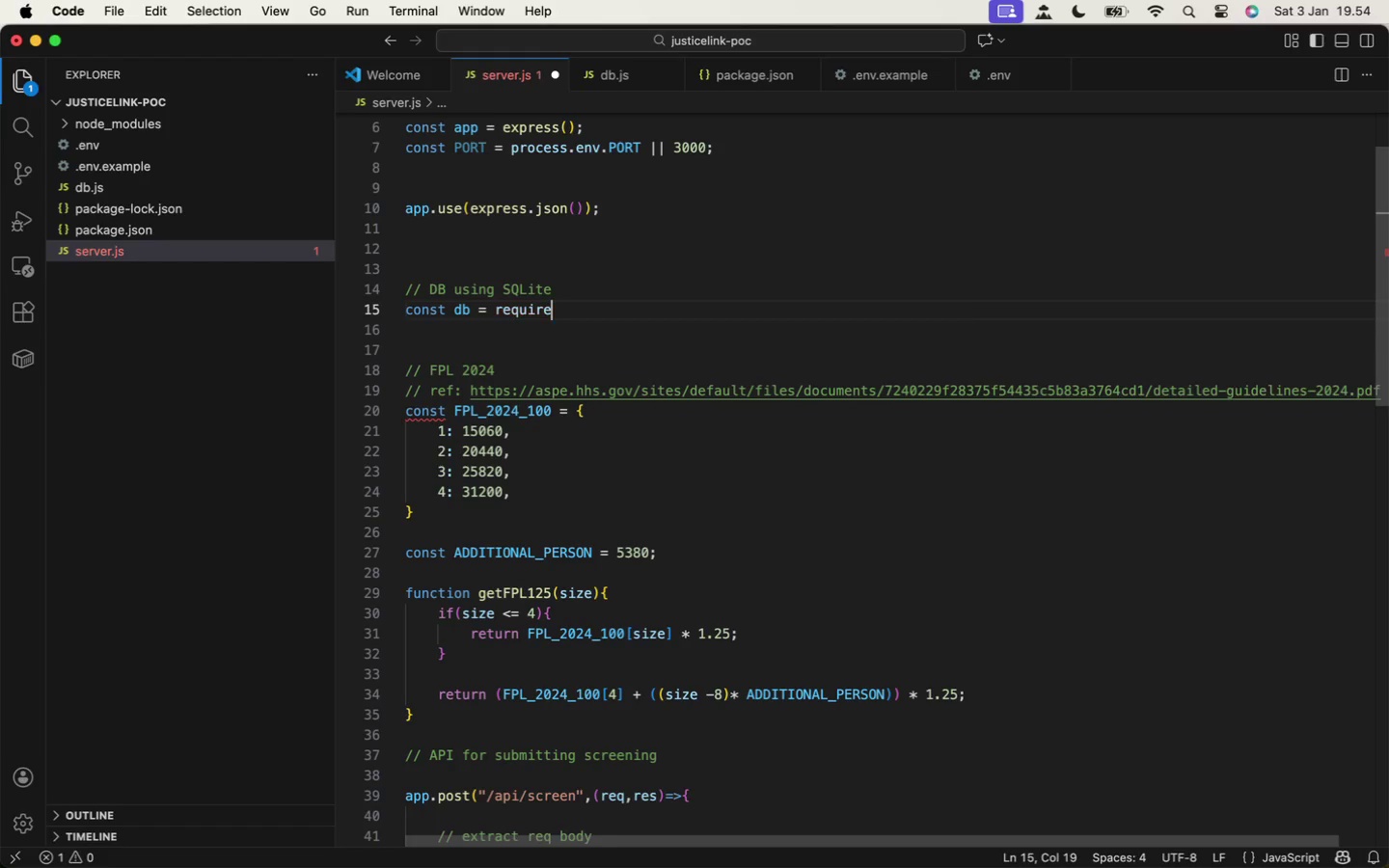 
key(Enter)
 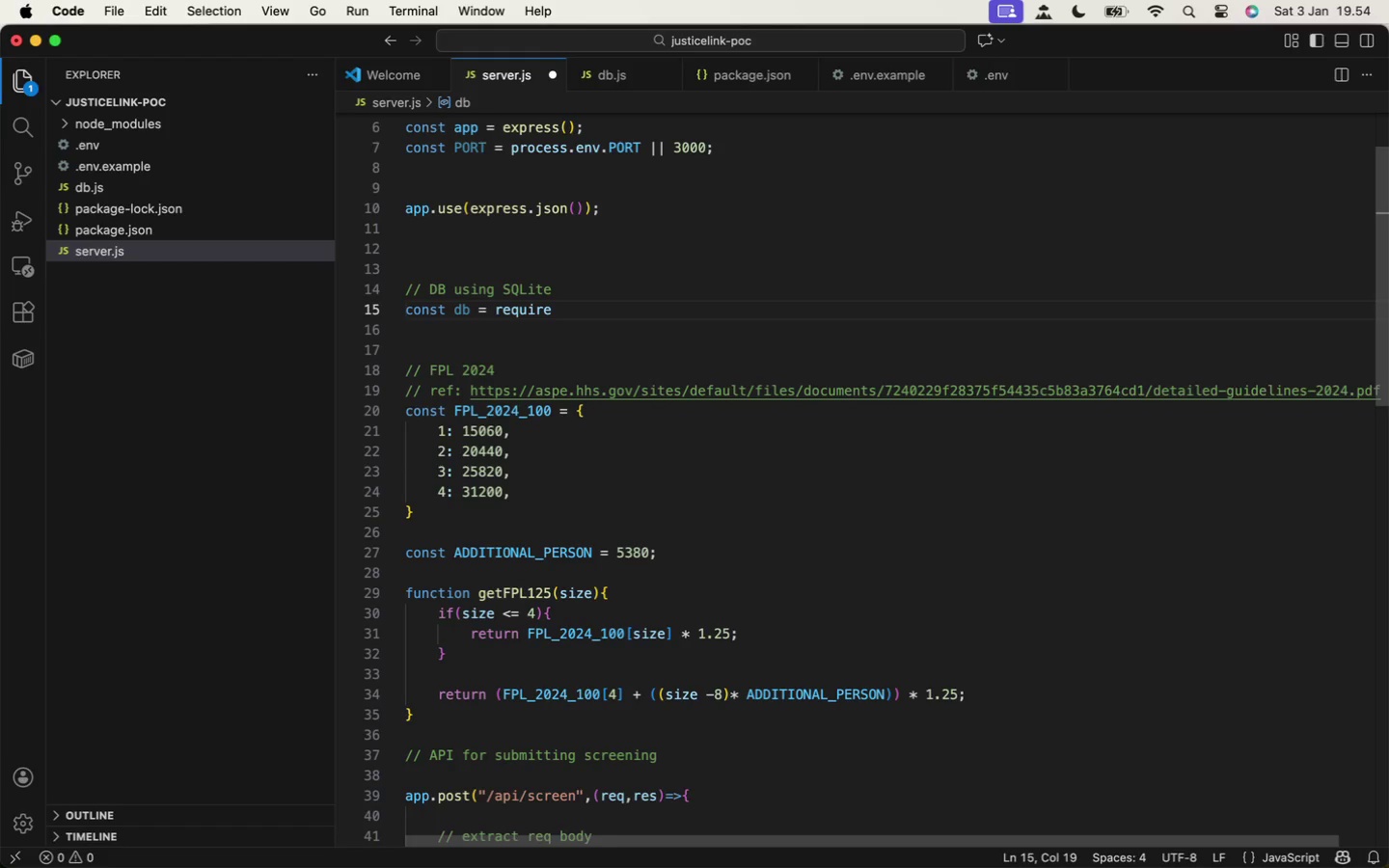 
key(Shift+9)
 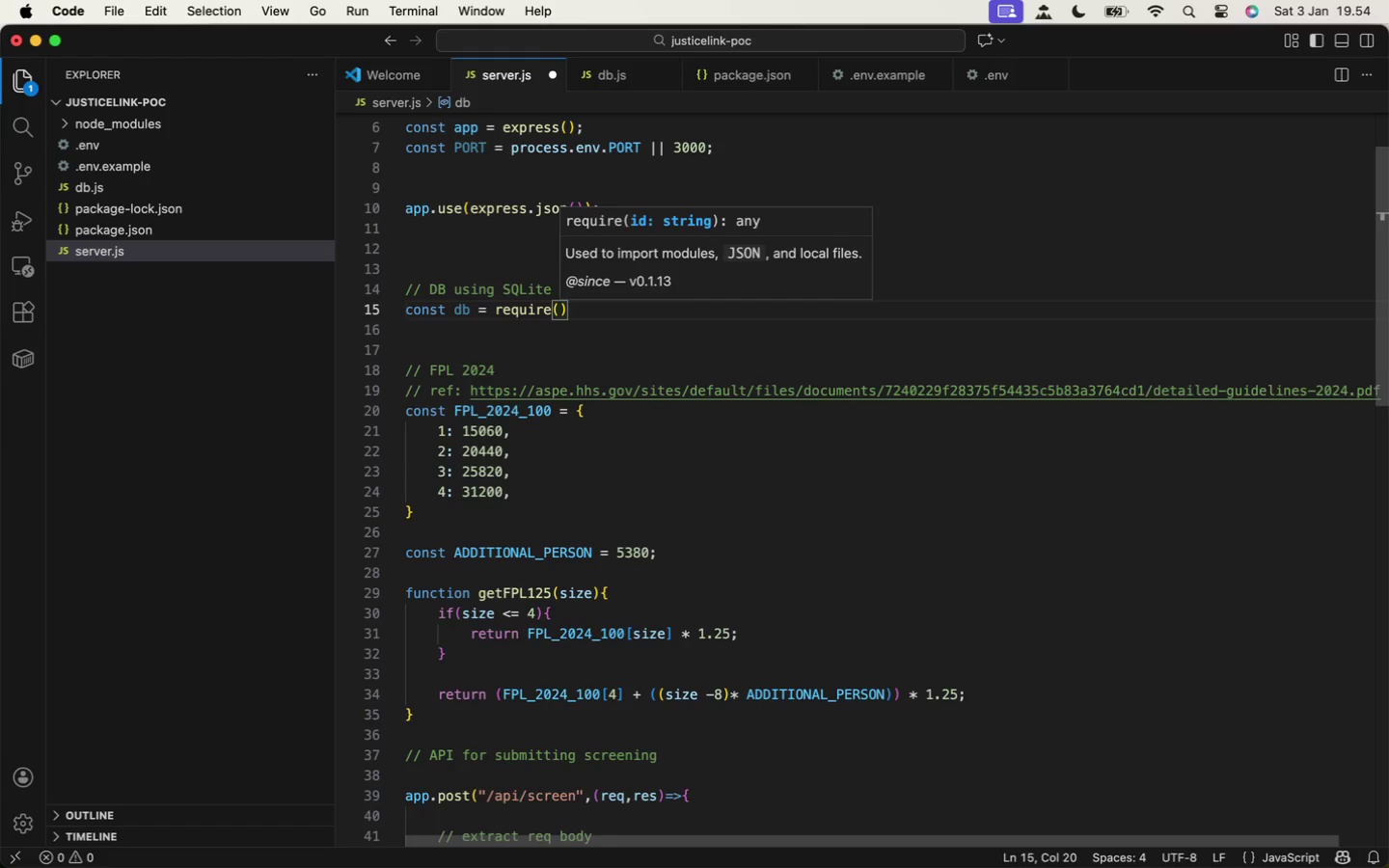 
key(Shift+Quote)
 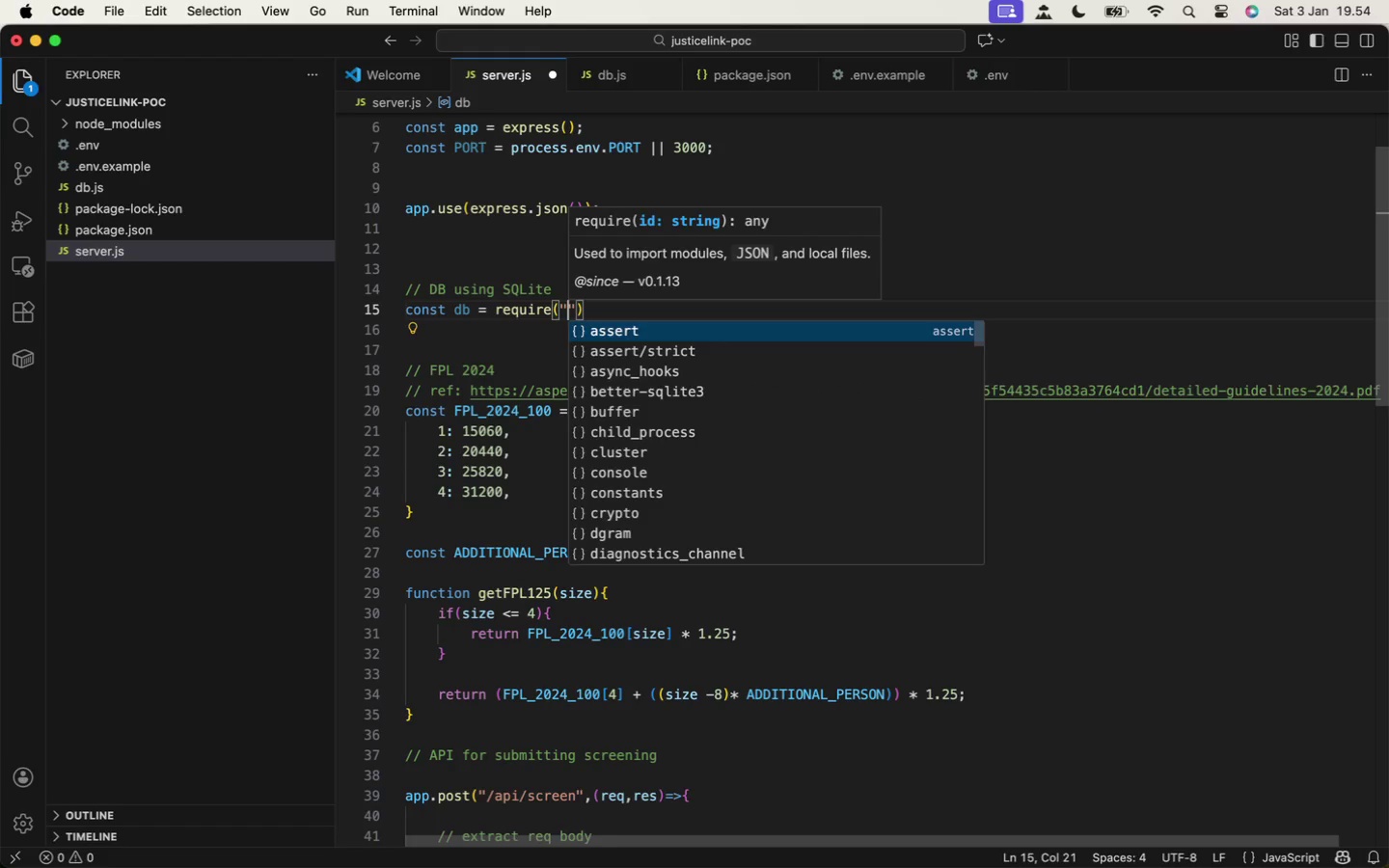 
key(Period)
 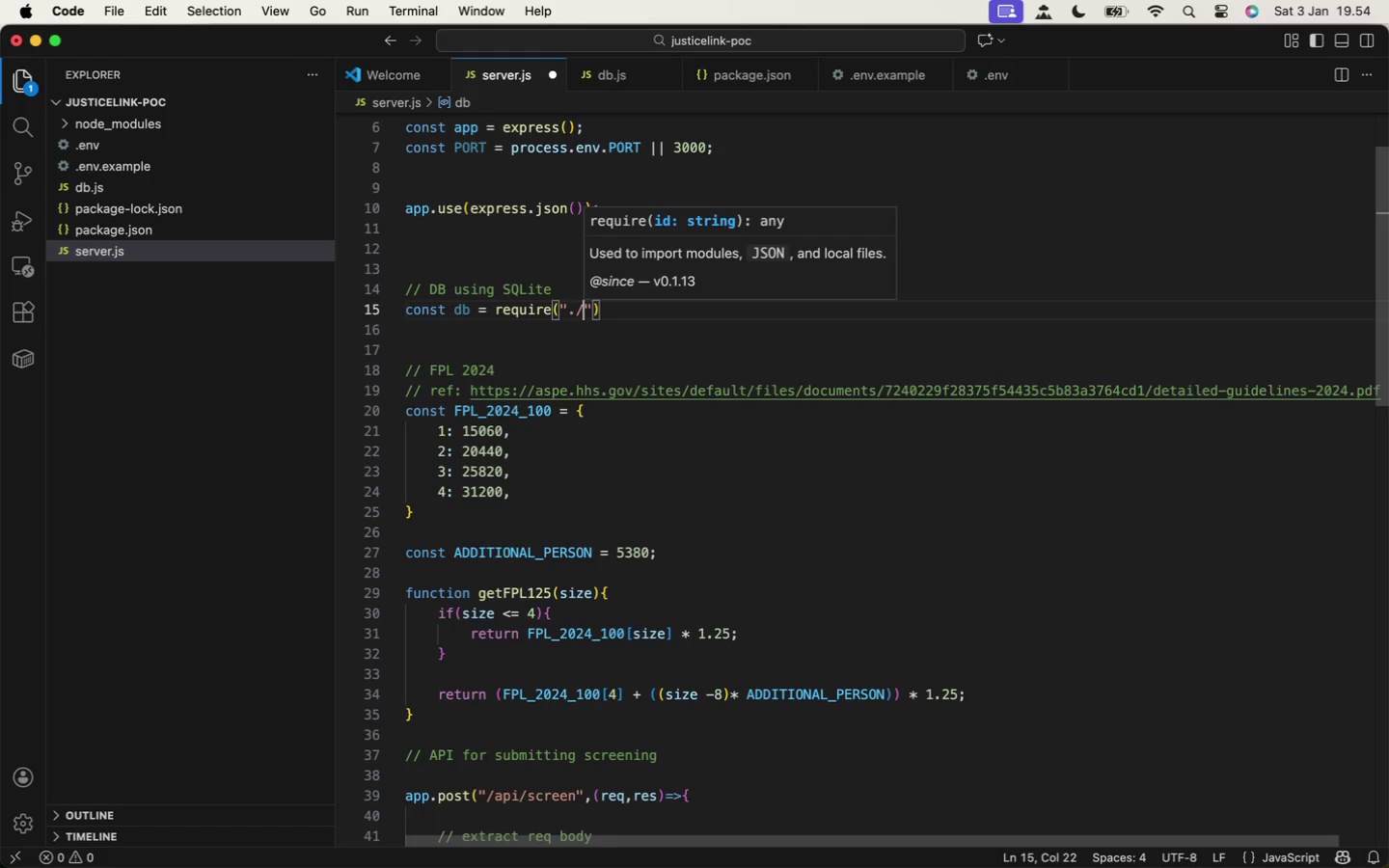 
key(Slash)
 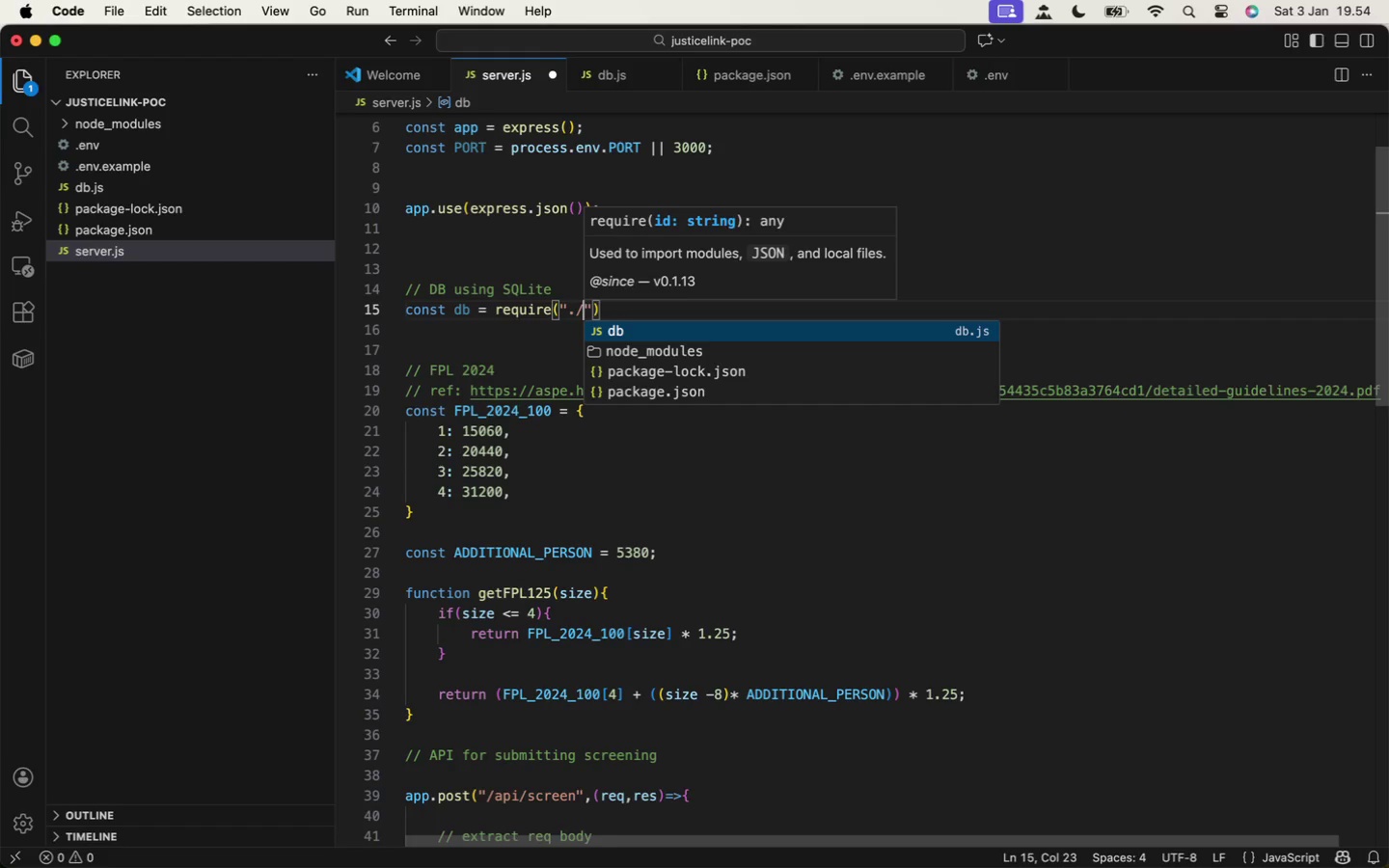 
key(D)
 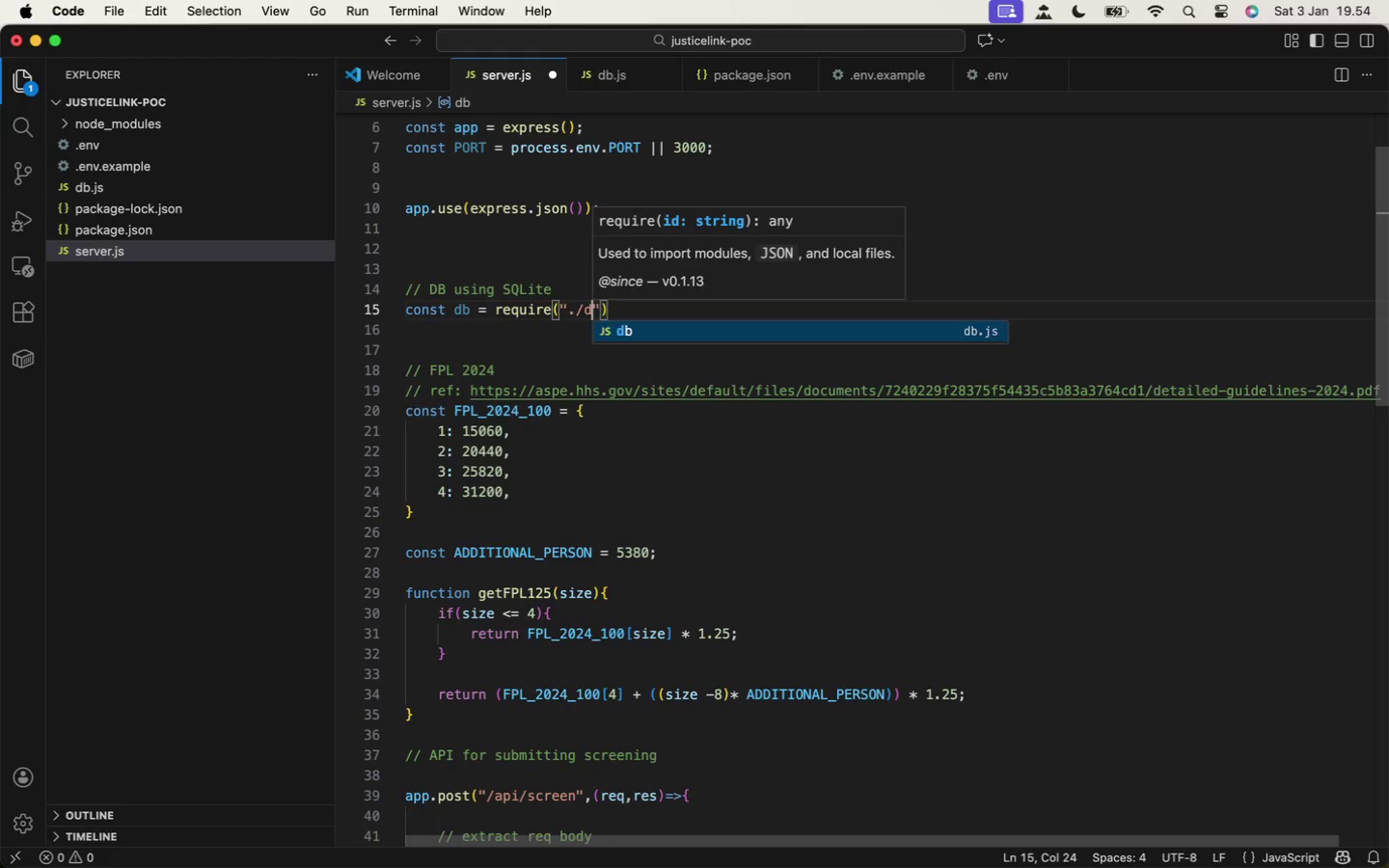 
key(Enter)
 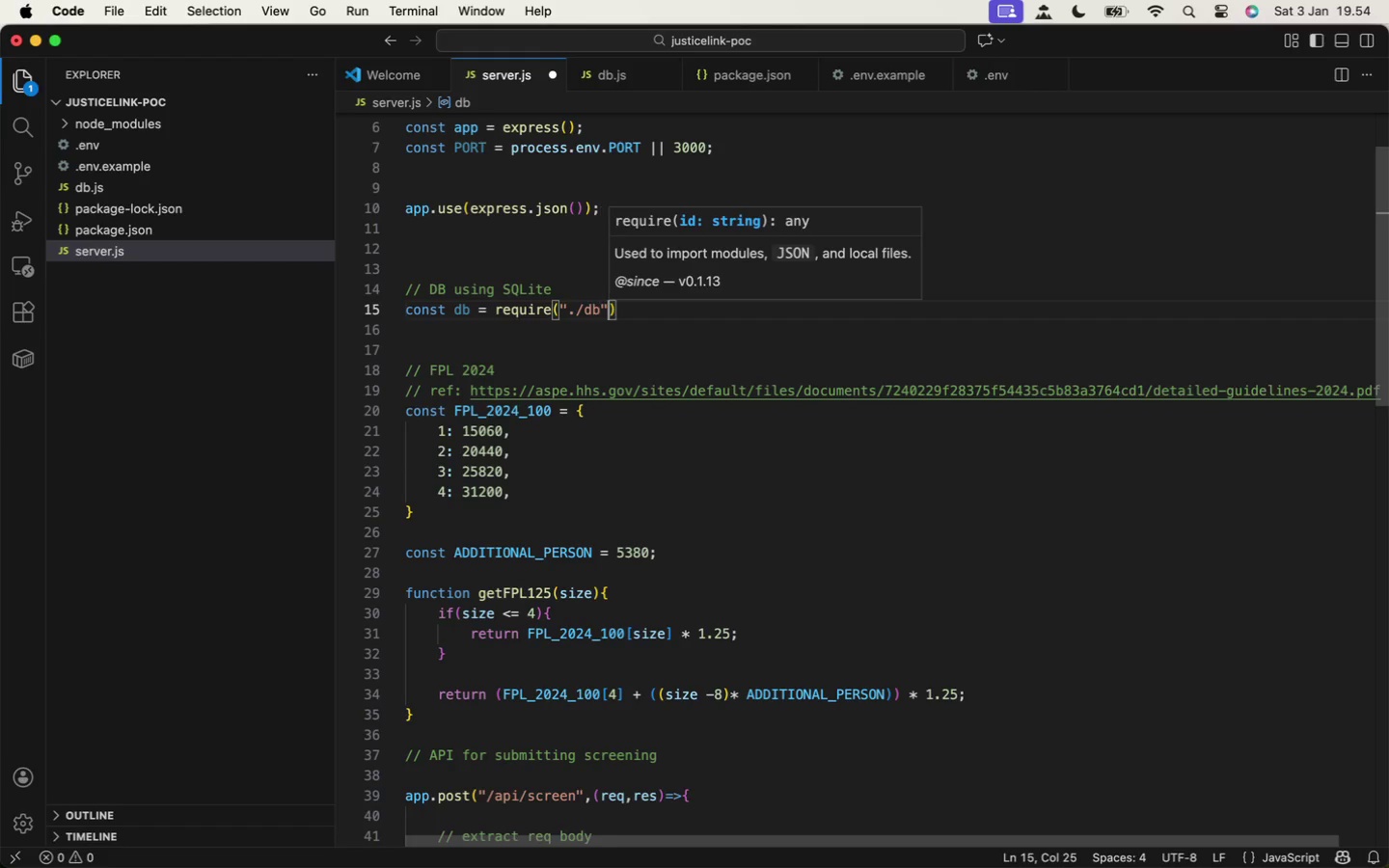 
key(ArrowRight)
 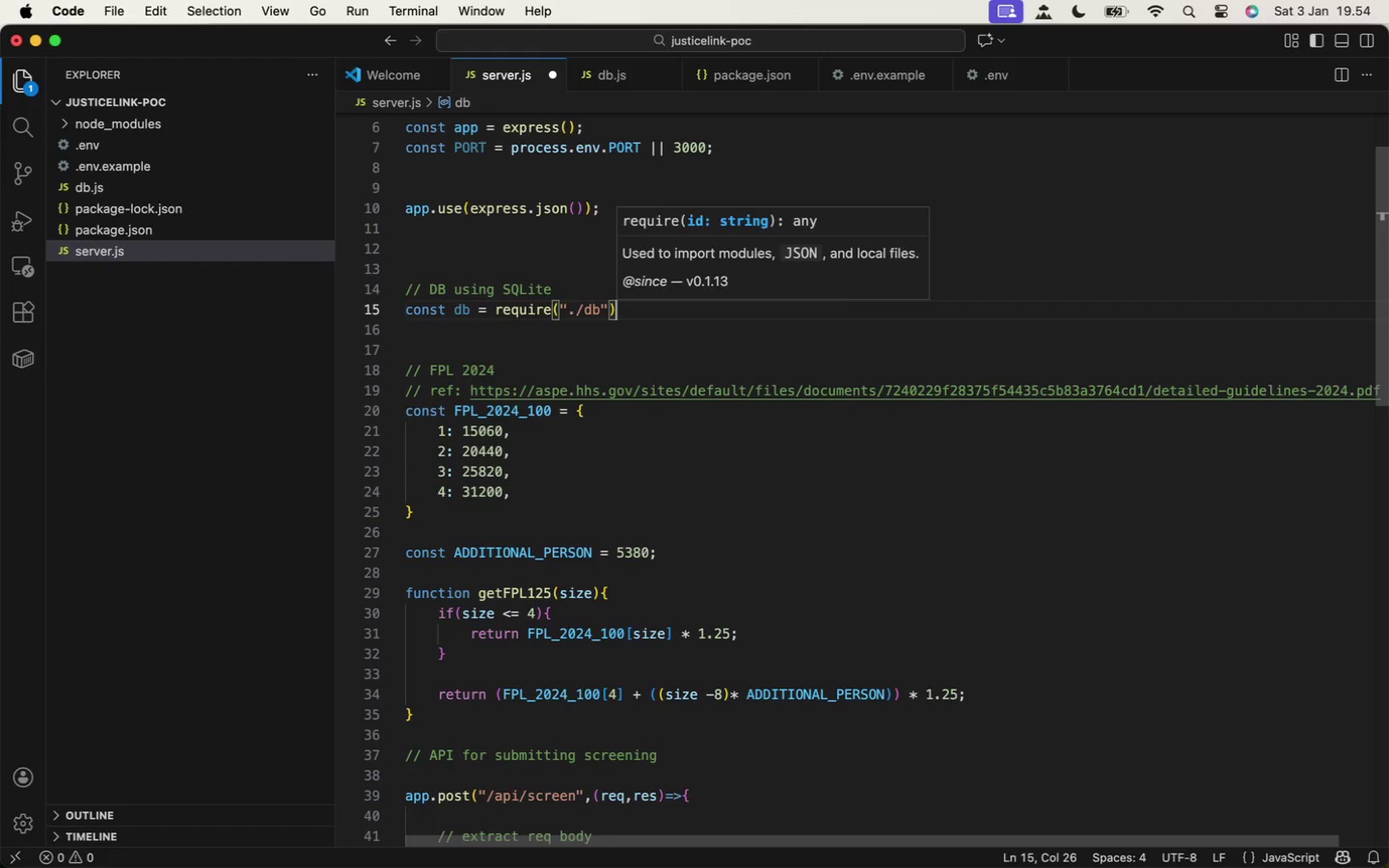 
key(ArrowRight)
 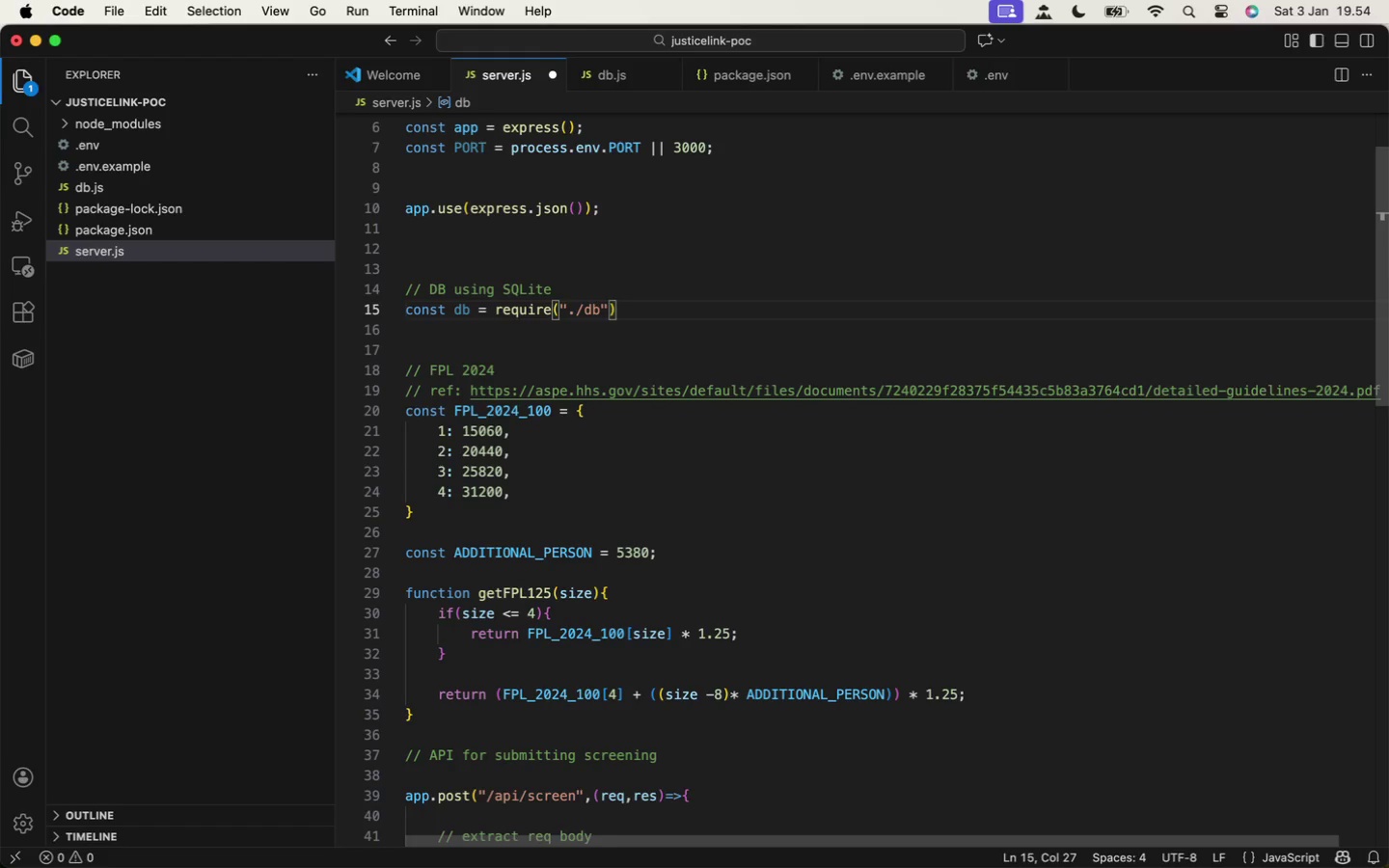 
key(Semicolon)
 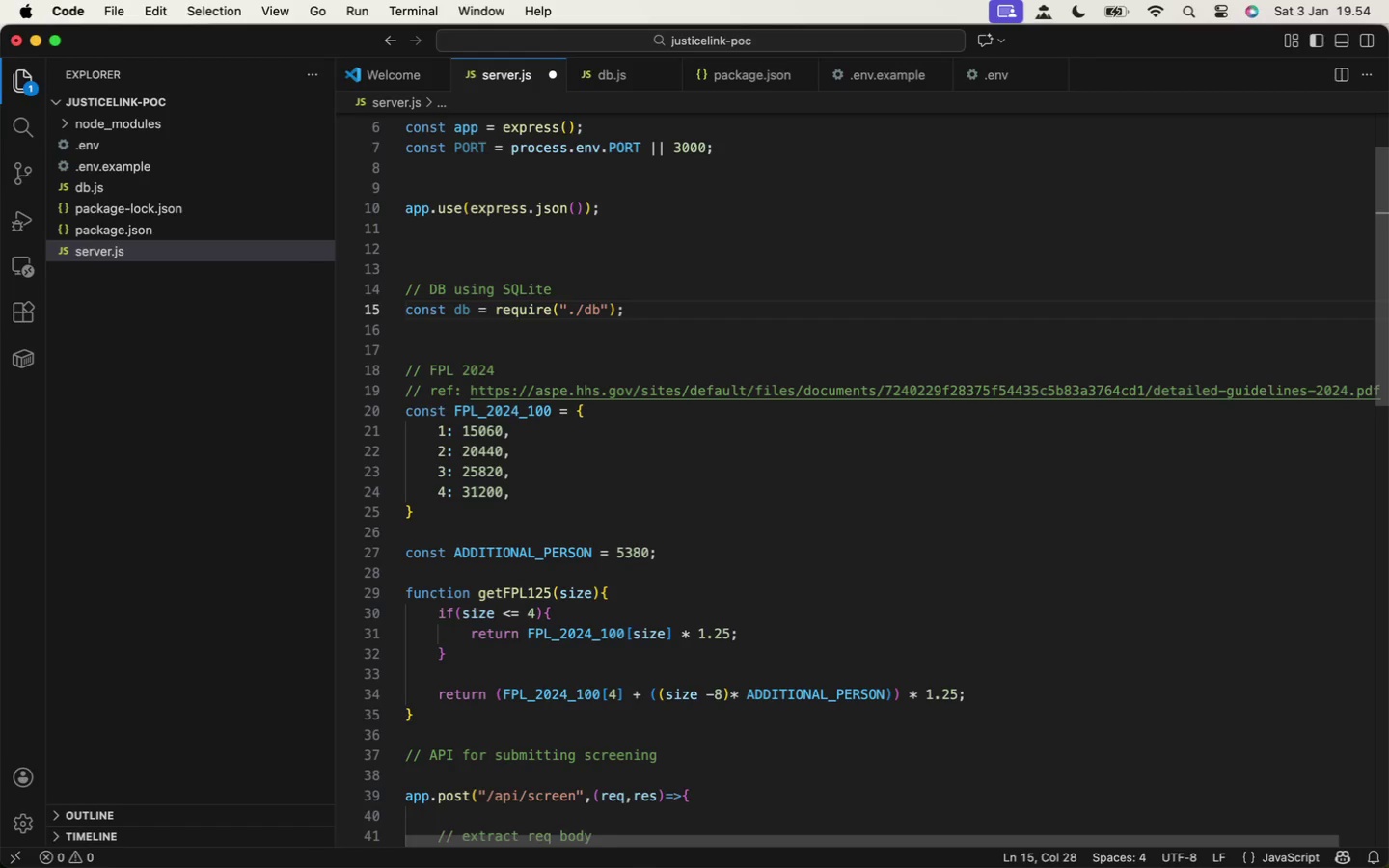 
key(Meta+S)
 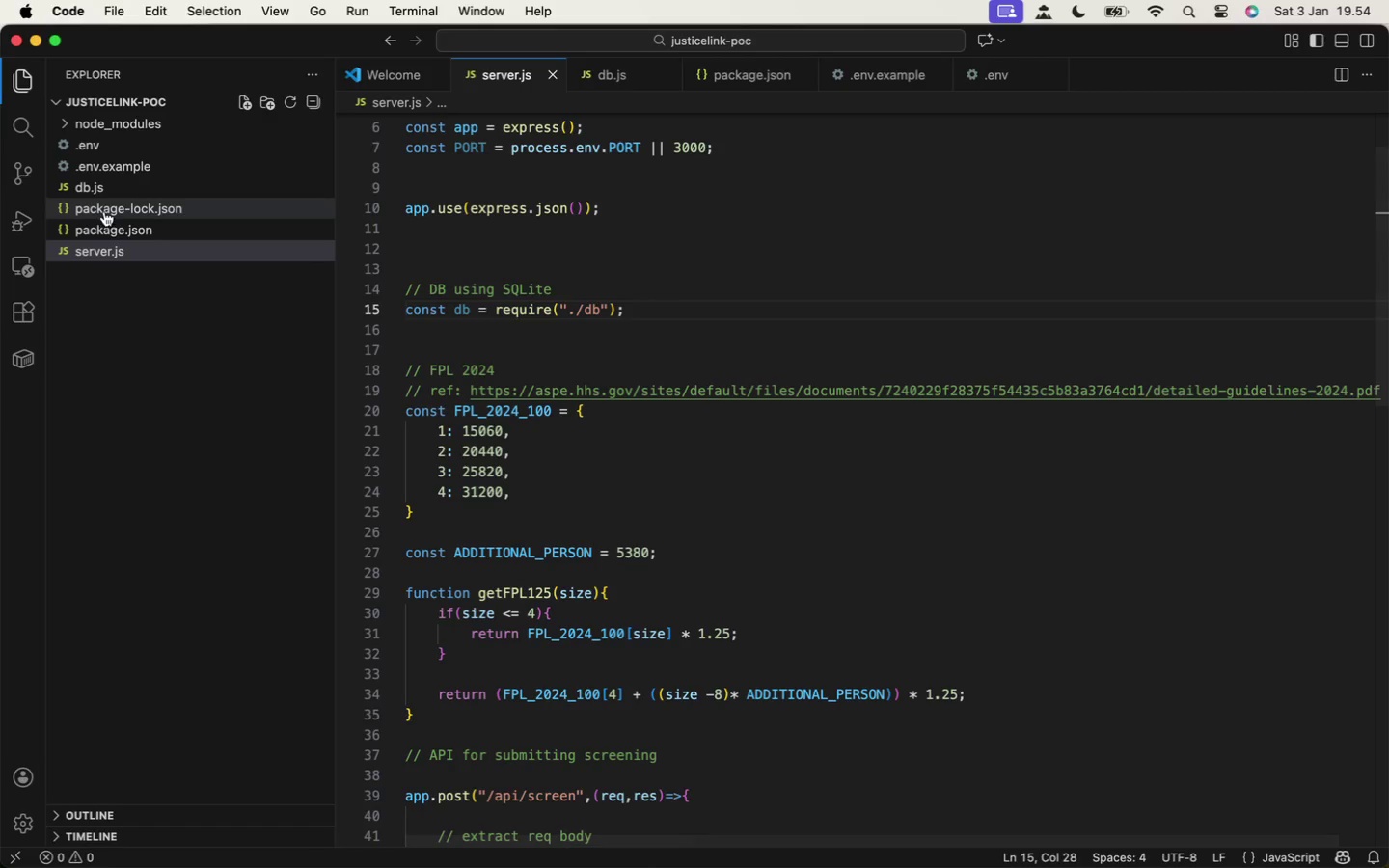 
left_click([98, 189])
 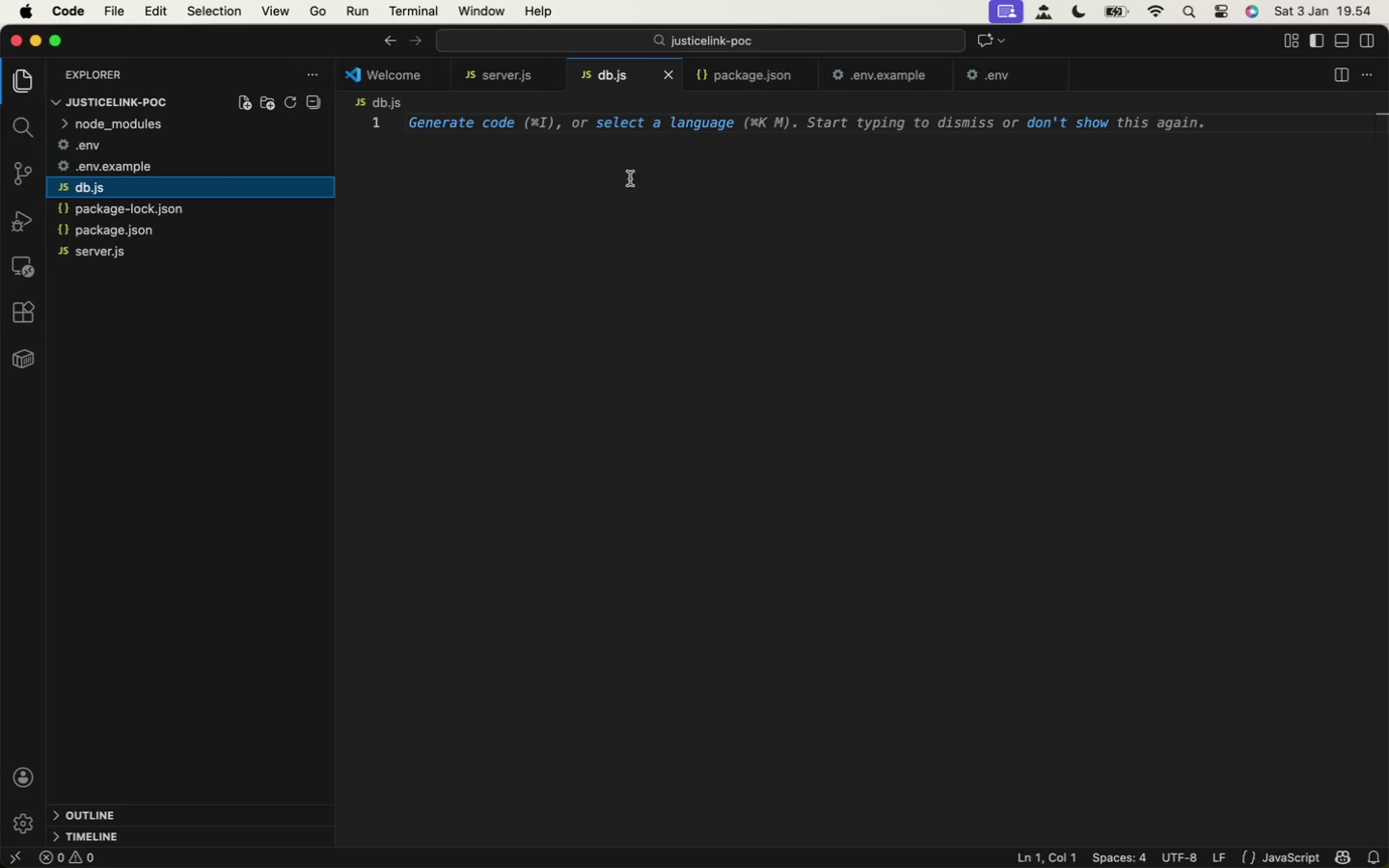 
left_click([637, 193])
 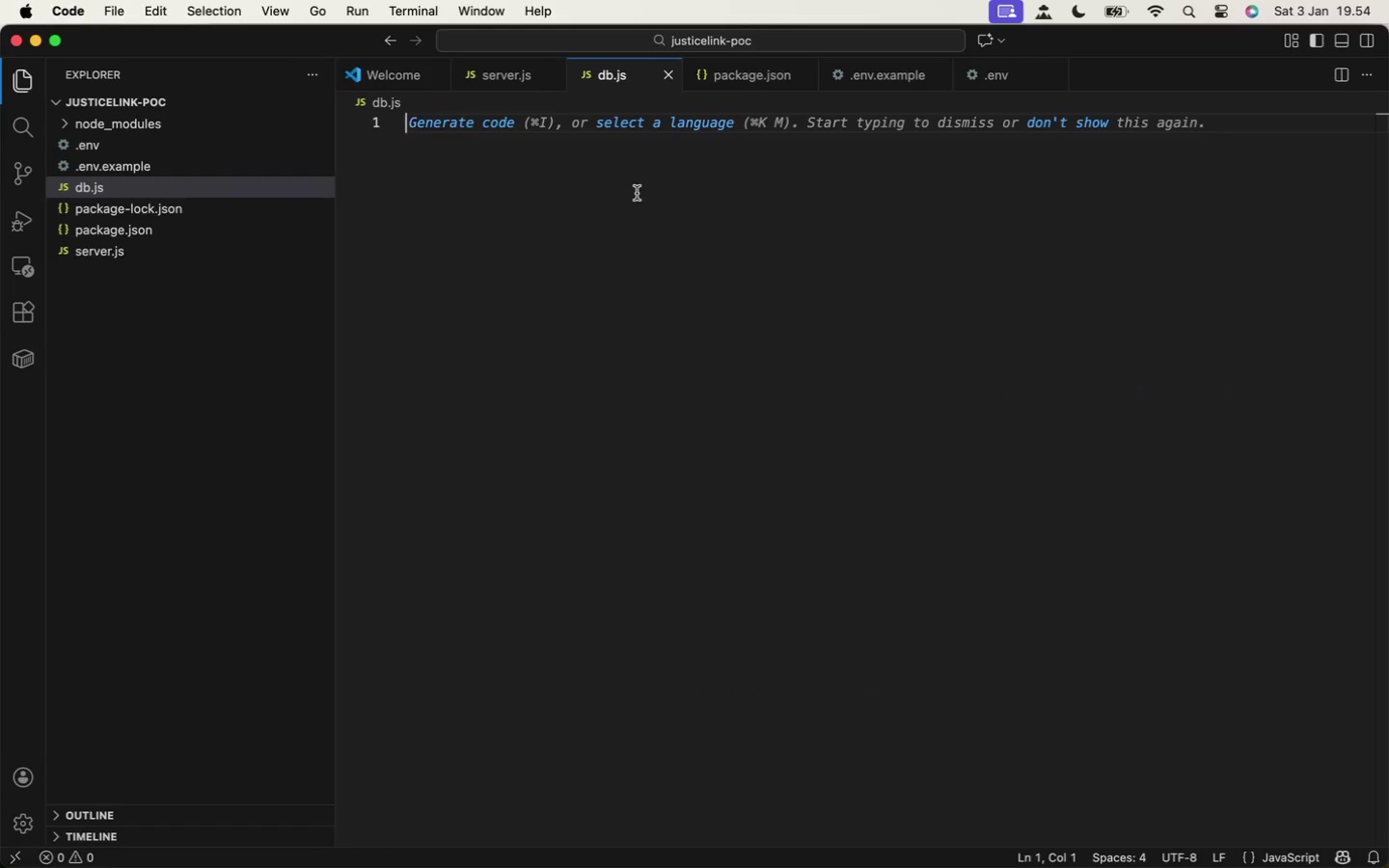 
key(Meta+V)
 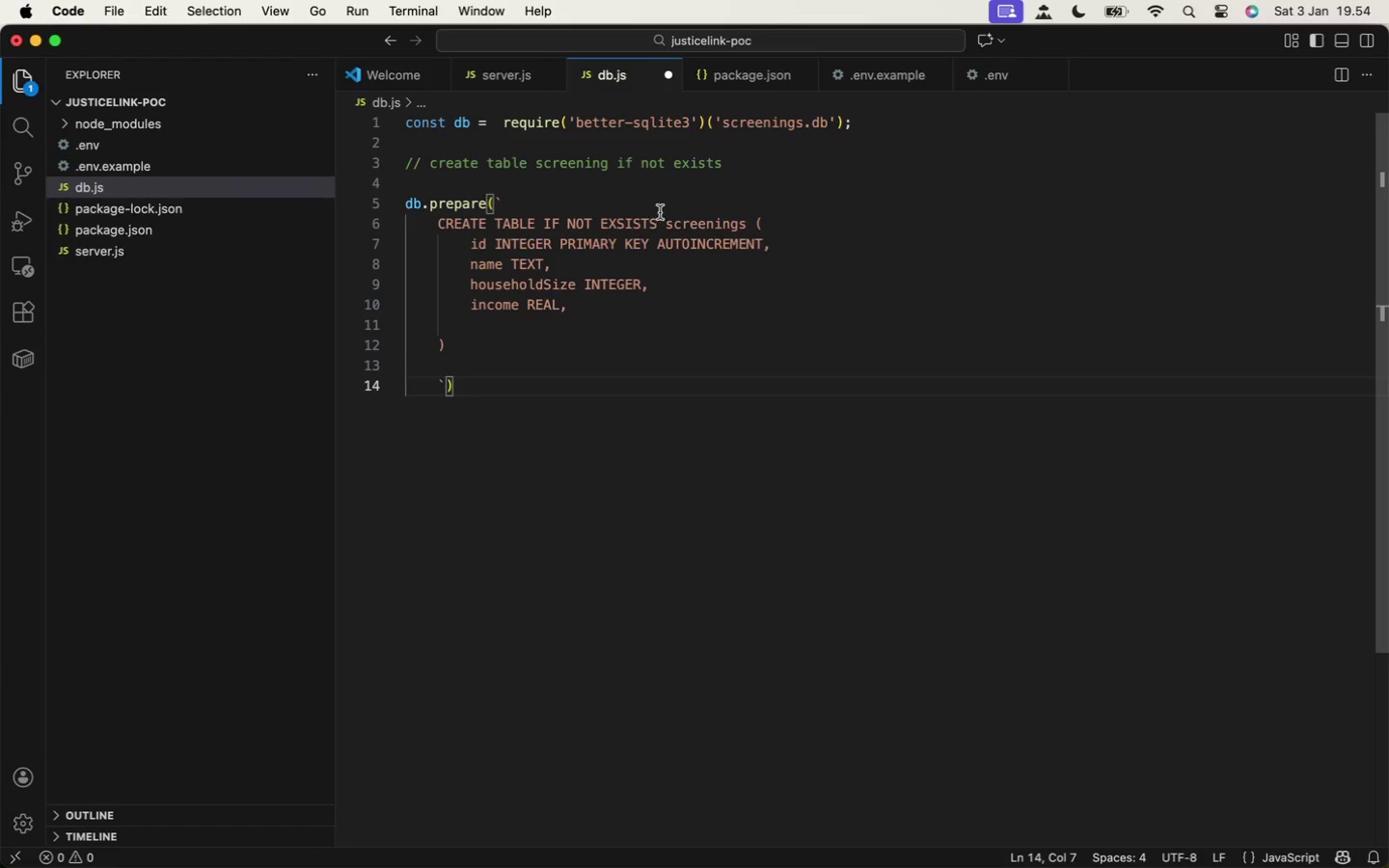 
hold_key(key=CommandLeft, duration=0.59)
 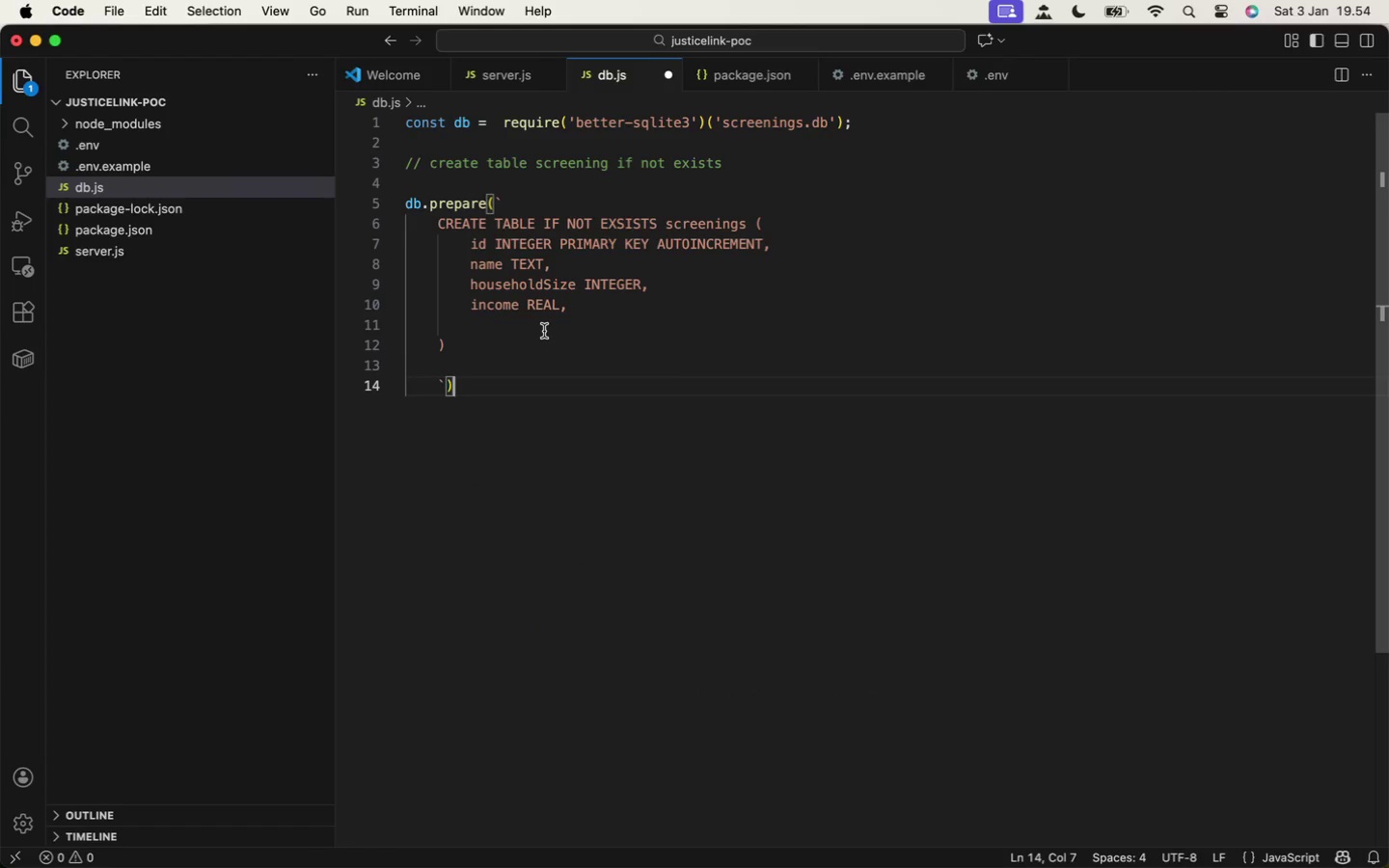 
hold_key(key=CommandLeft, duration=0.52)
 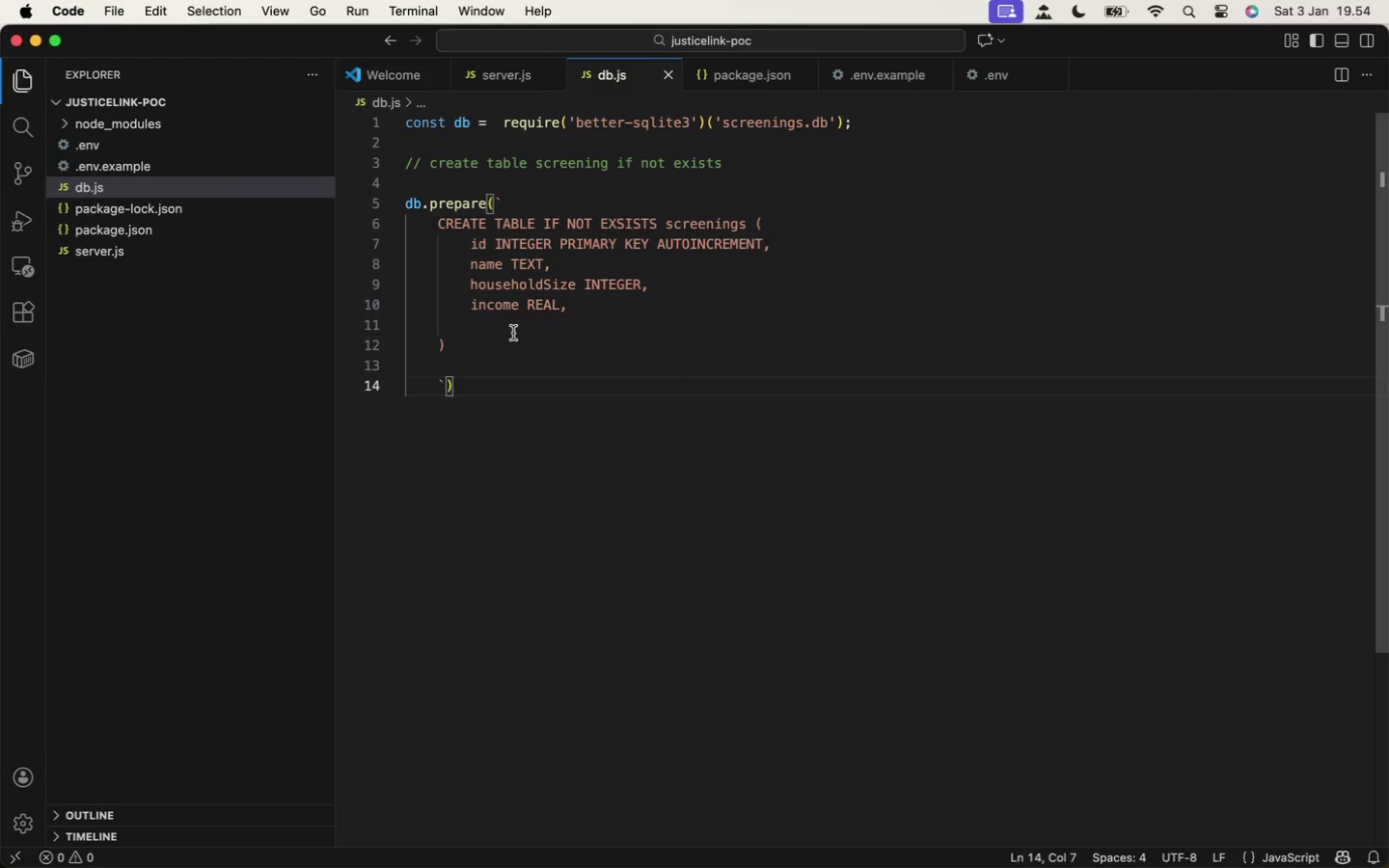 
hold_key(key=S, duration=0.31)
 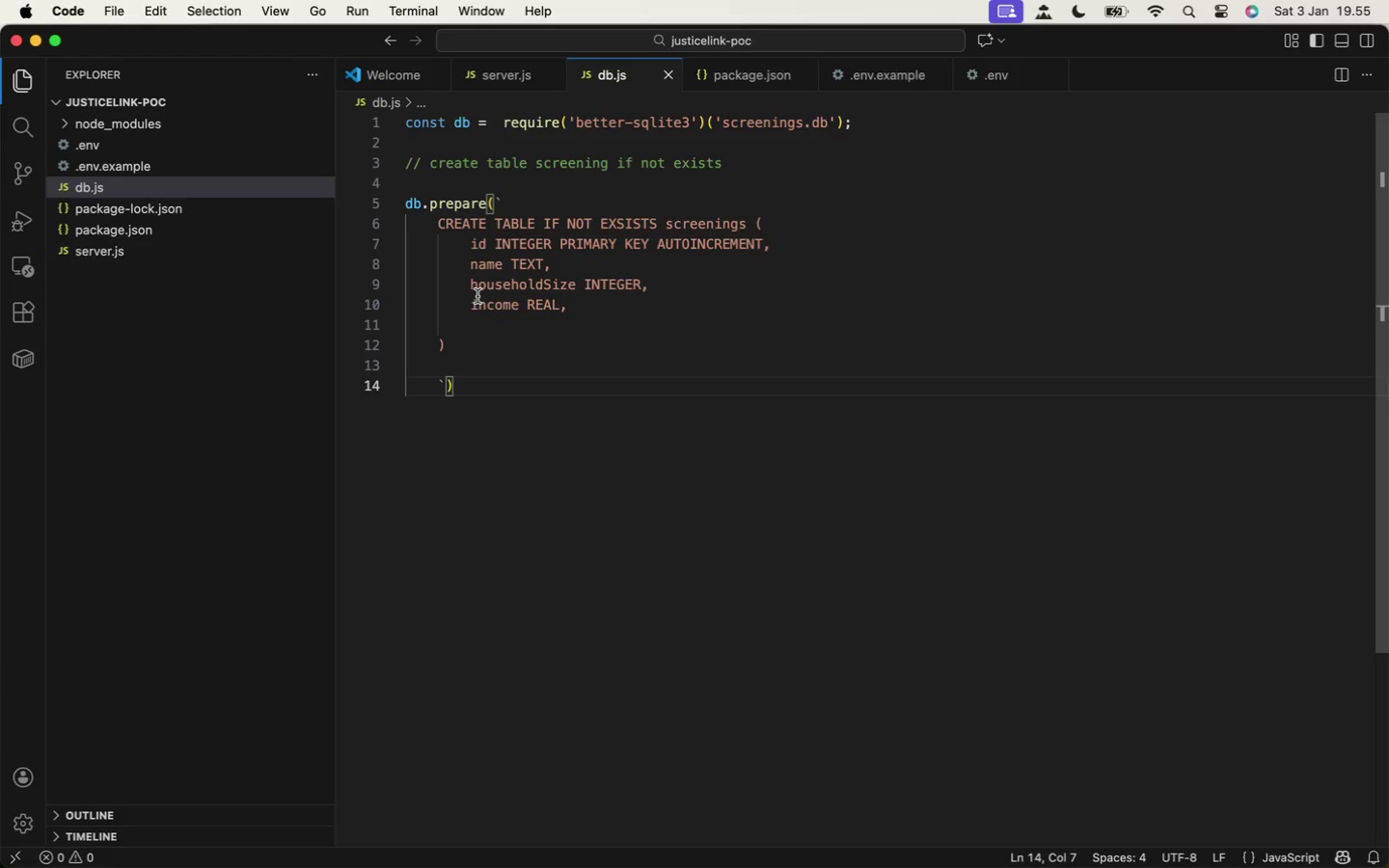 
wait(28.21)
 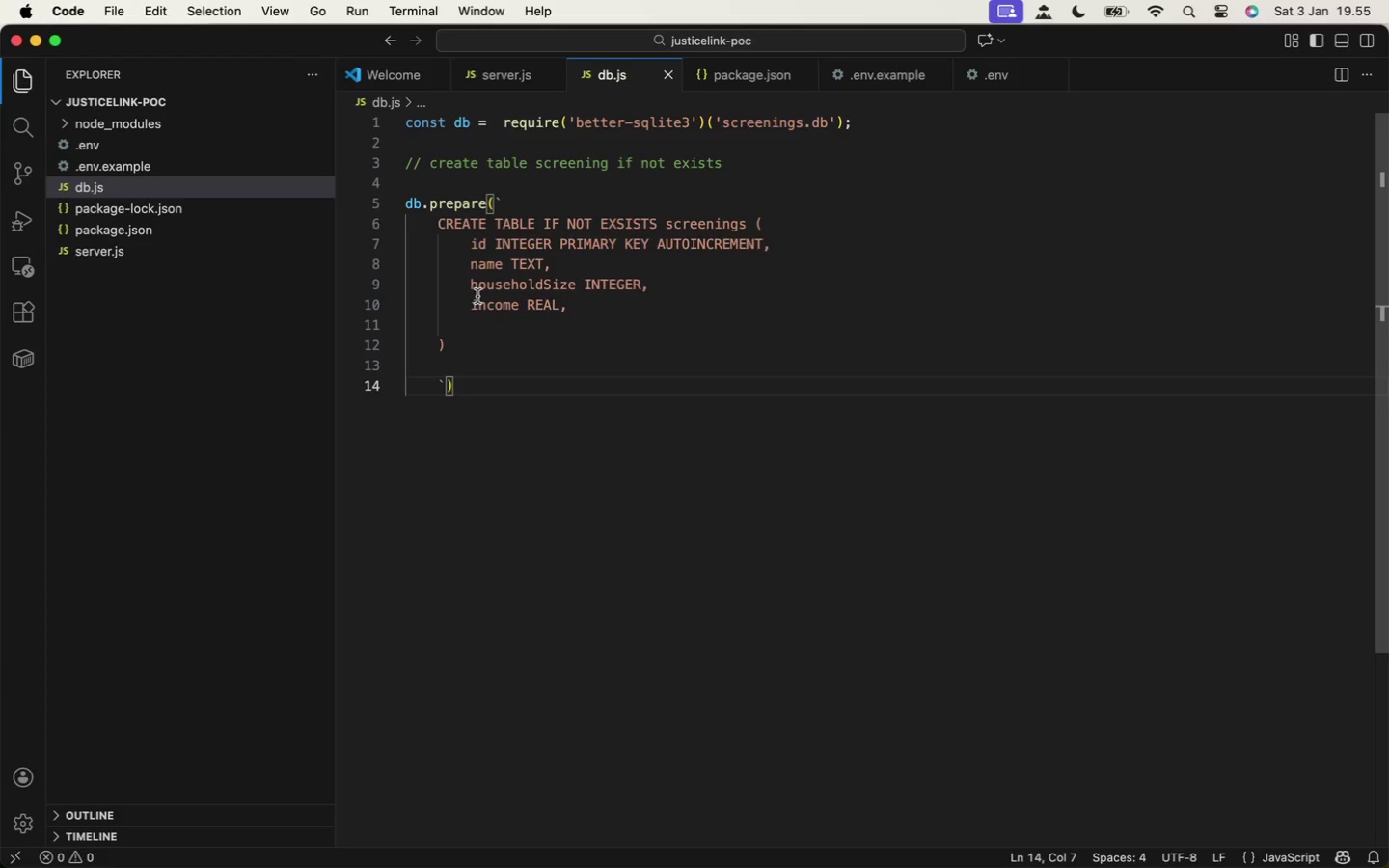 
left_click([516, 317])
 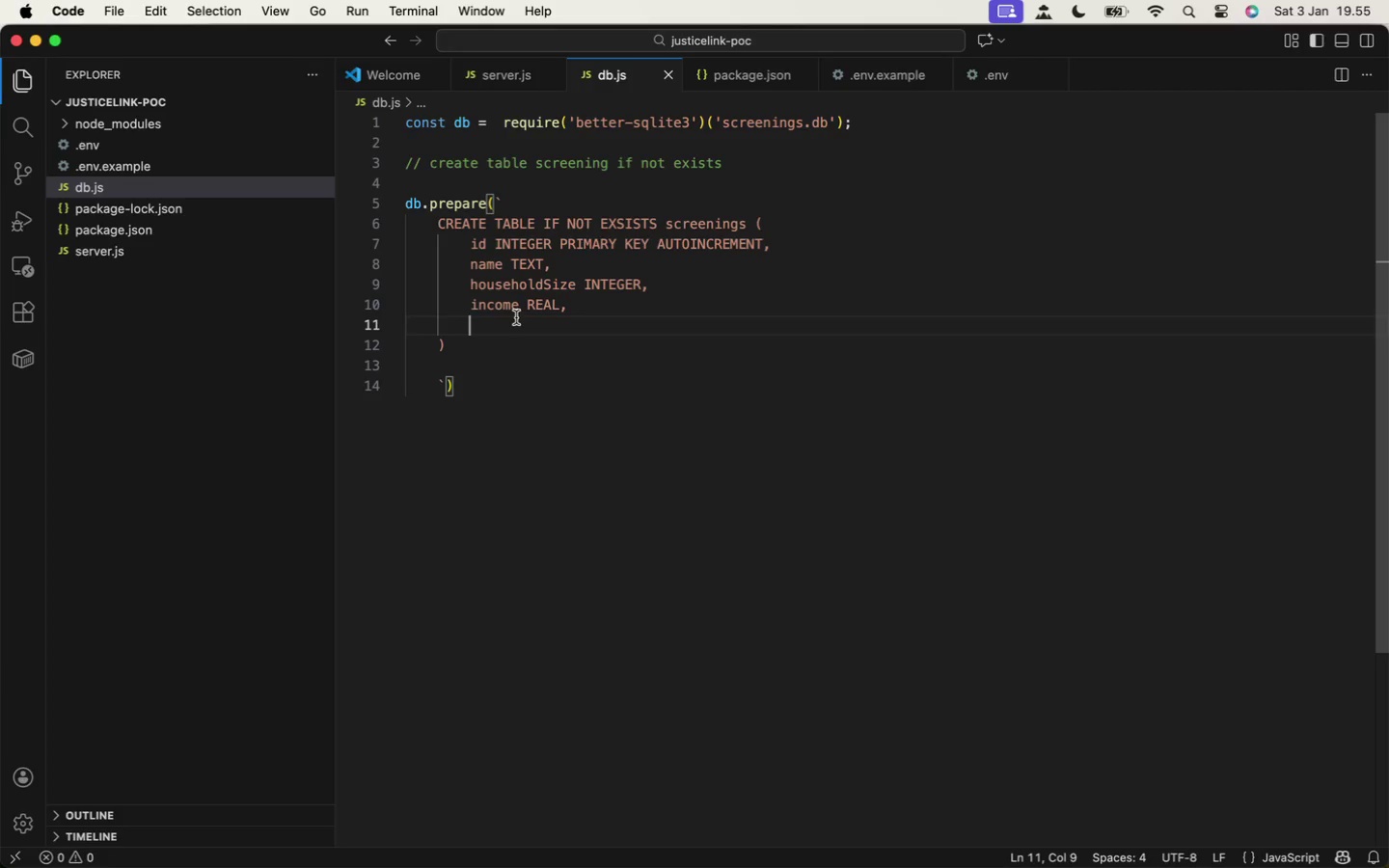 
type(limitValue)
 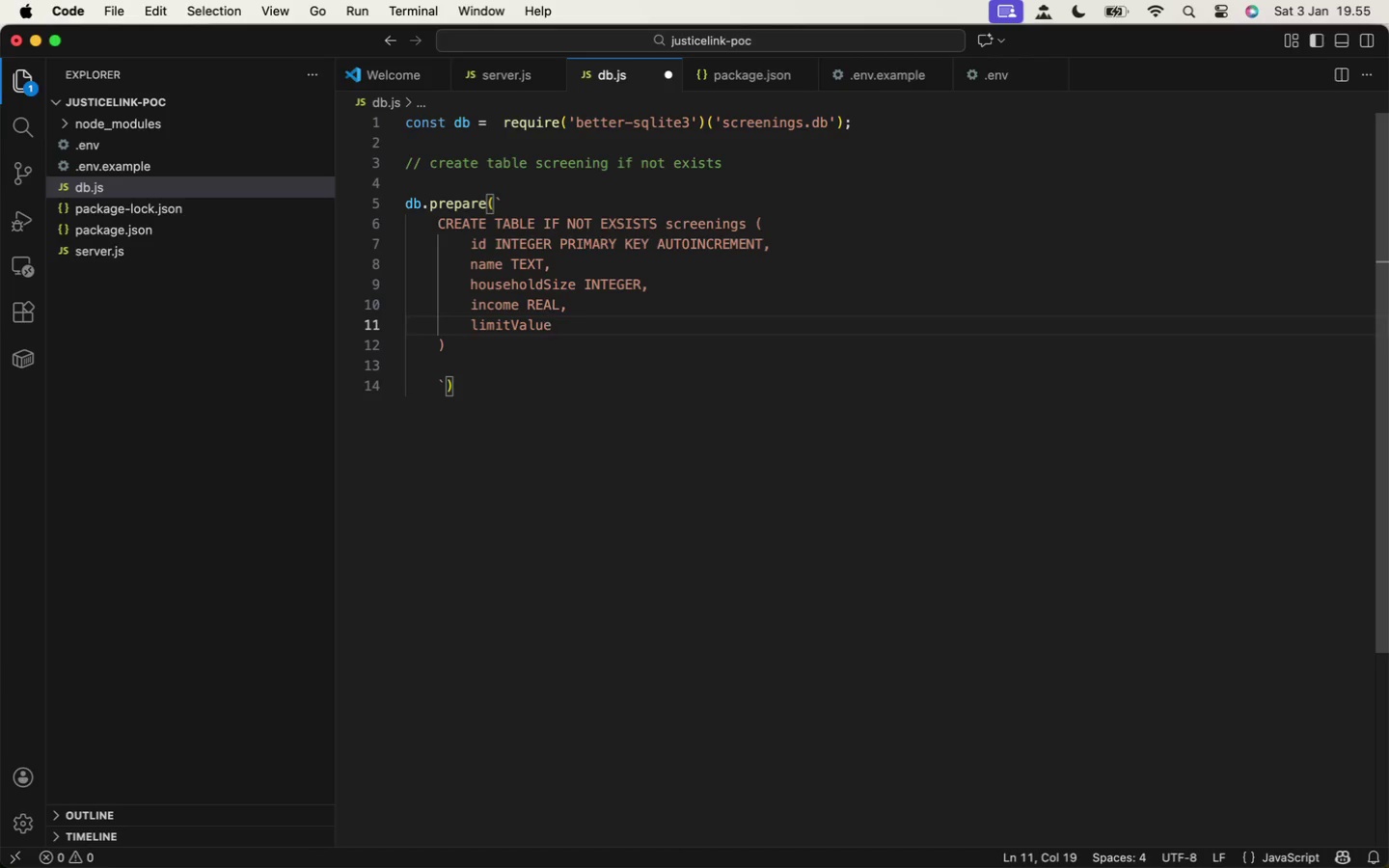 
wait(8.98)
 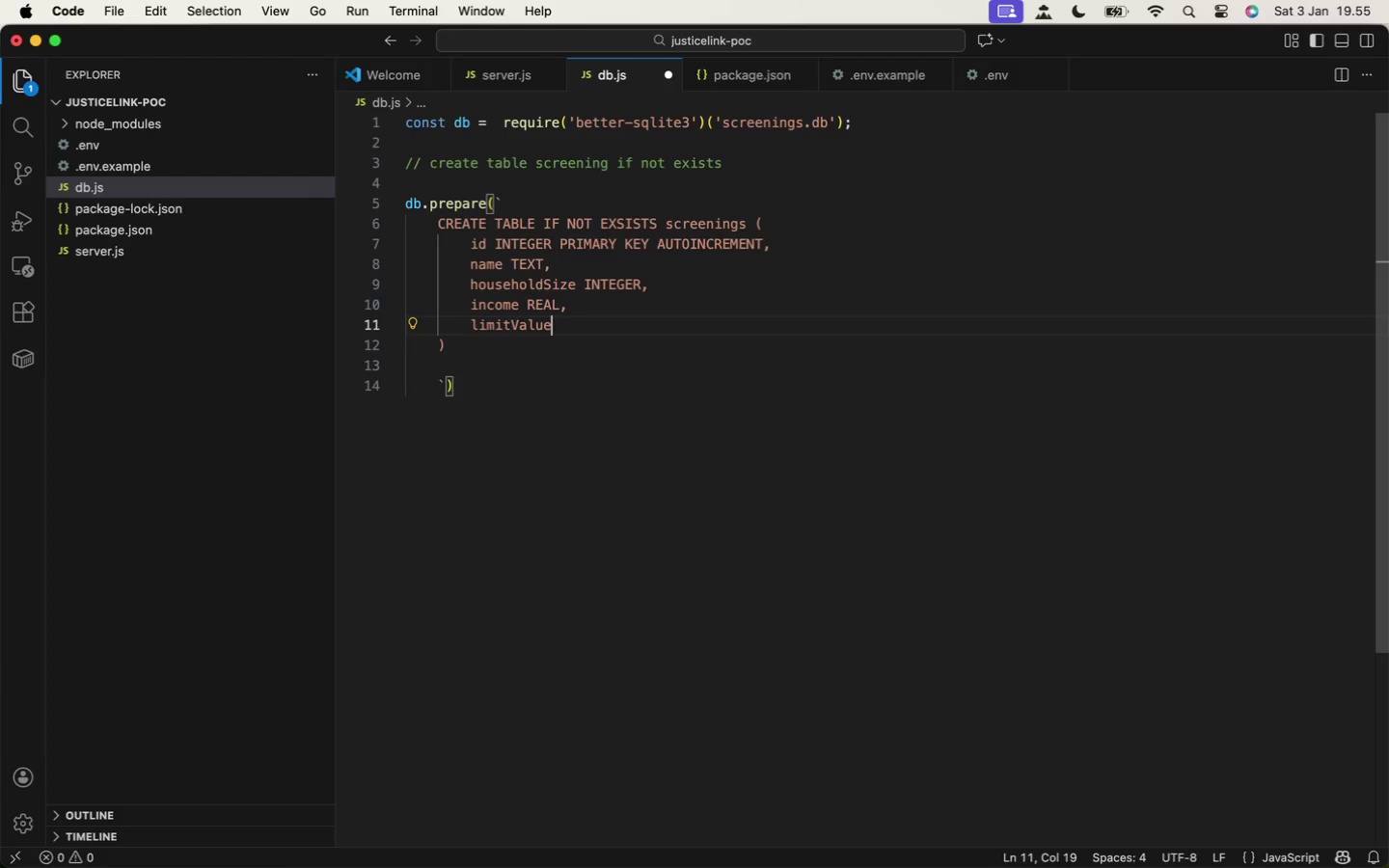 
type( REQL,)
key(Backspace)
key(Backspace)
key(Backspace)
type(AL,)
 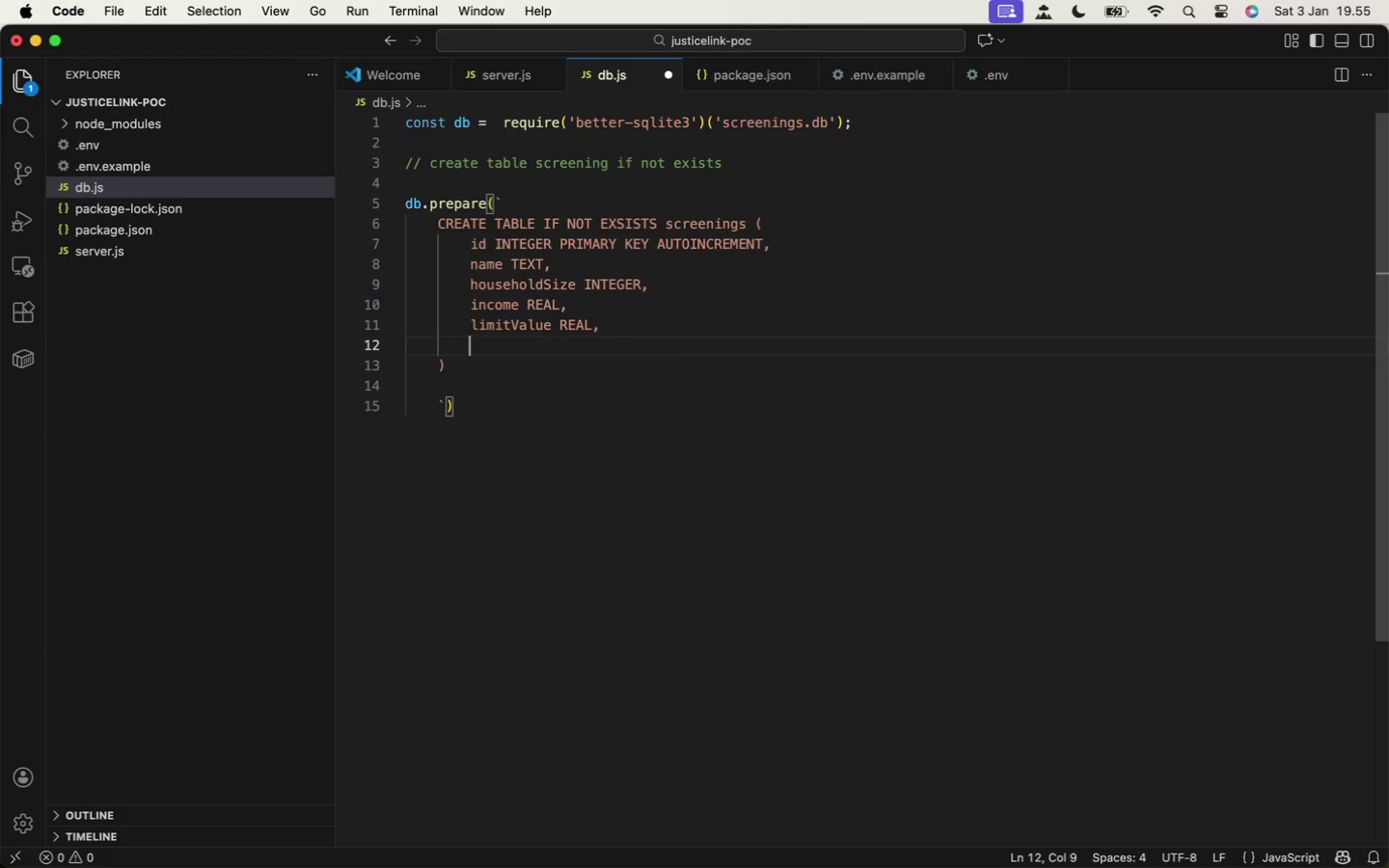 
 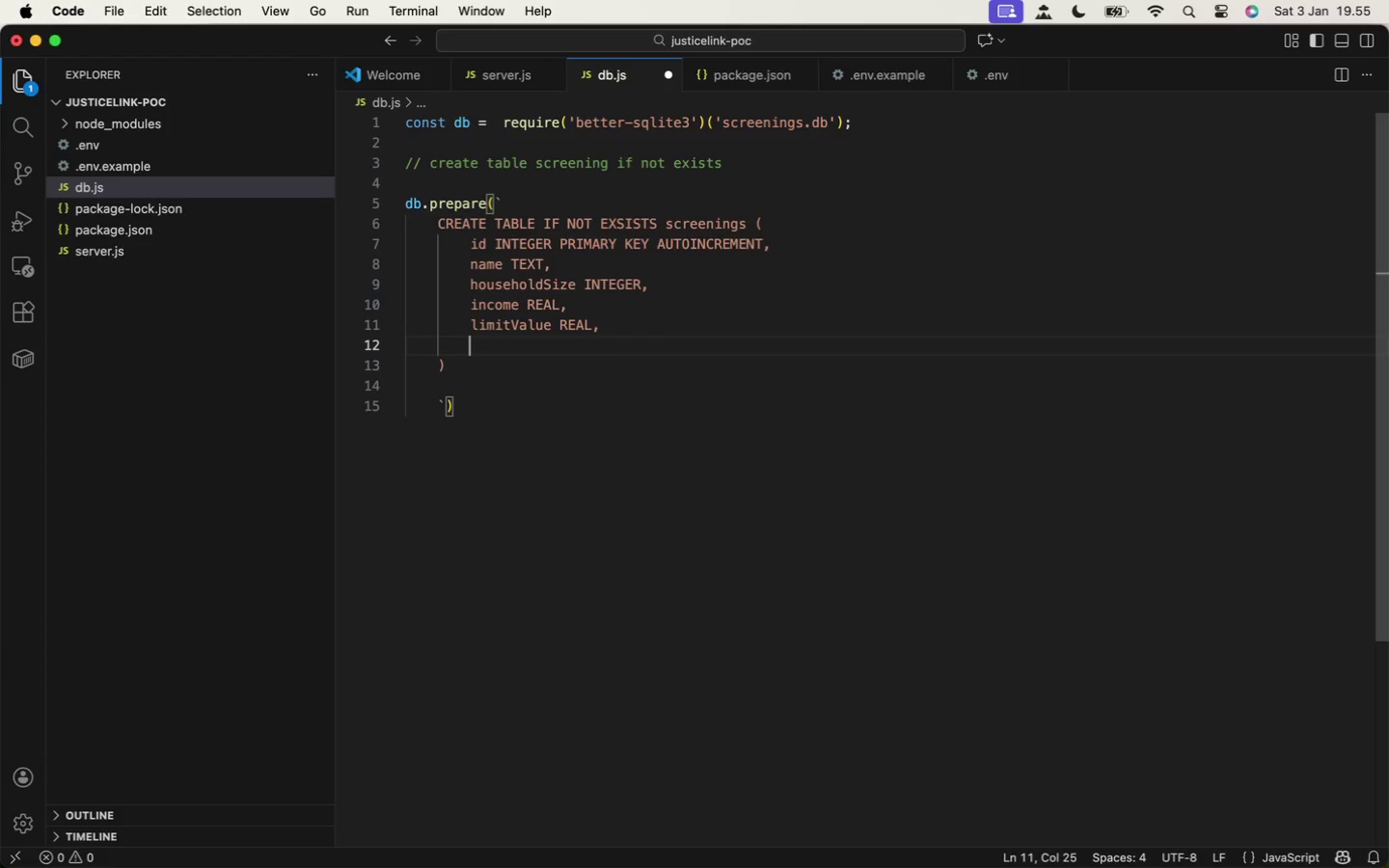 
key(Enter)
 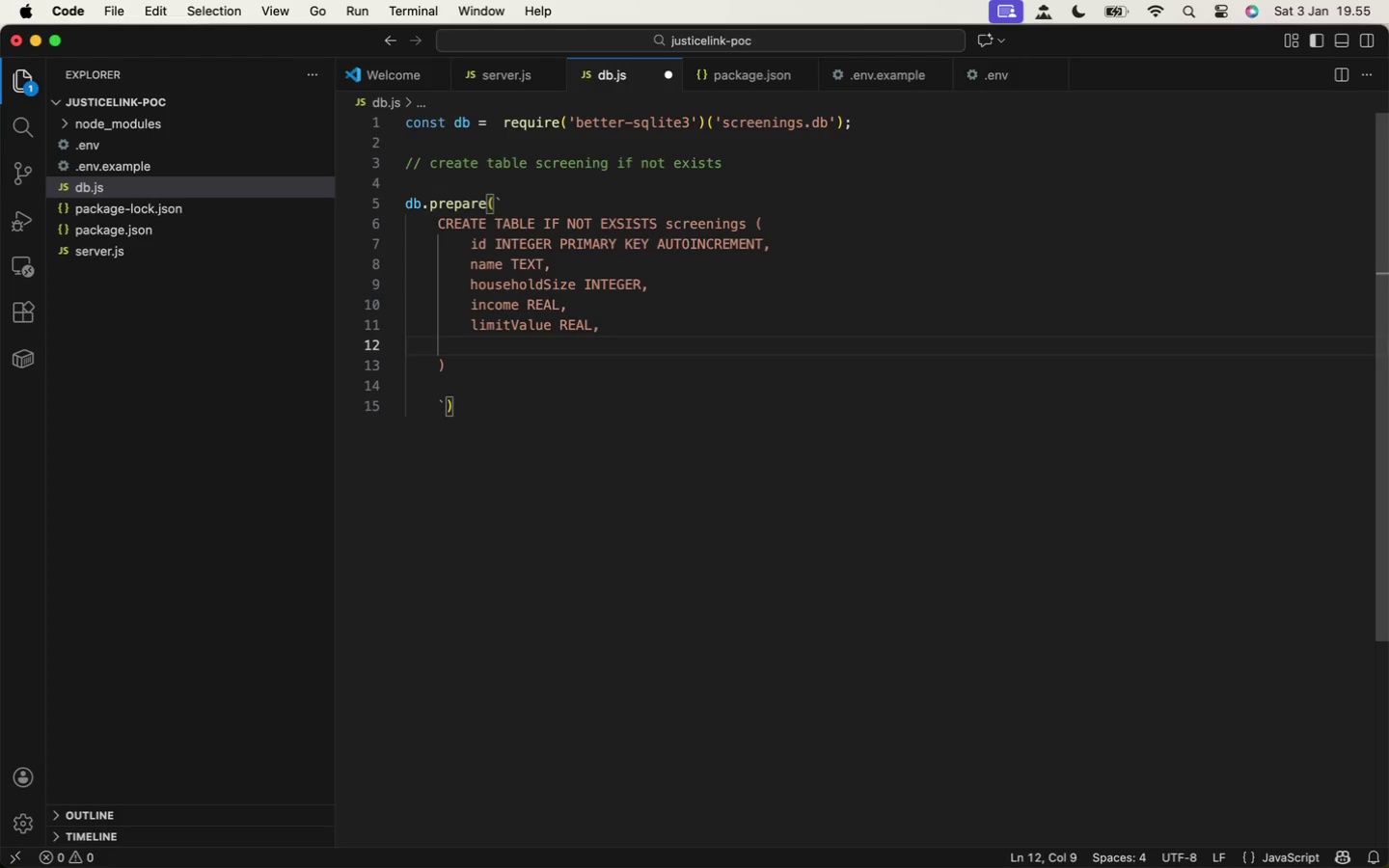 
type(result TEZX)
key(Backspace)
key(Backspace)
type(XT,)
 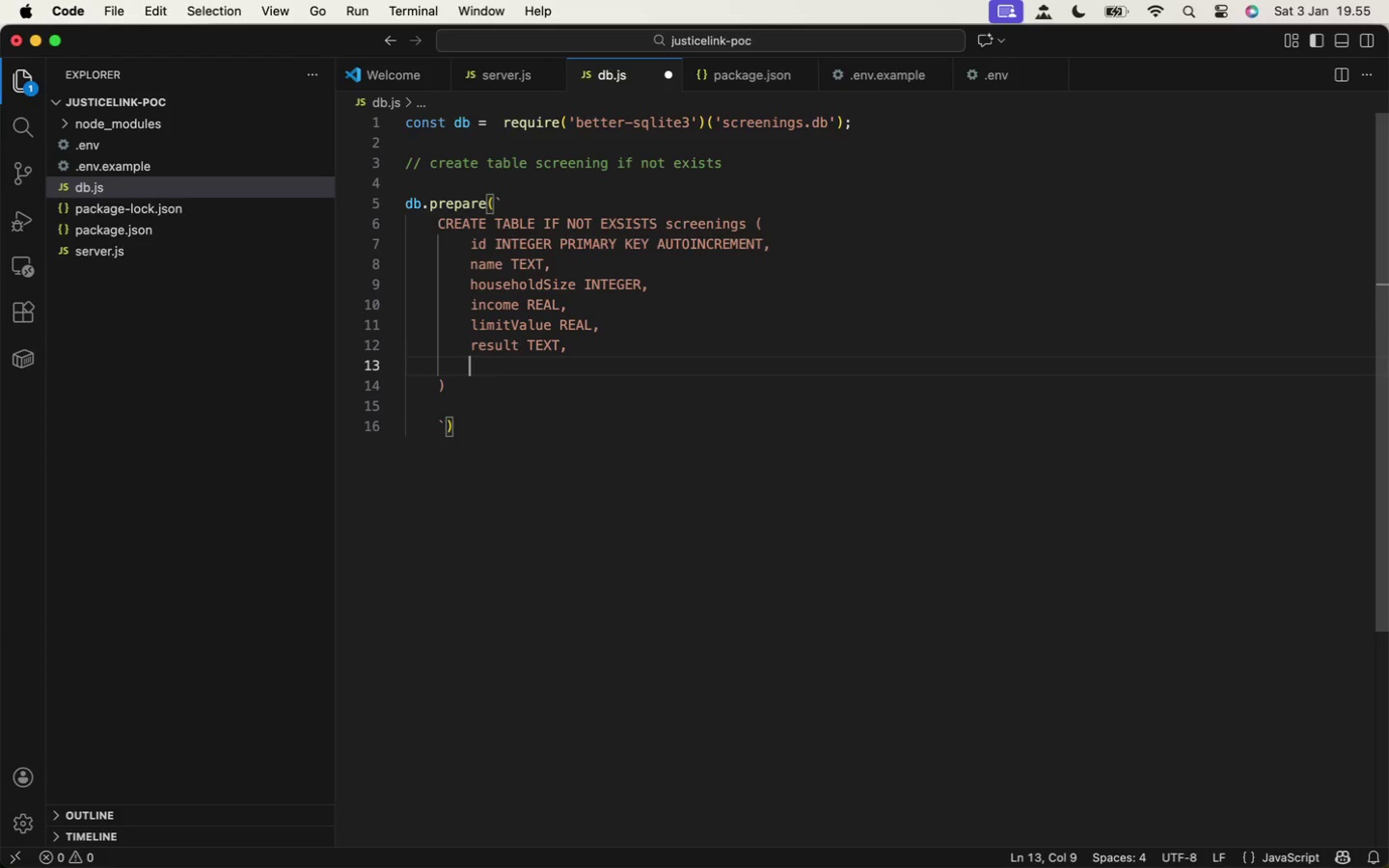 
 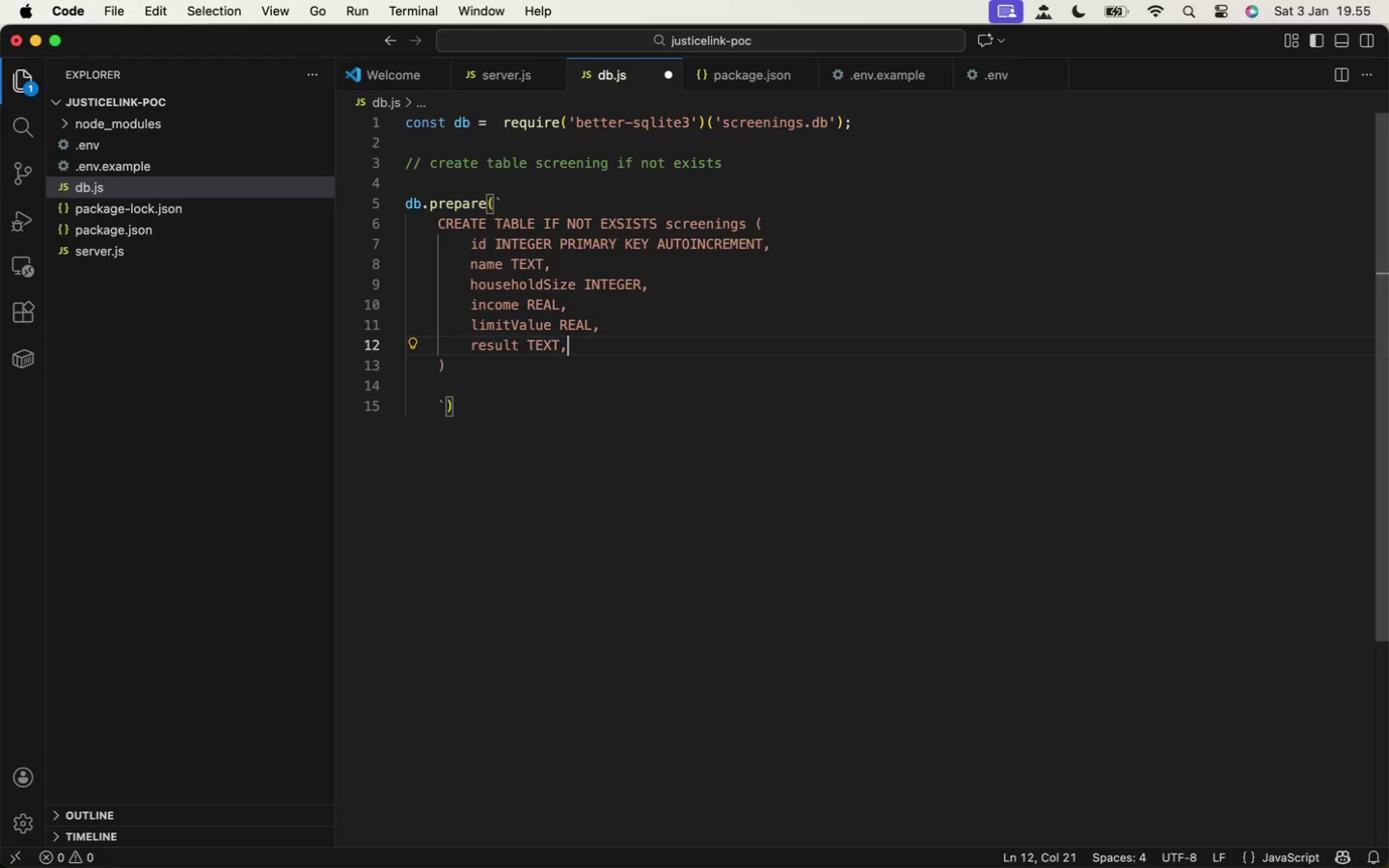 
key(Enter)
 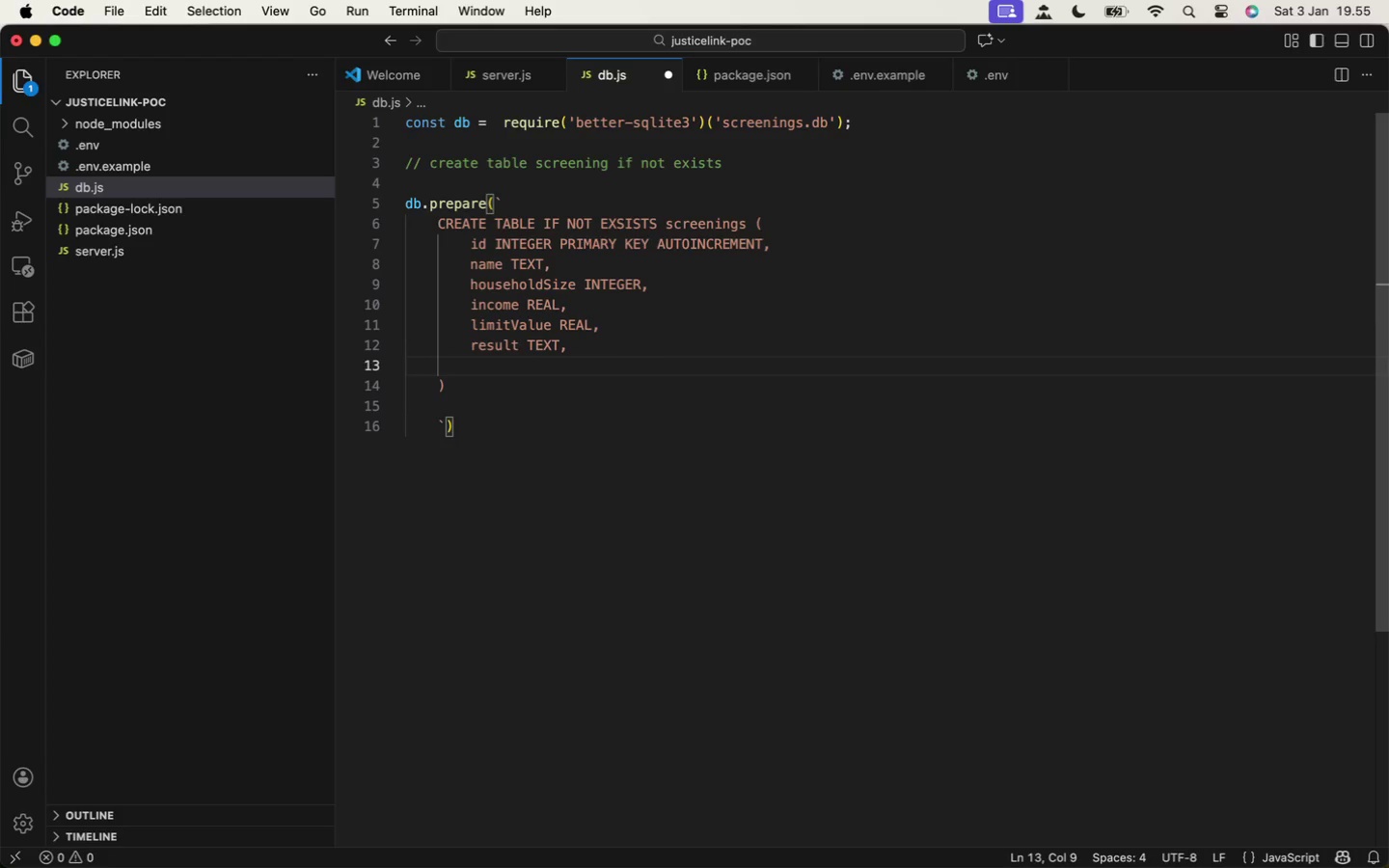 
type(time)
 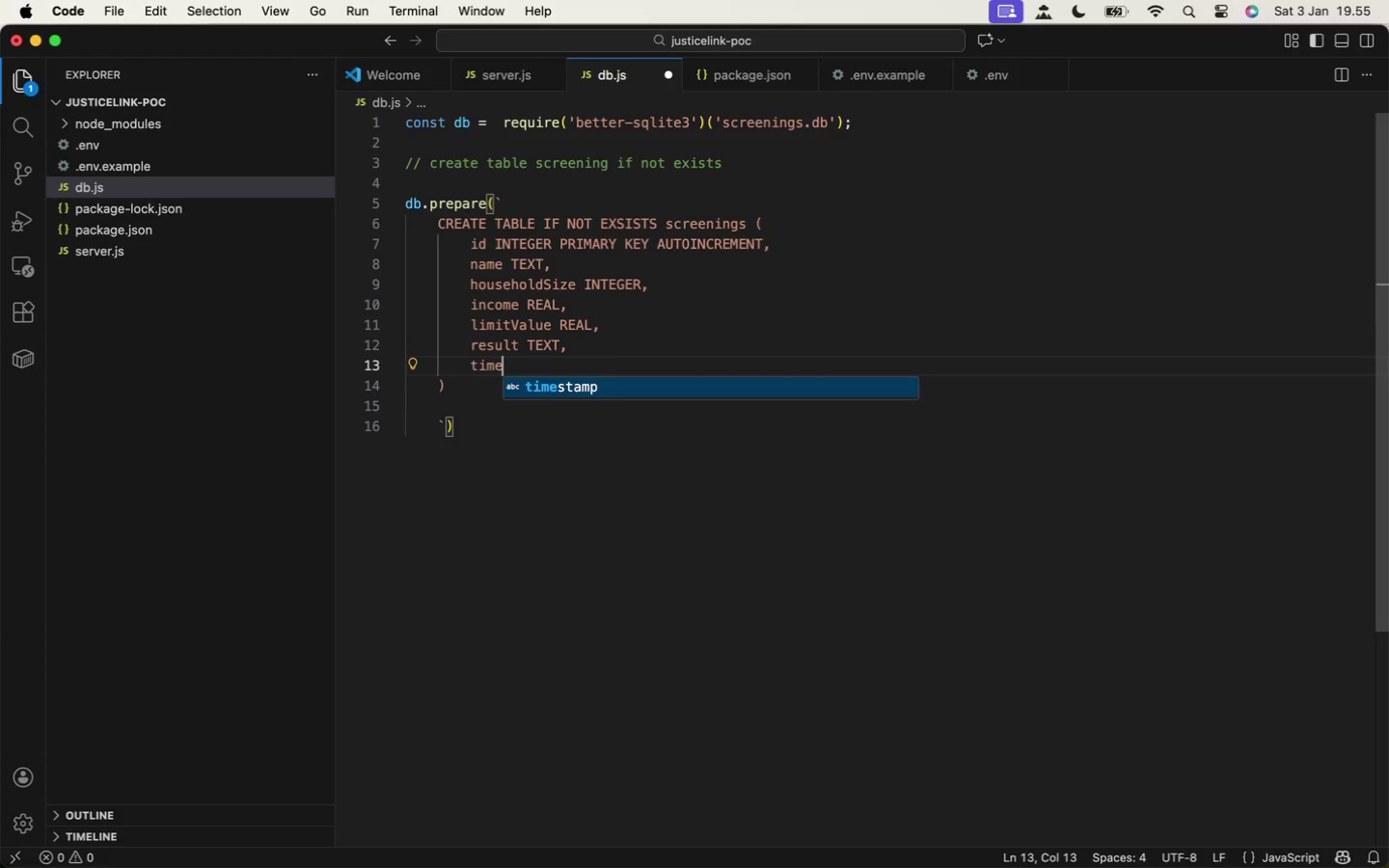 
key(Enter)
 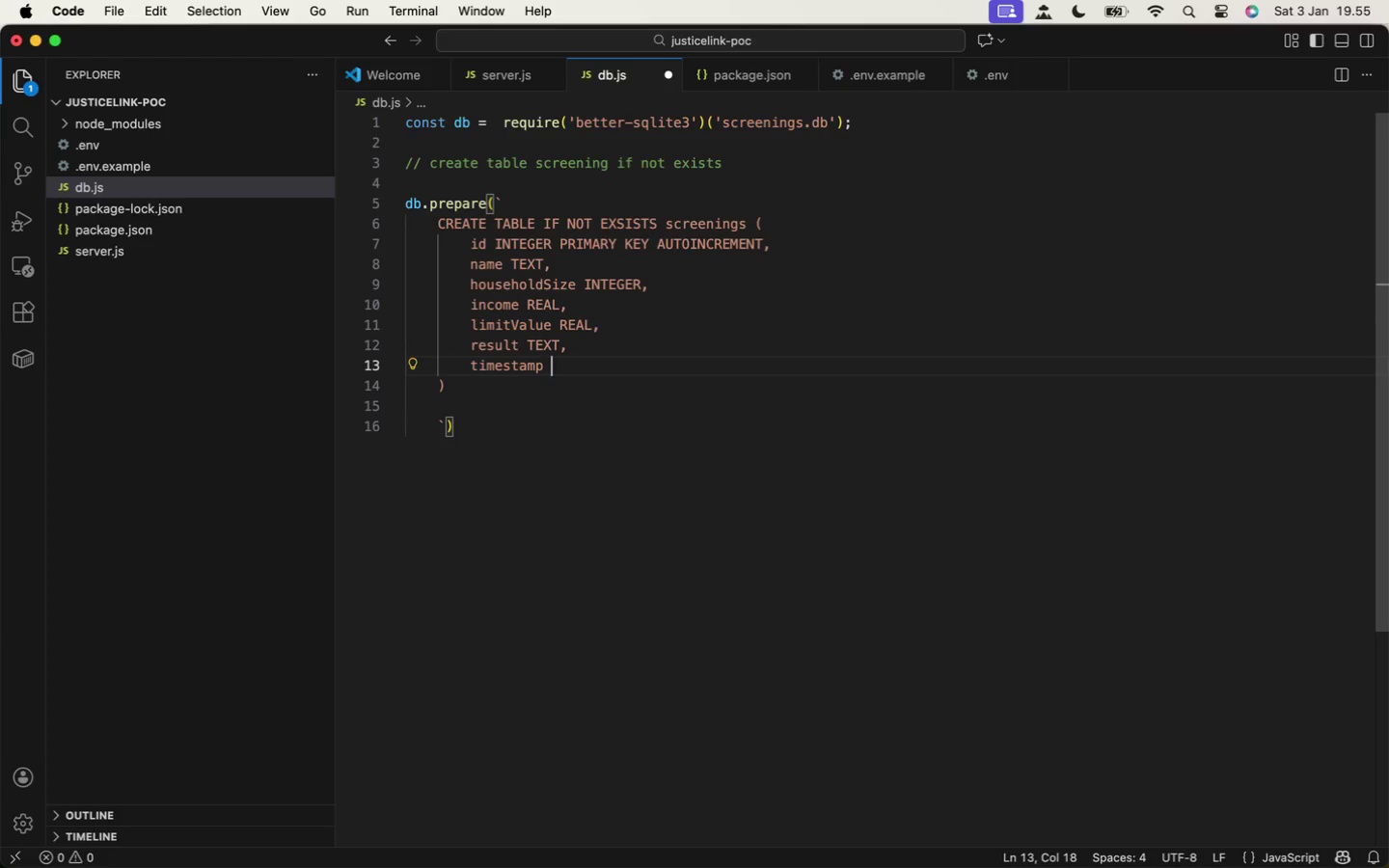 
key(Space)
 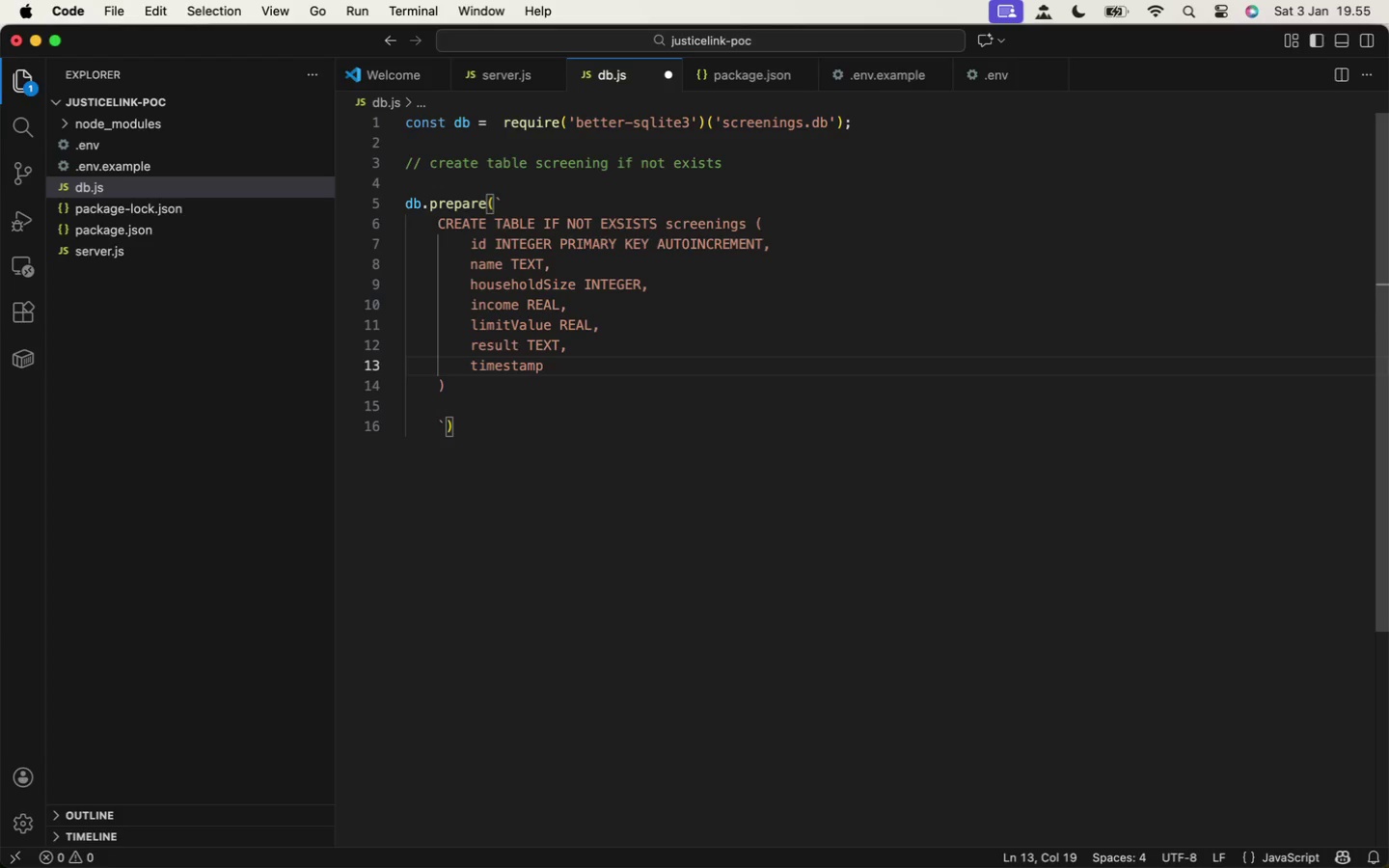 
wait(11.69)
 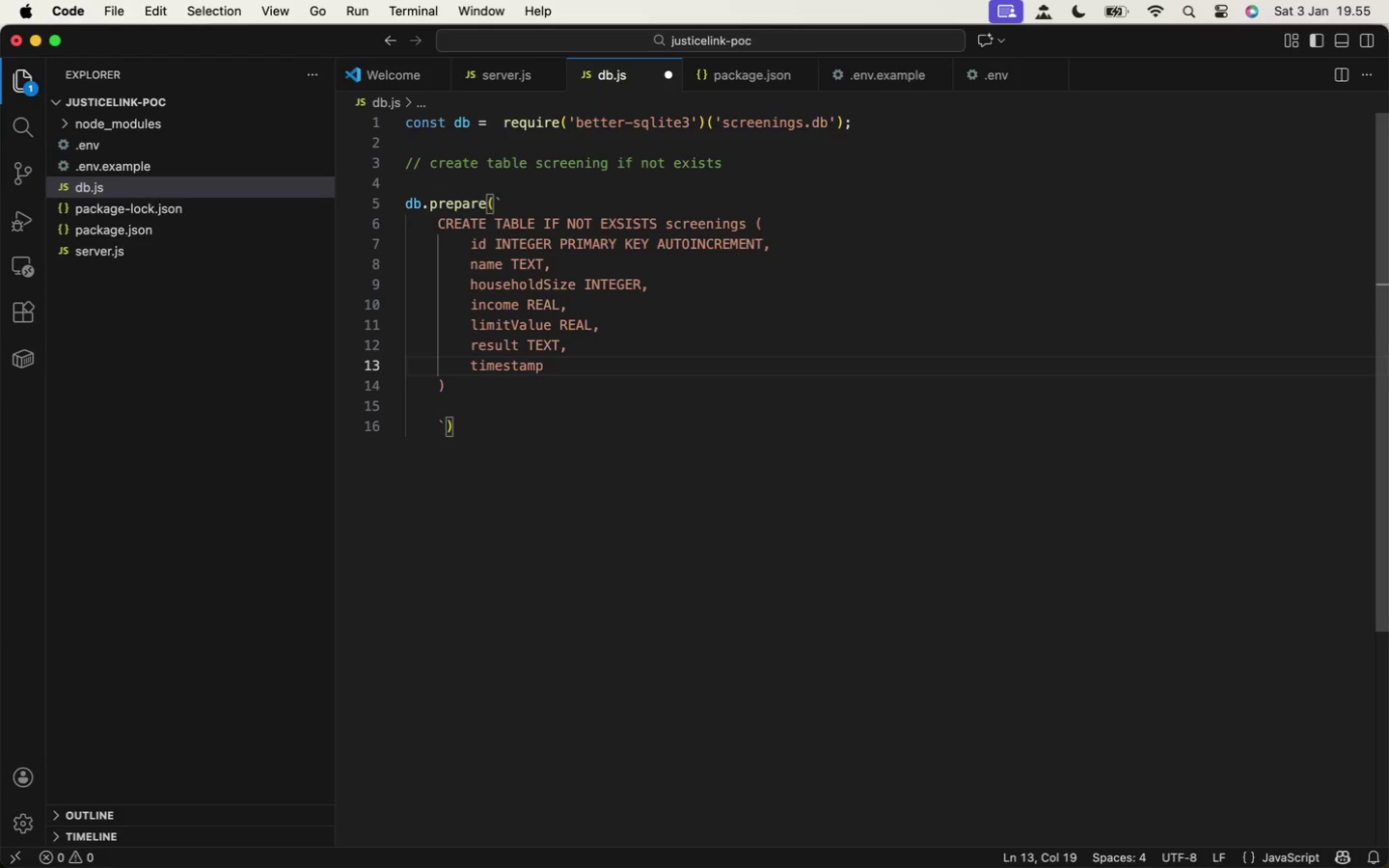 
mouse_move([28, 589])
 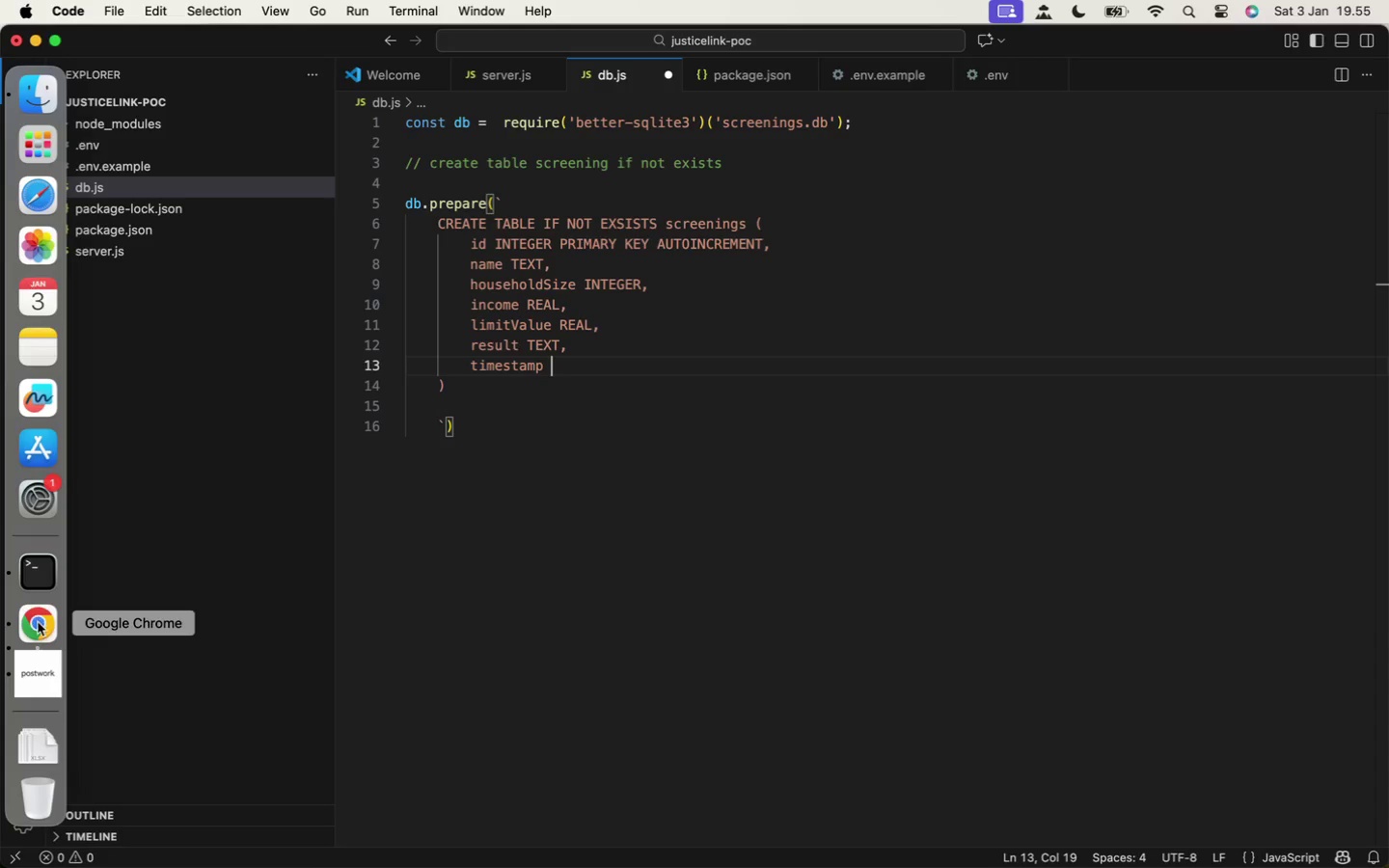 
left_click([38, 625])
 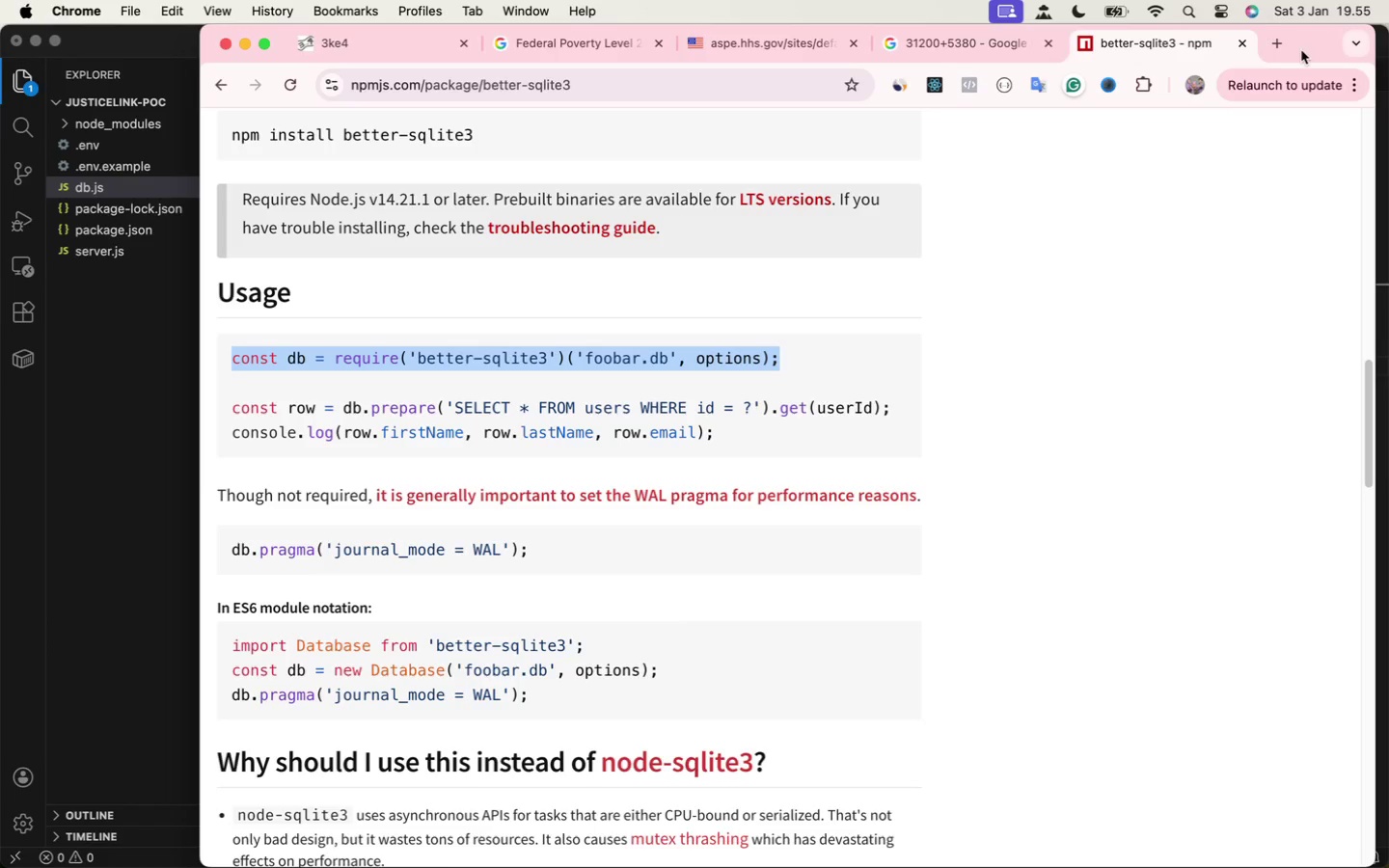 
left_click([1273, 49])
 